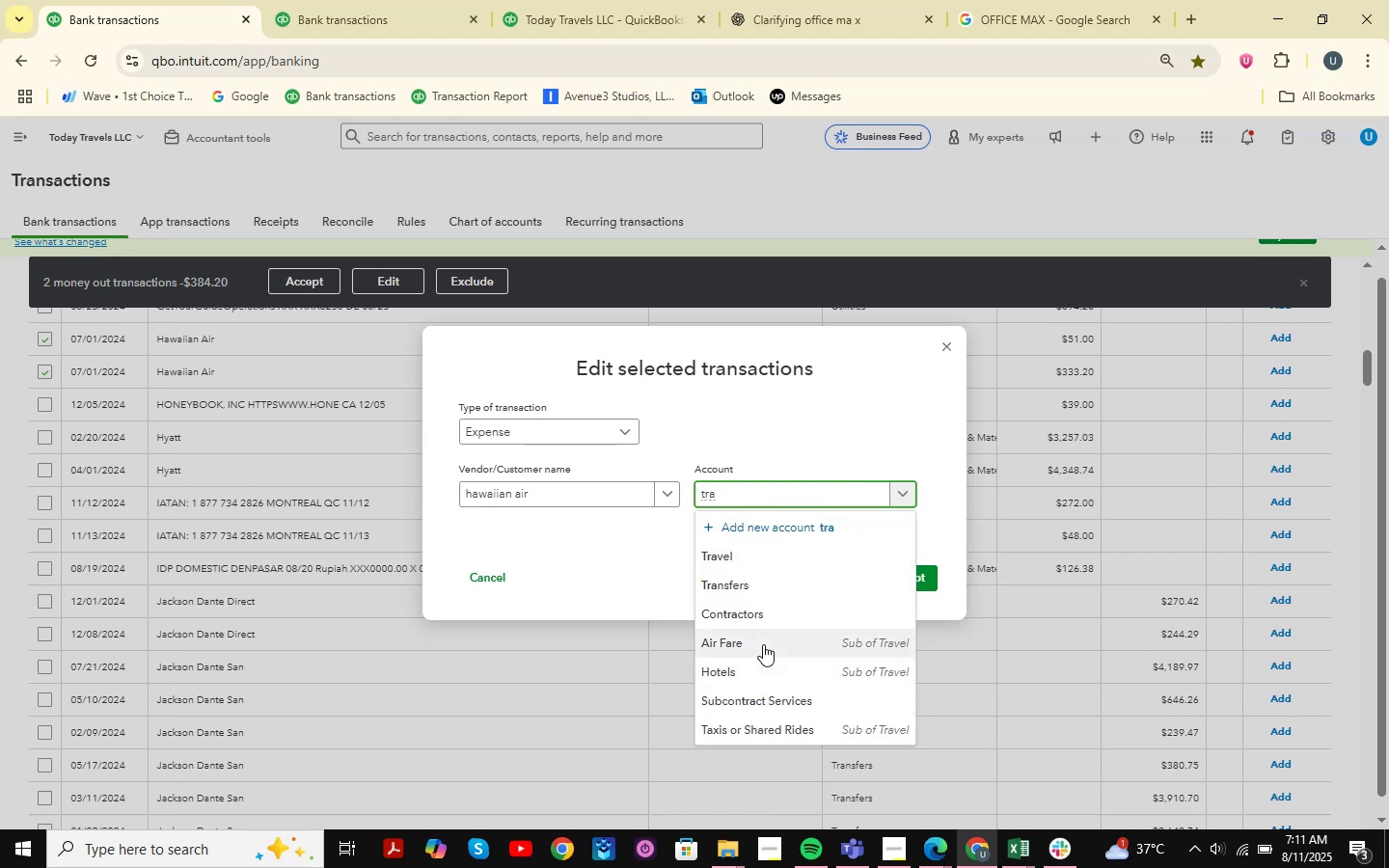 
wait(5.52)
 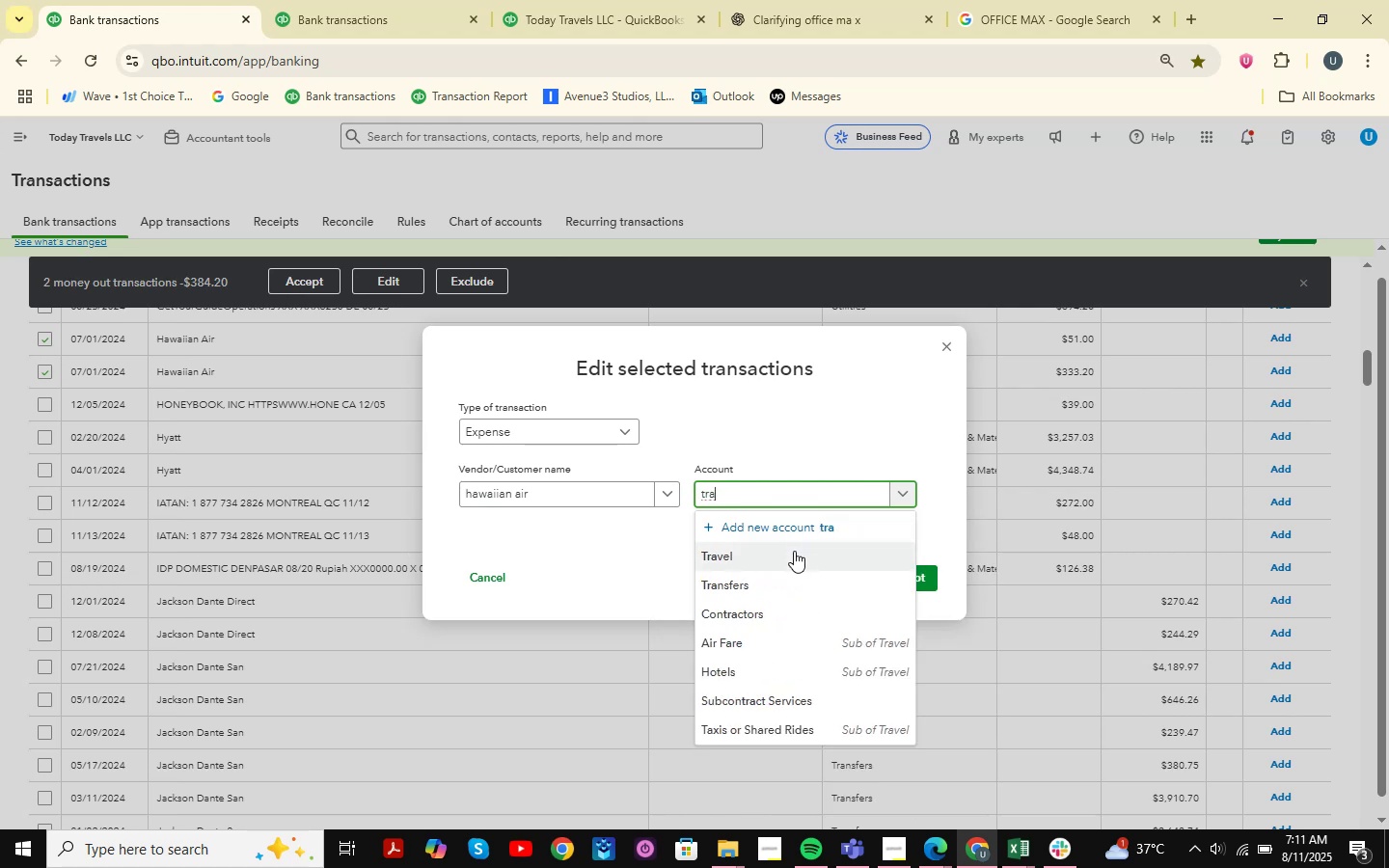 
left_click([763, 644])
 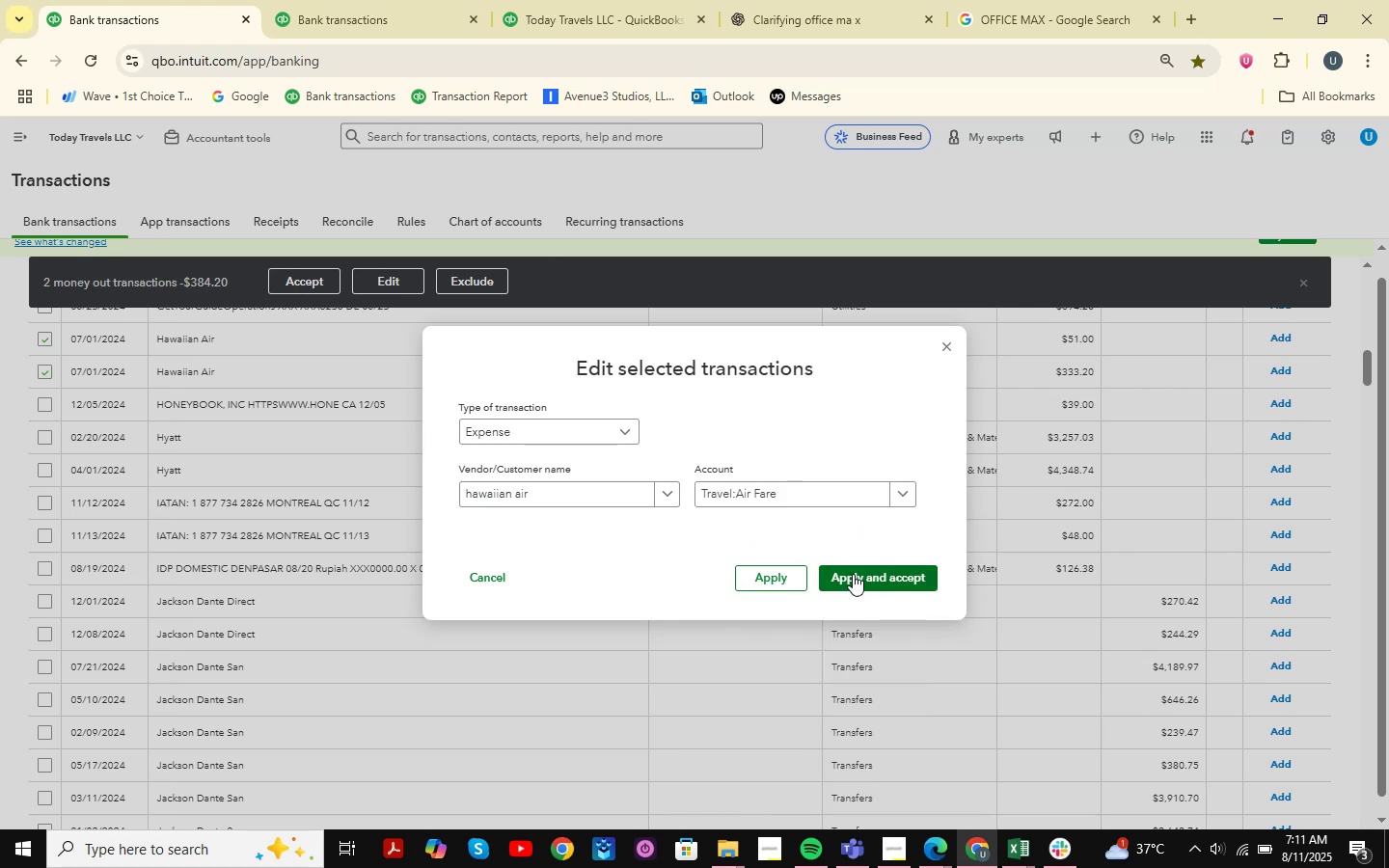 
left_click([853, 574])
 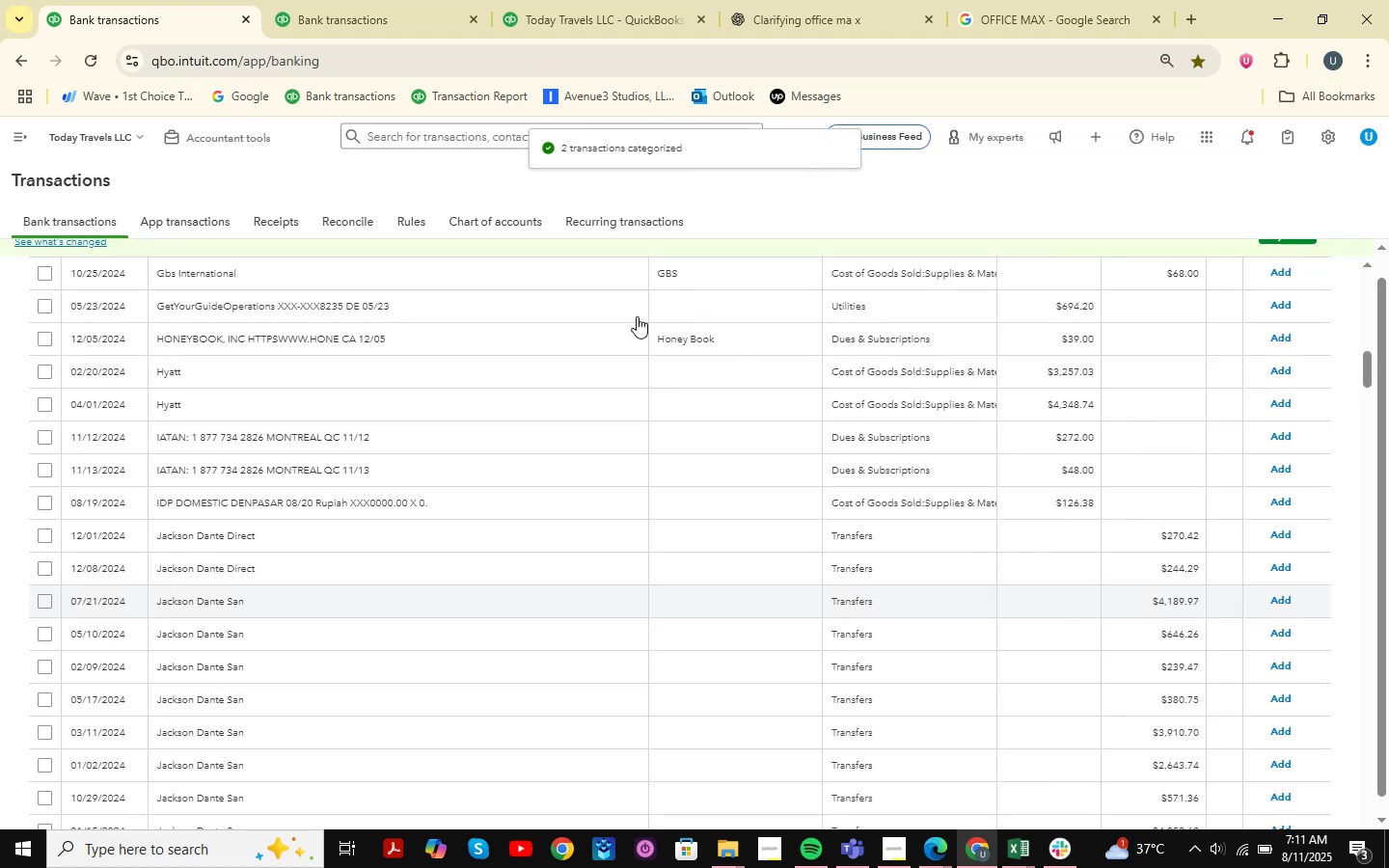 
wait(6.34)
 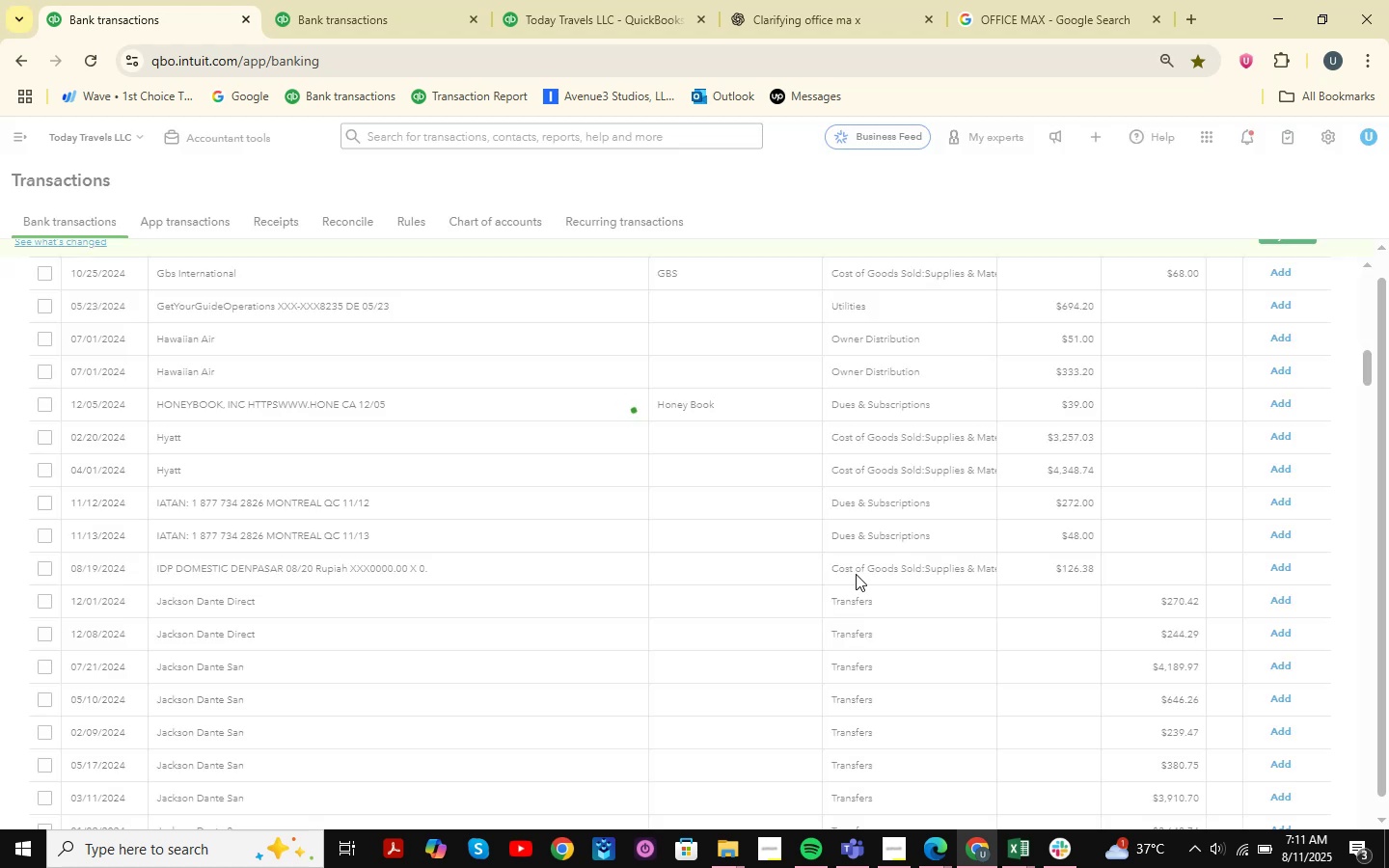 
left_click([171, 371])
 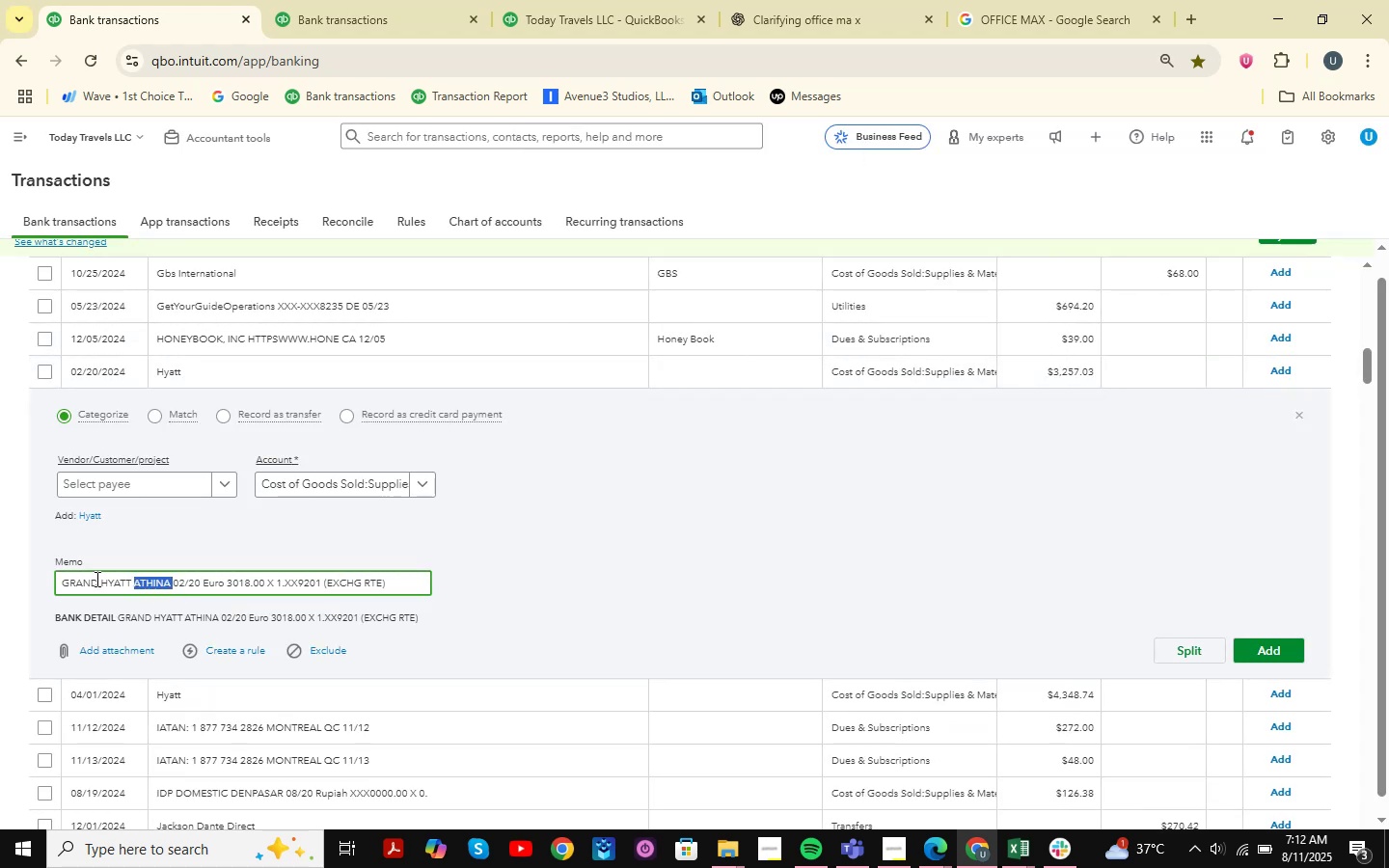 
wait(5.12)
 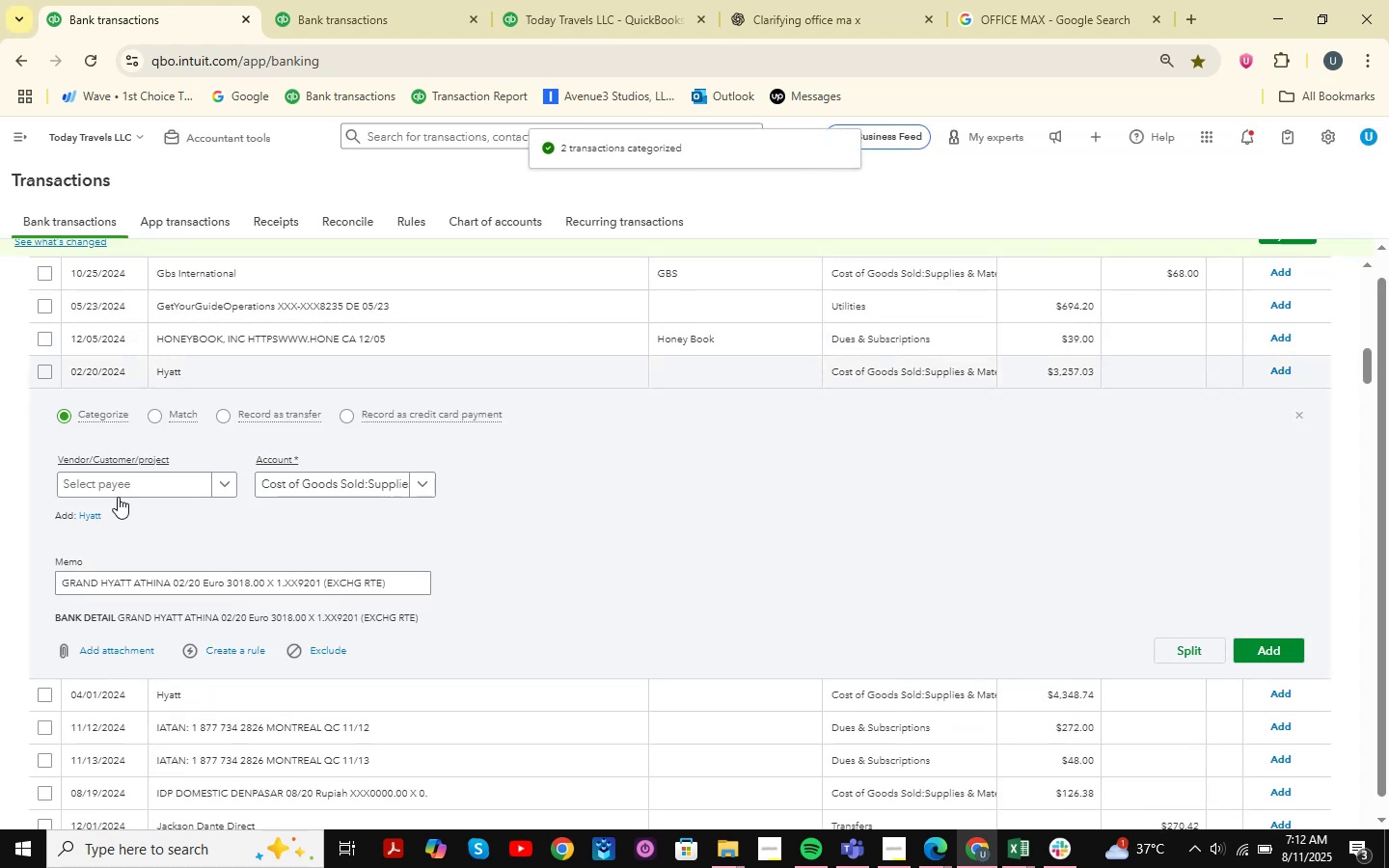 
key(Control+C)
 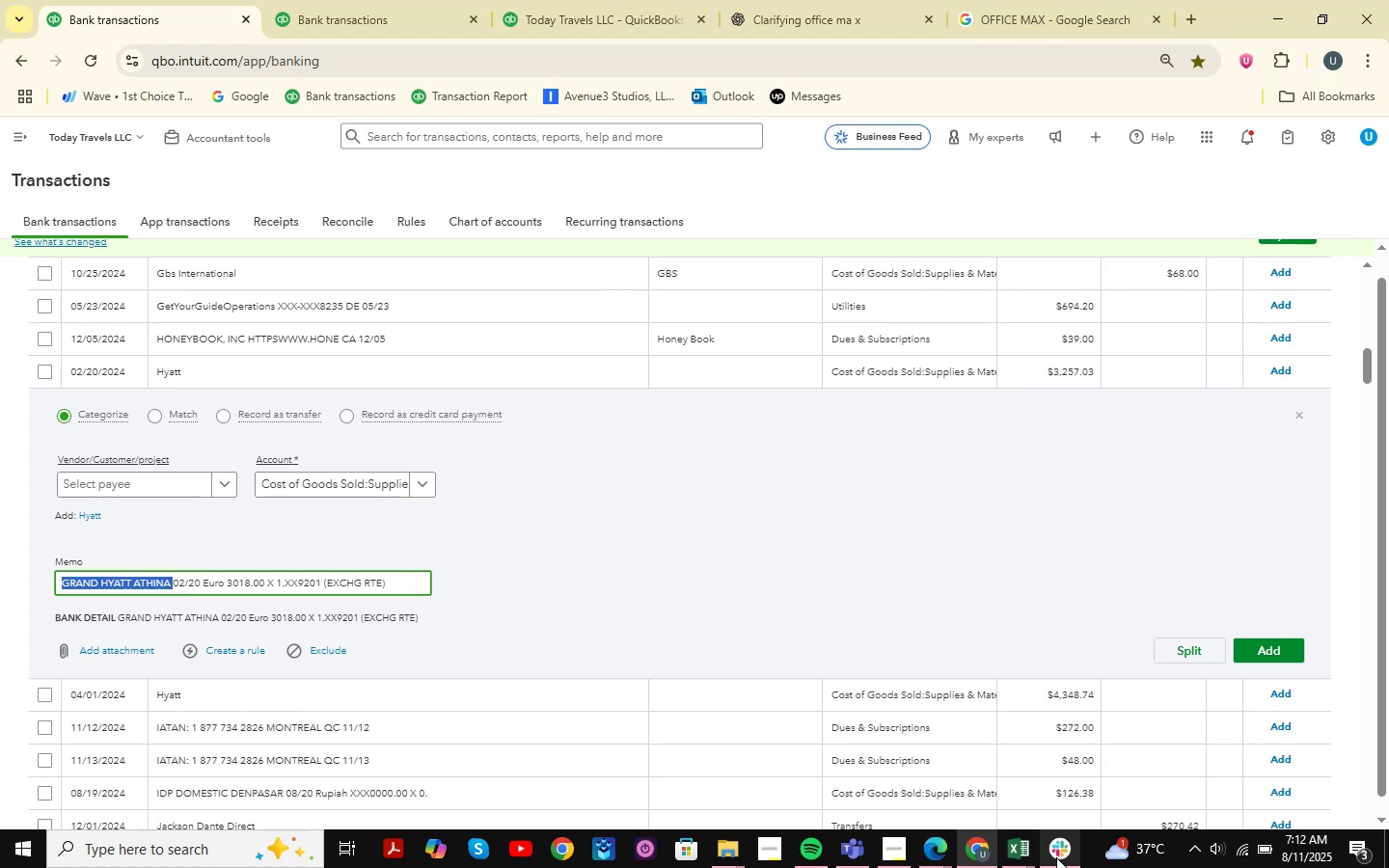 
left_click([1015, 852])
 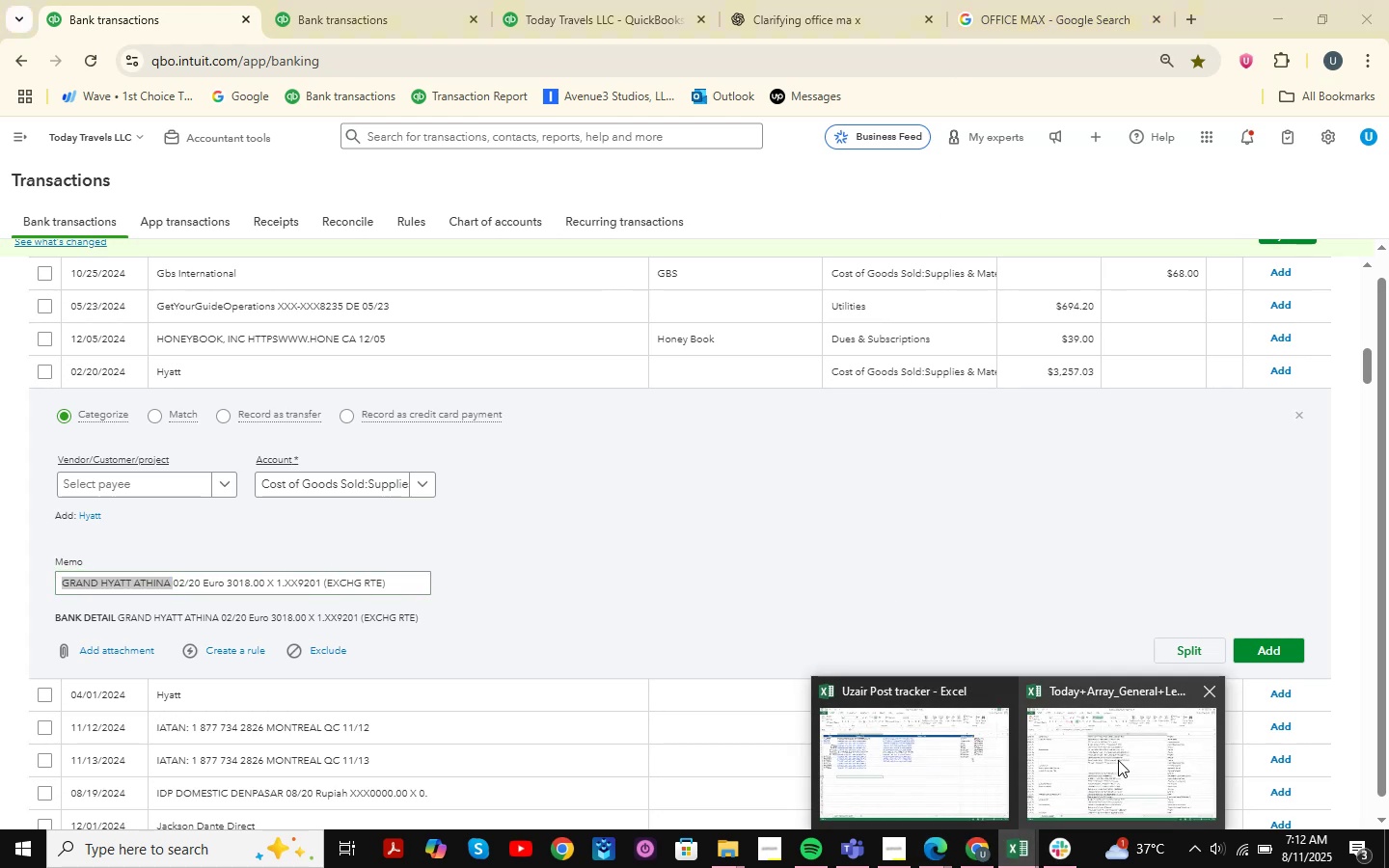 
left_click([1118, 760])
 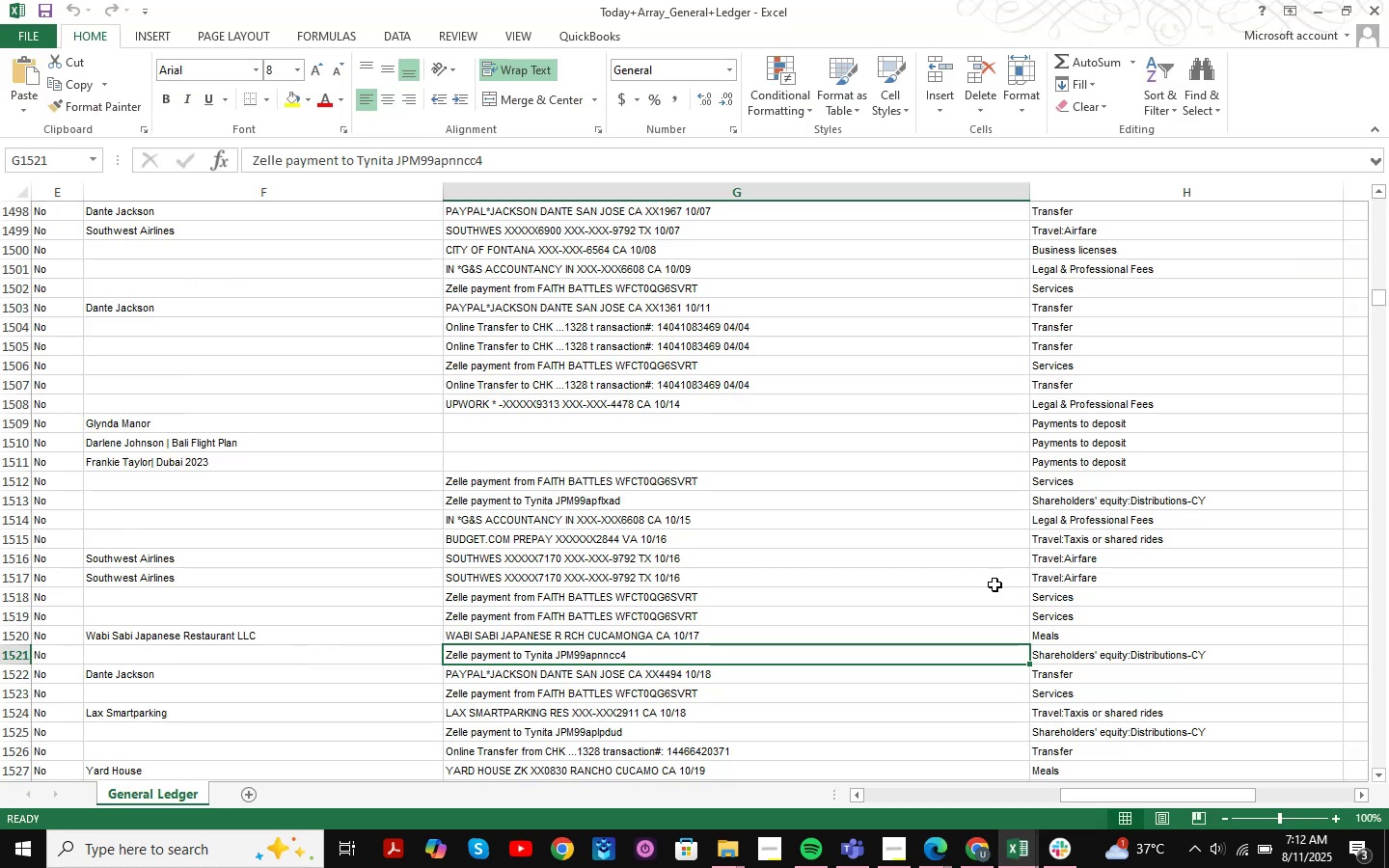 
key(Control+F)
 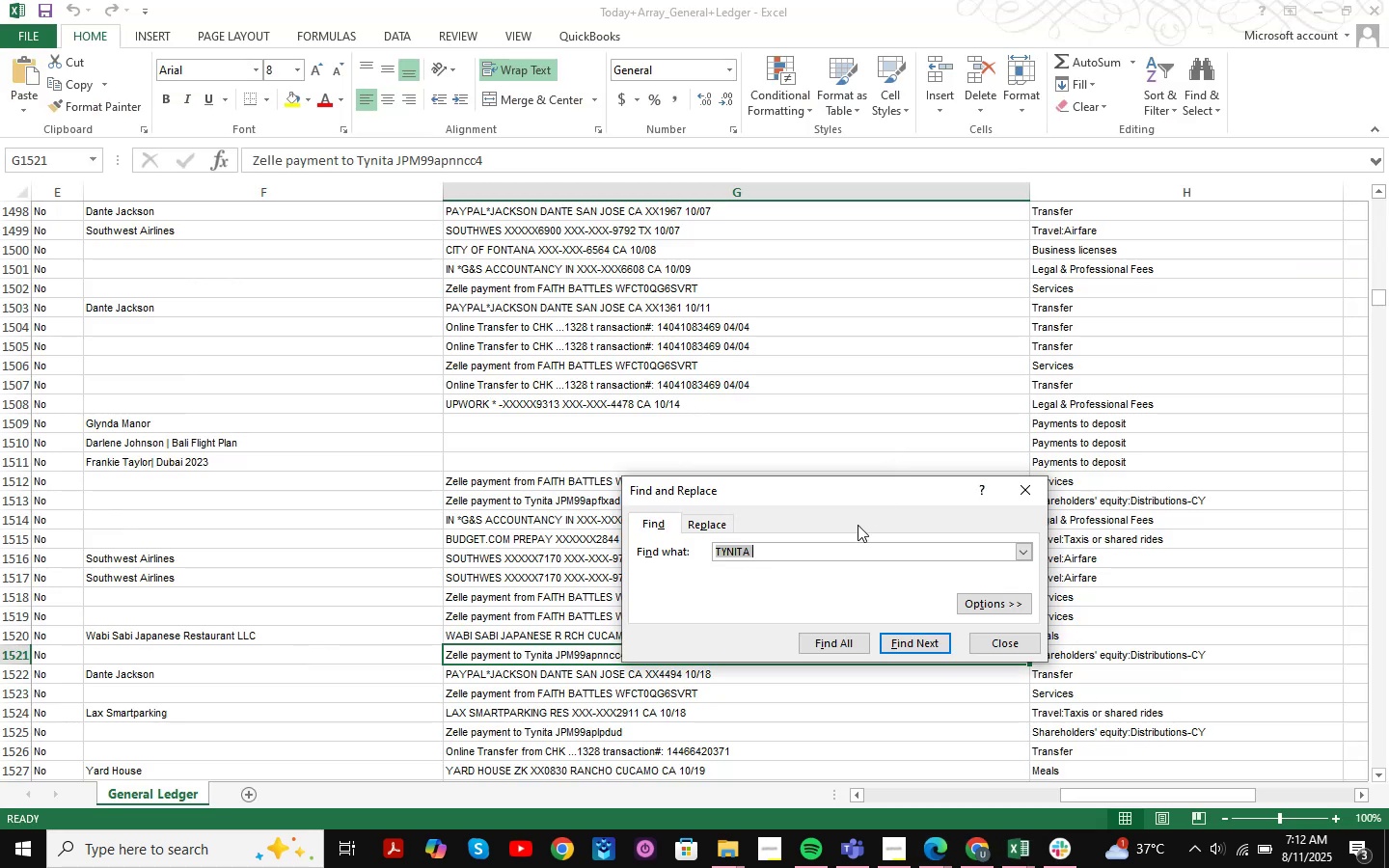 
key(Space)
 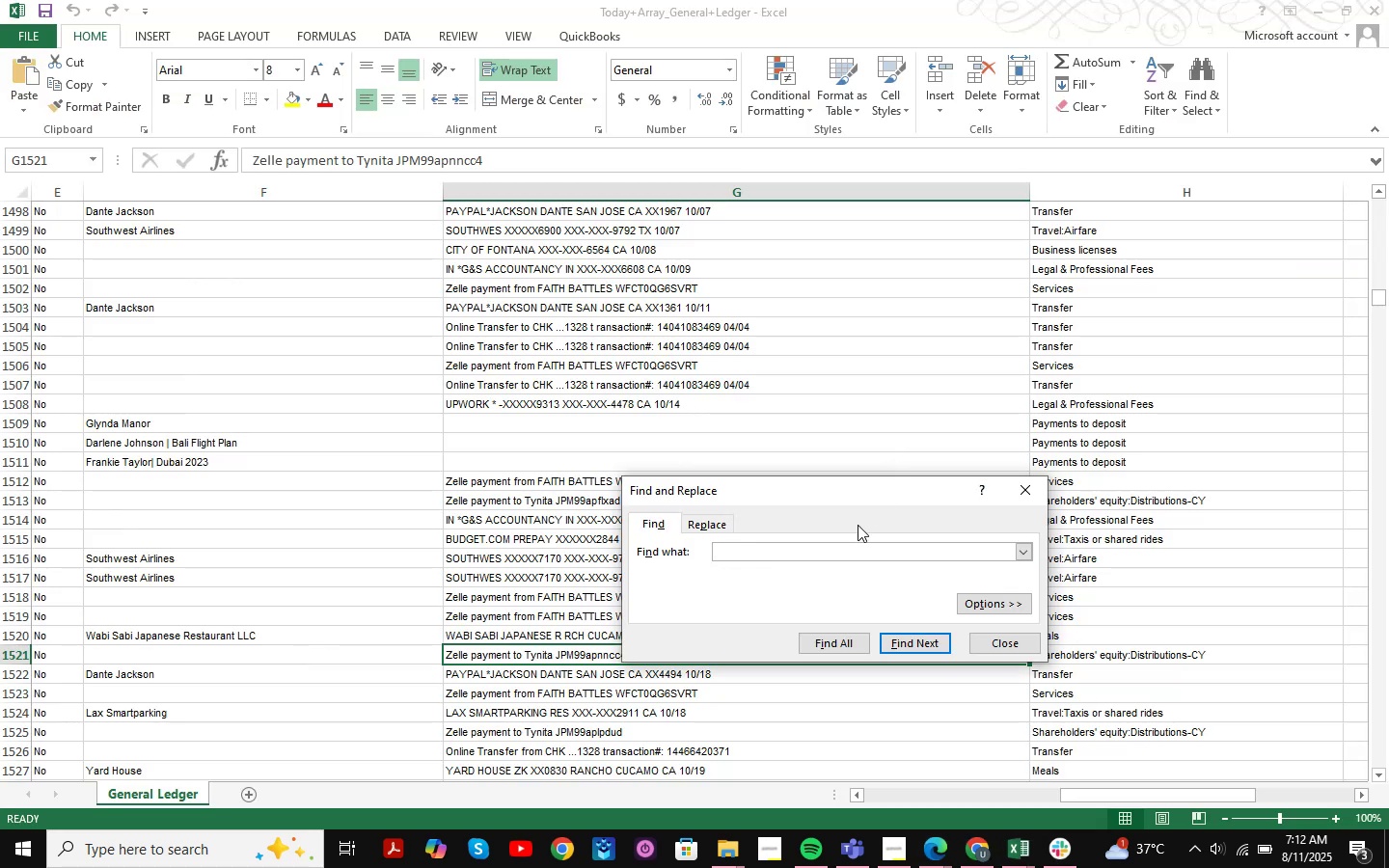 
key(Control+V)
 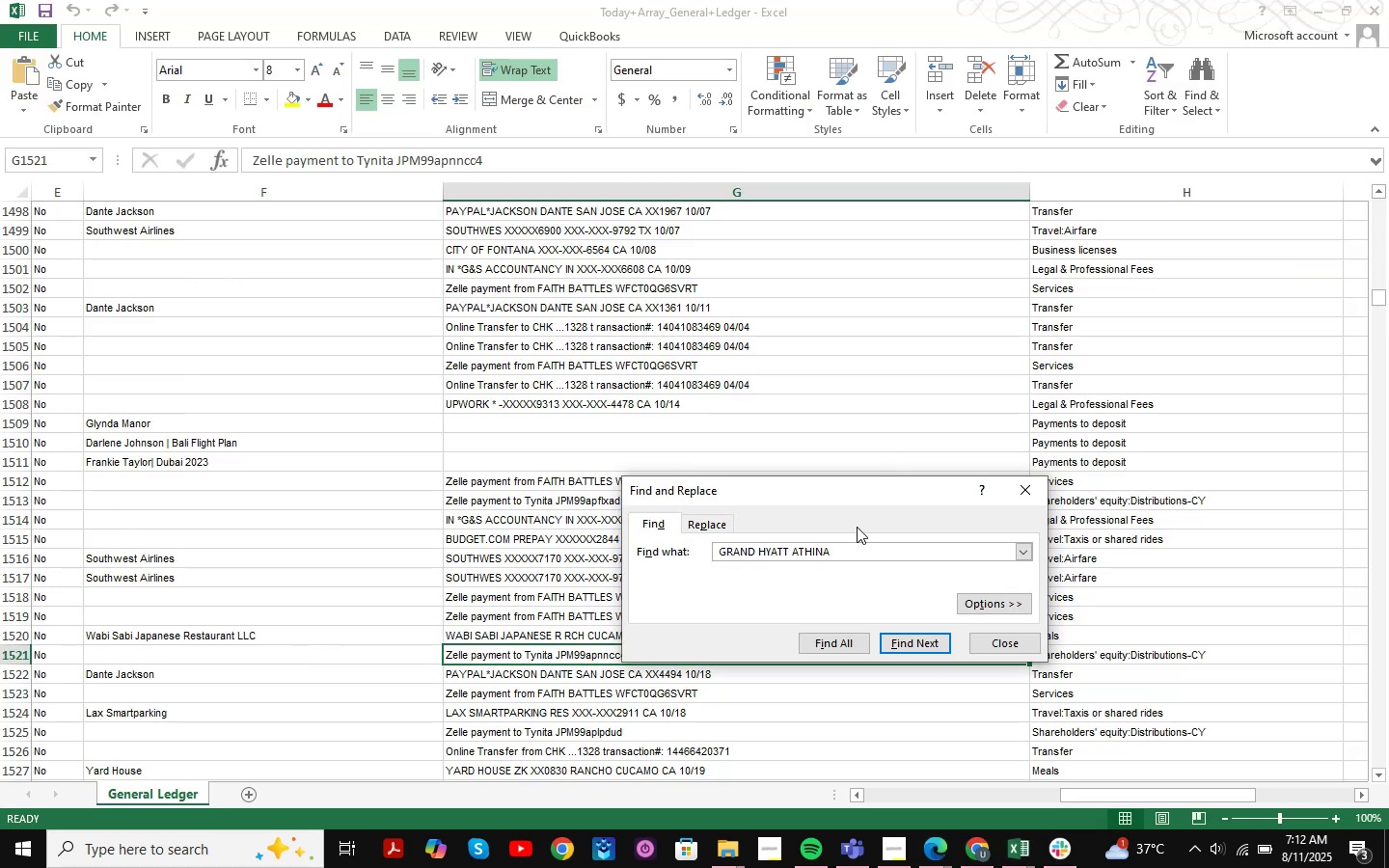 
key(NumpadEnter)
 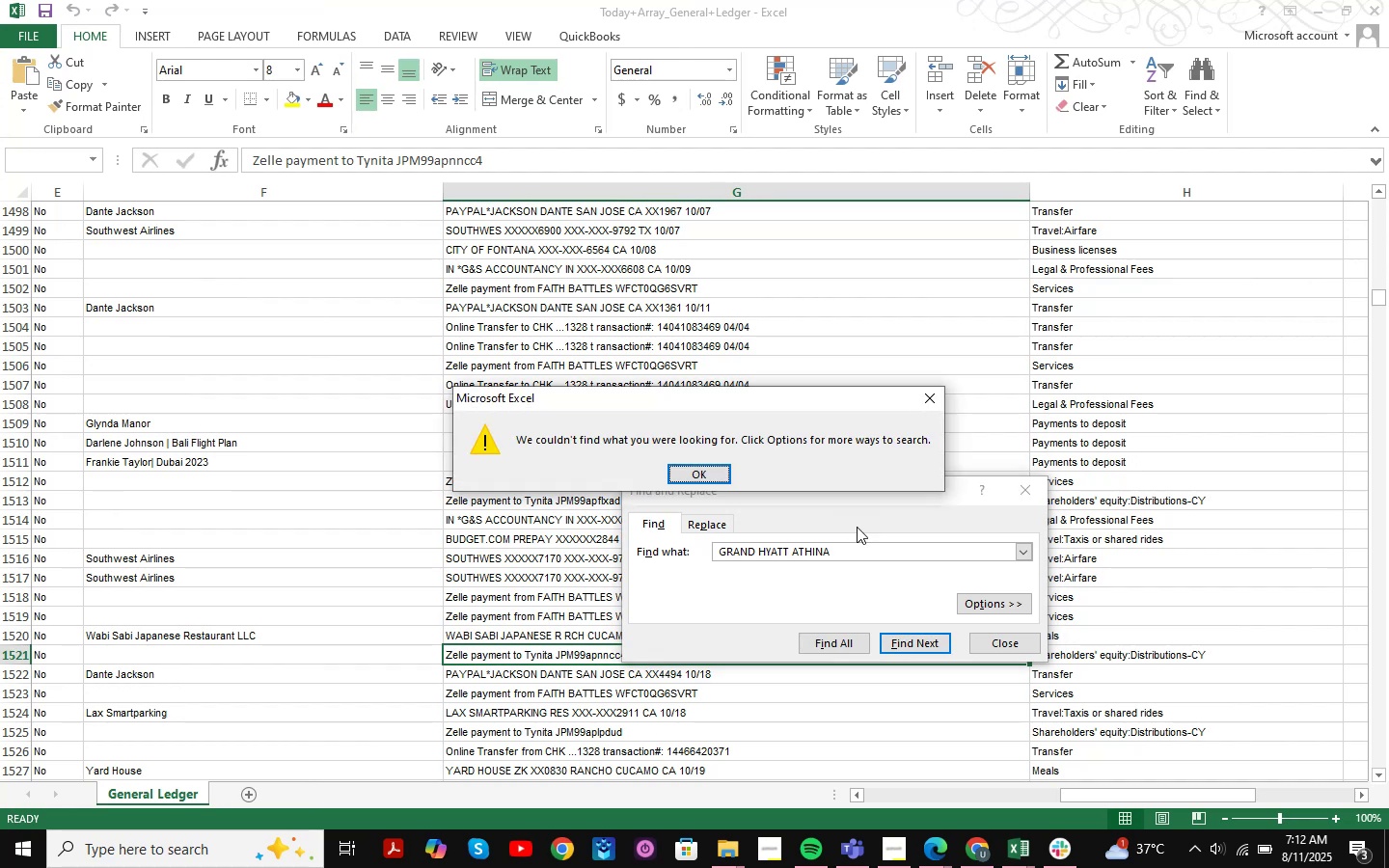 
key(NumpadEnter)
 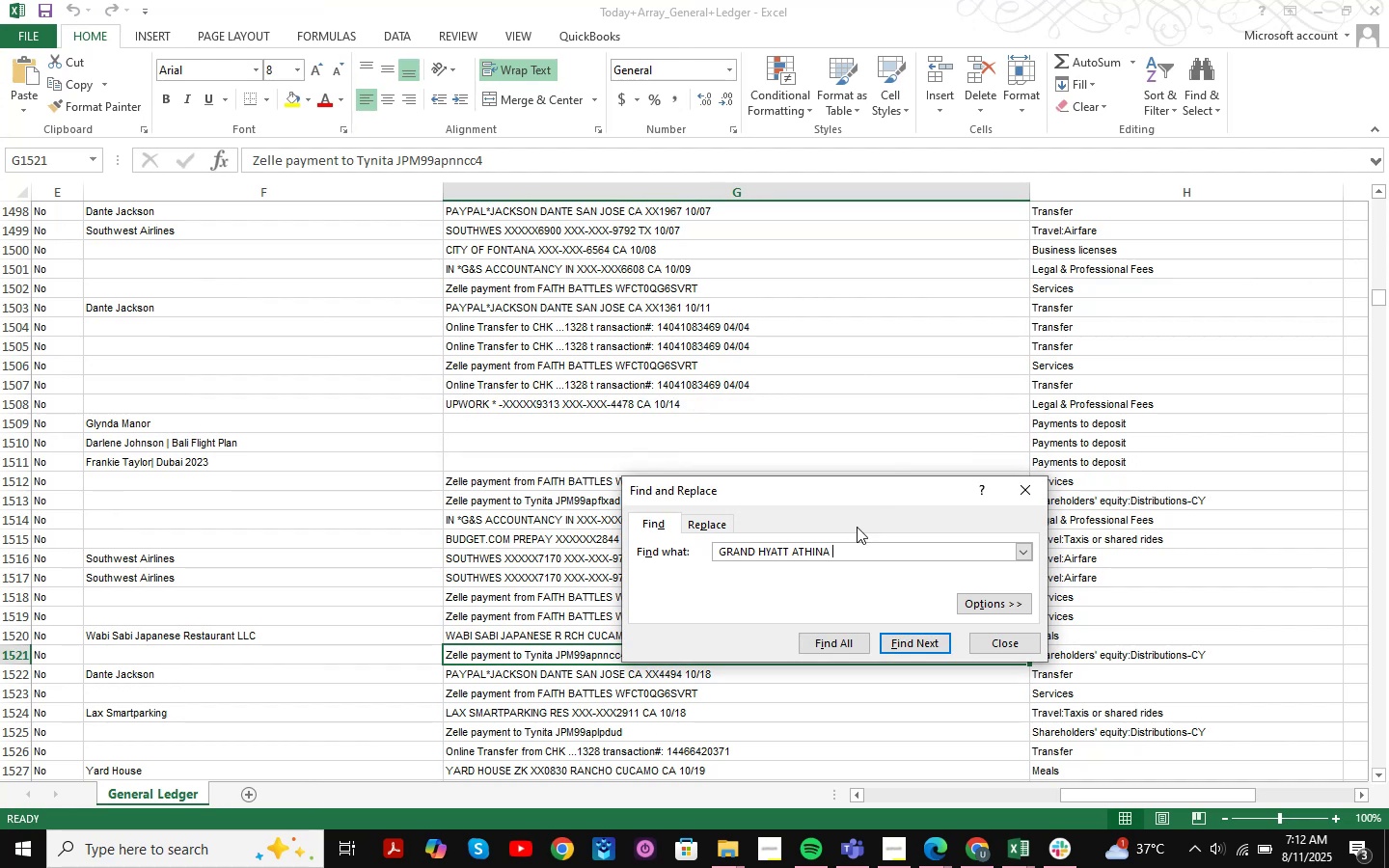 
hold_key(key=ArrowLeft, duration=1.08)
 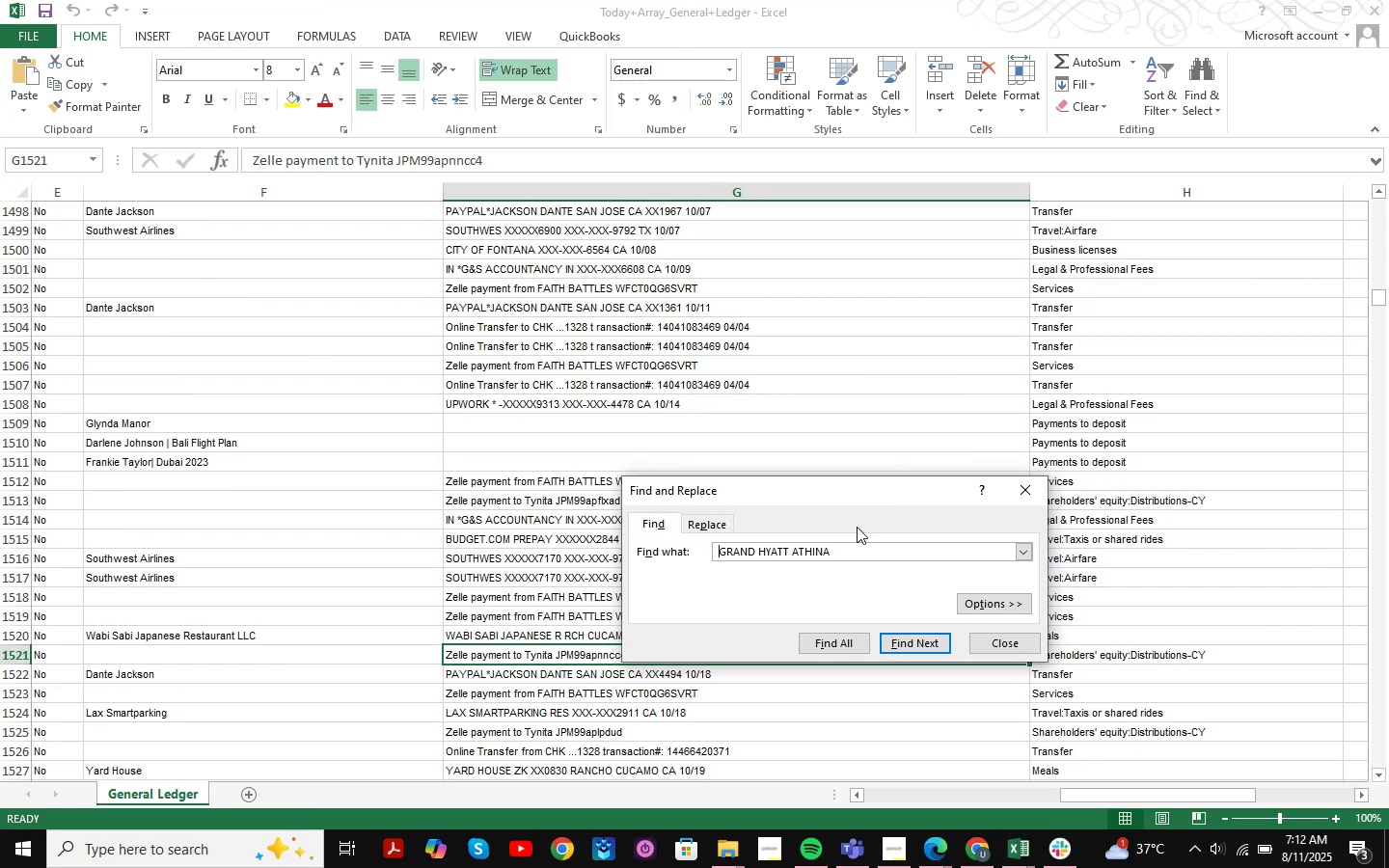 
key(Backspace)
 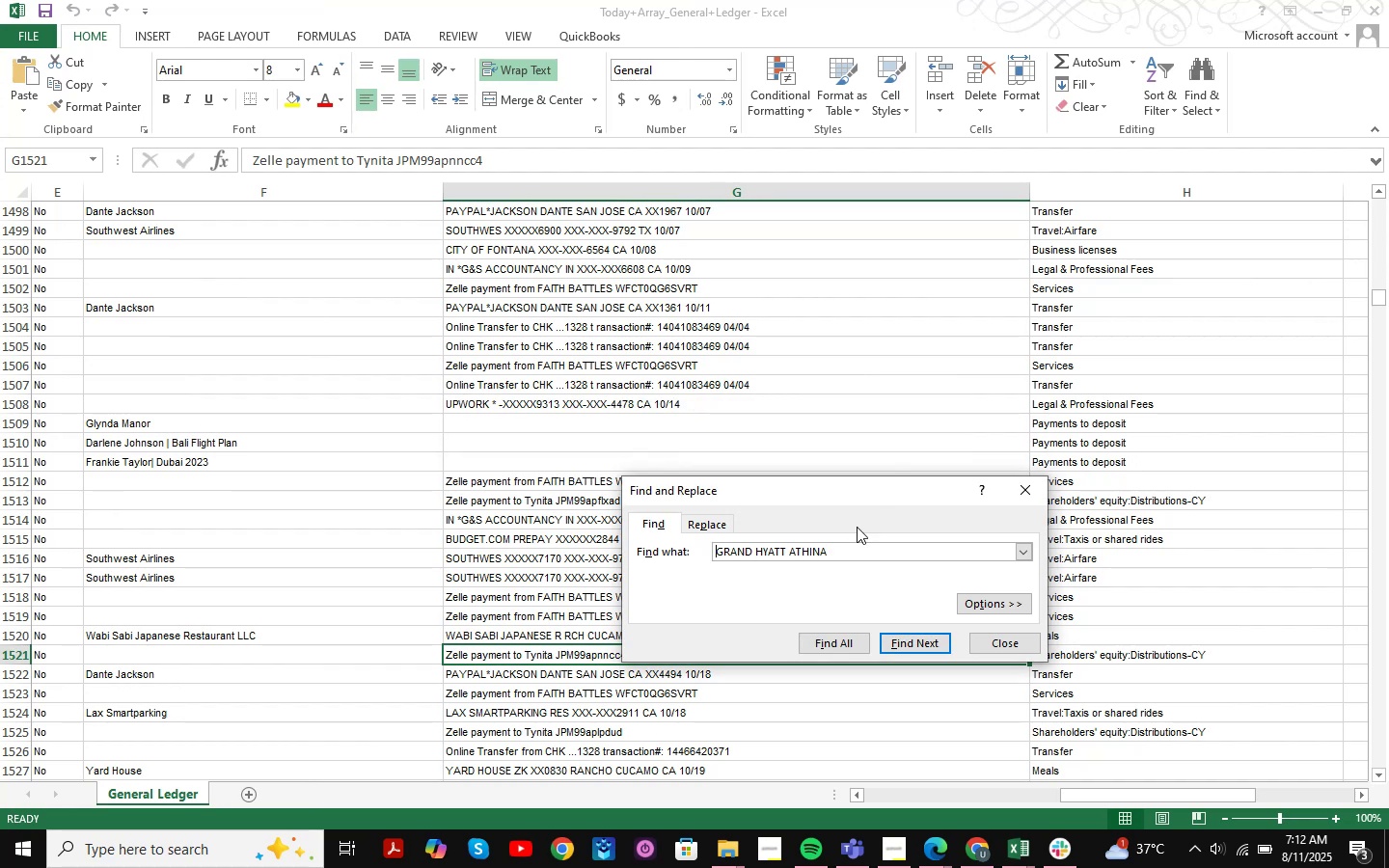 
key(Backspace)
 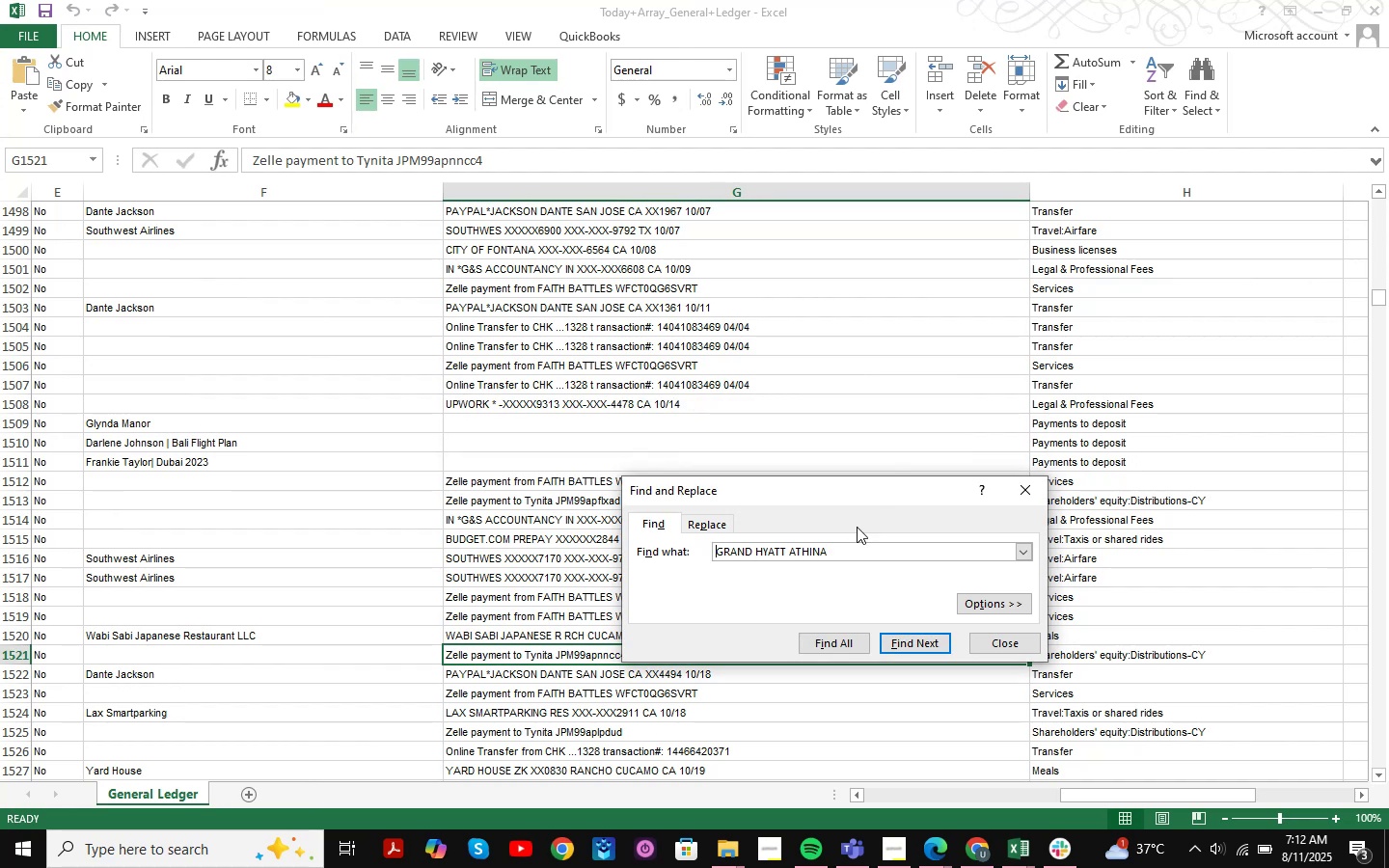 
key(NumpadEnter)
 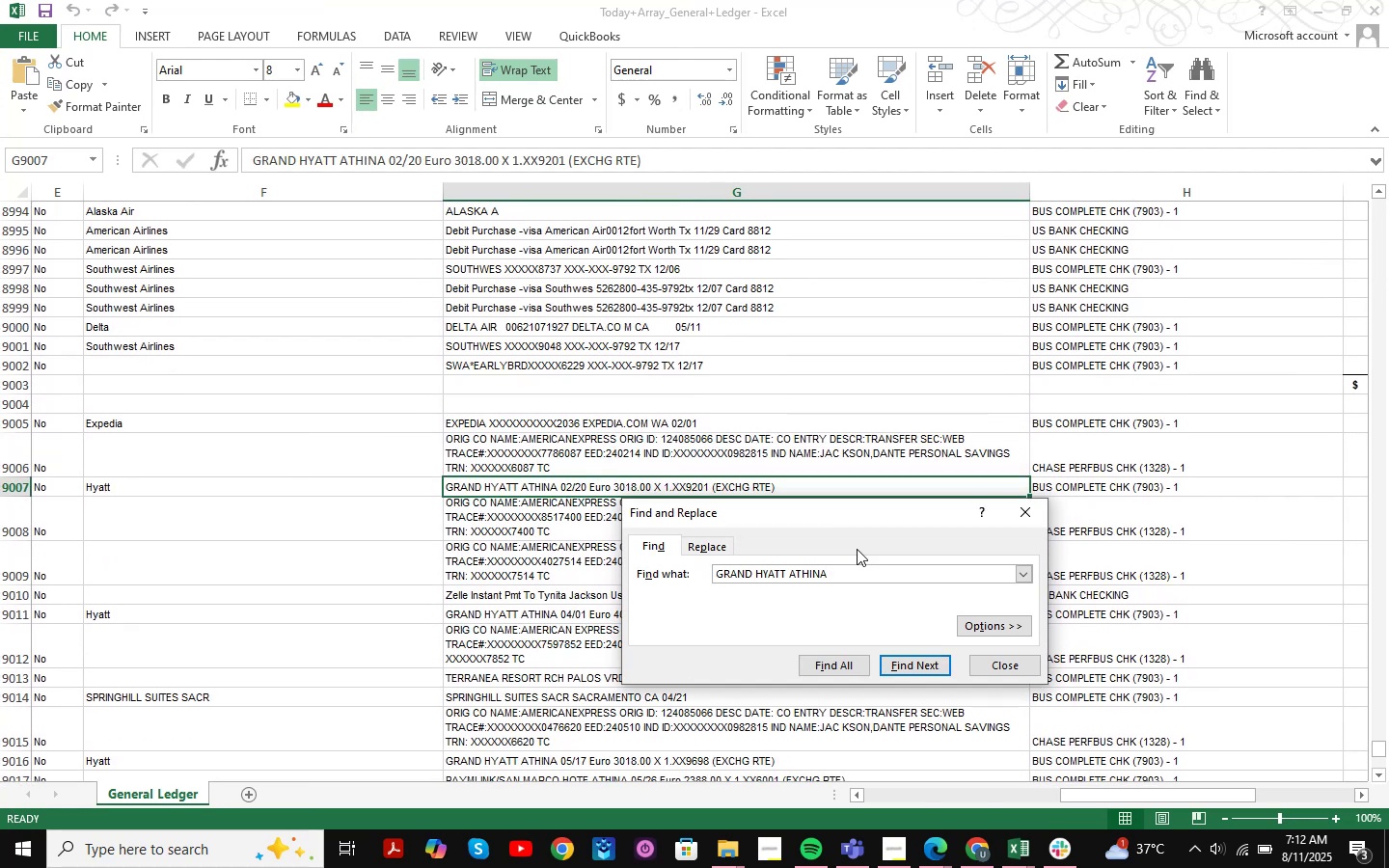 
key(NumpadEnter)
 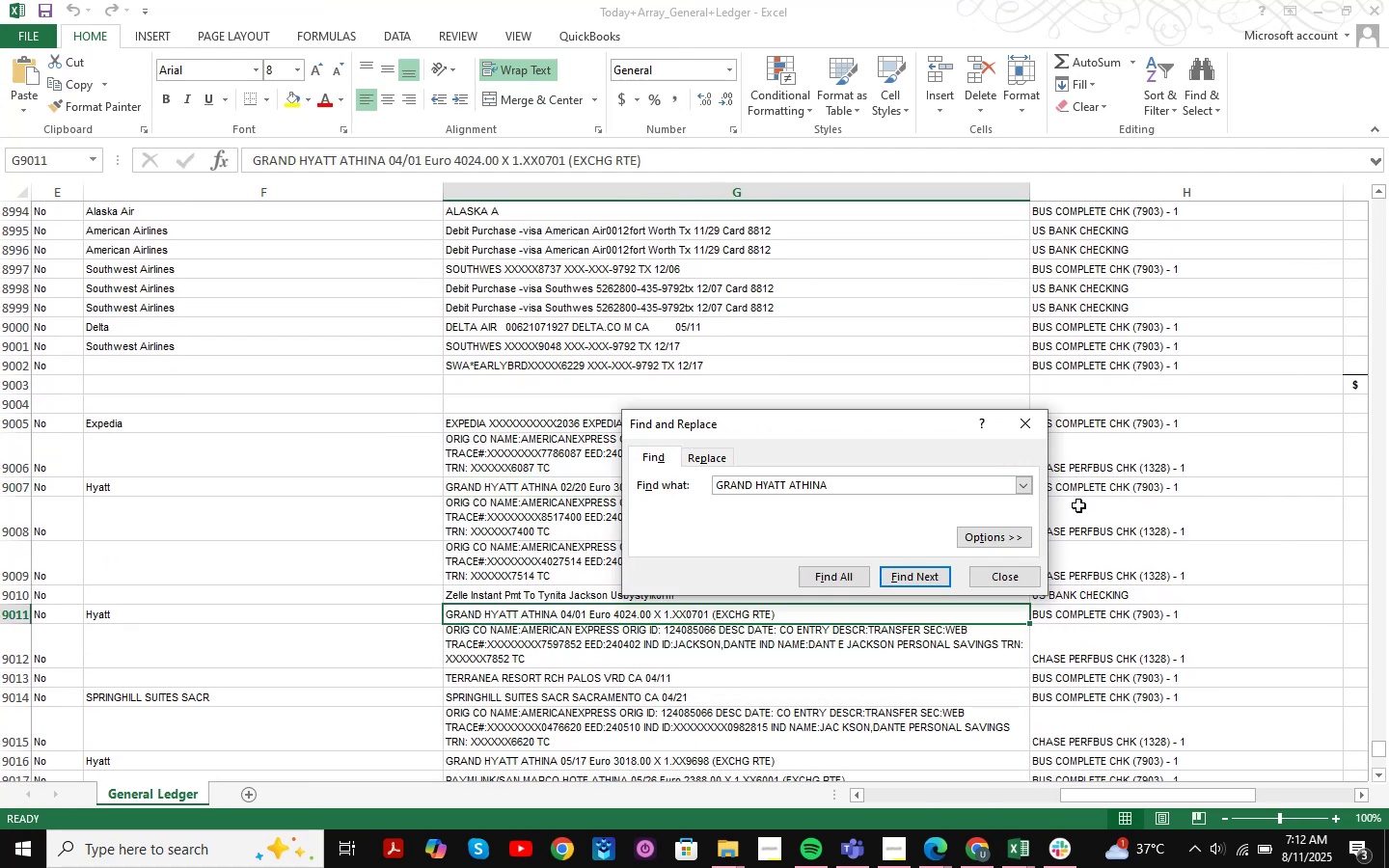 
key(NumpadEnter)
 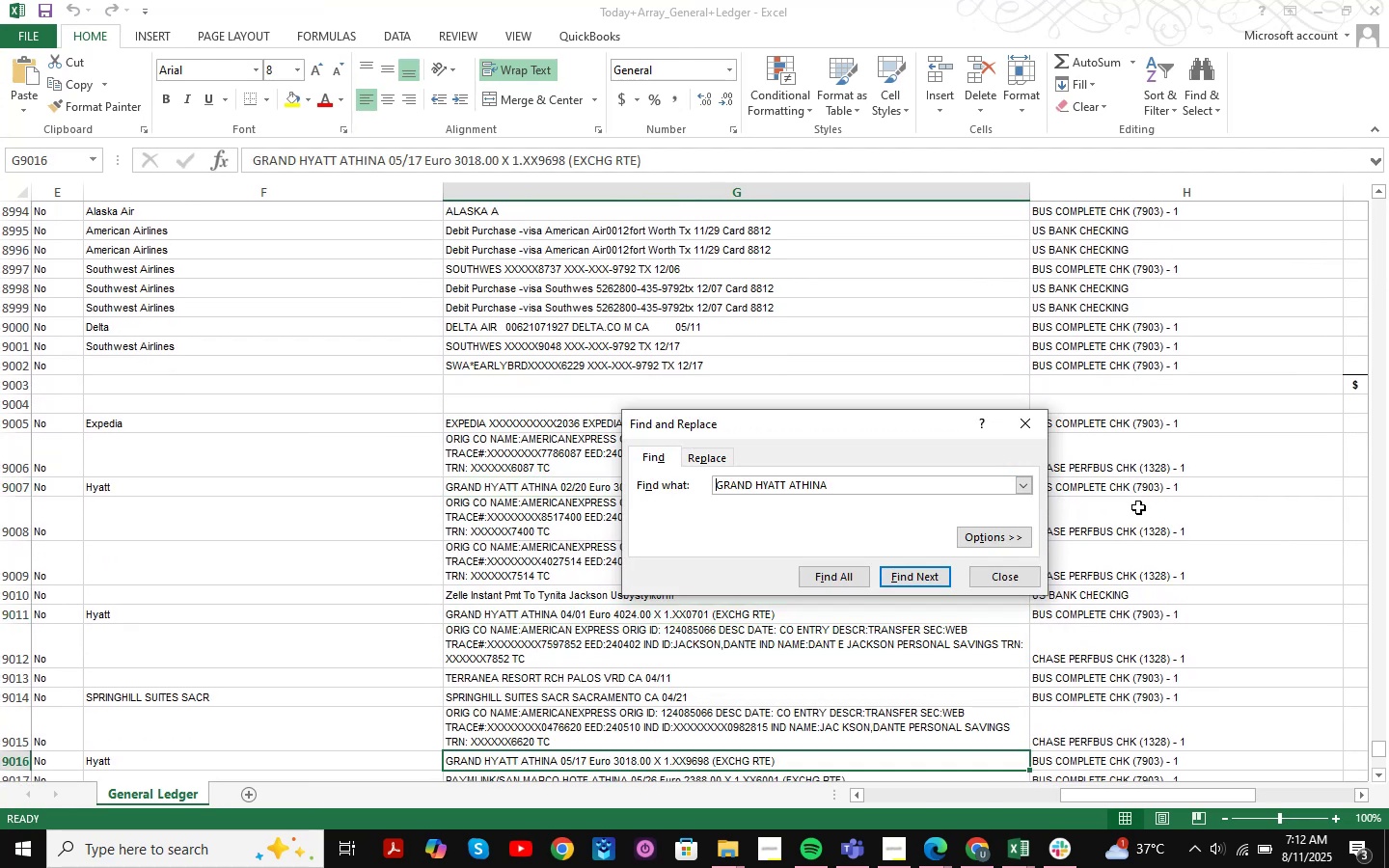 
key(NumpadEnter)
 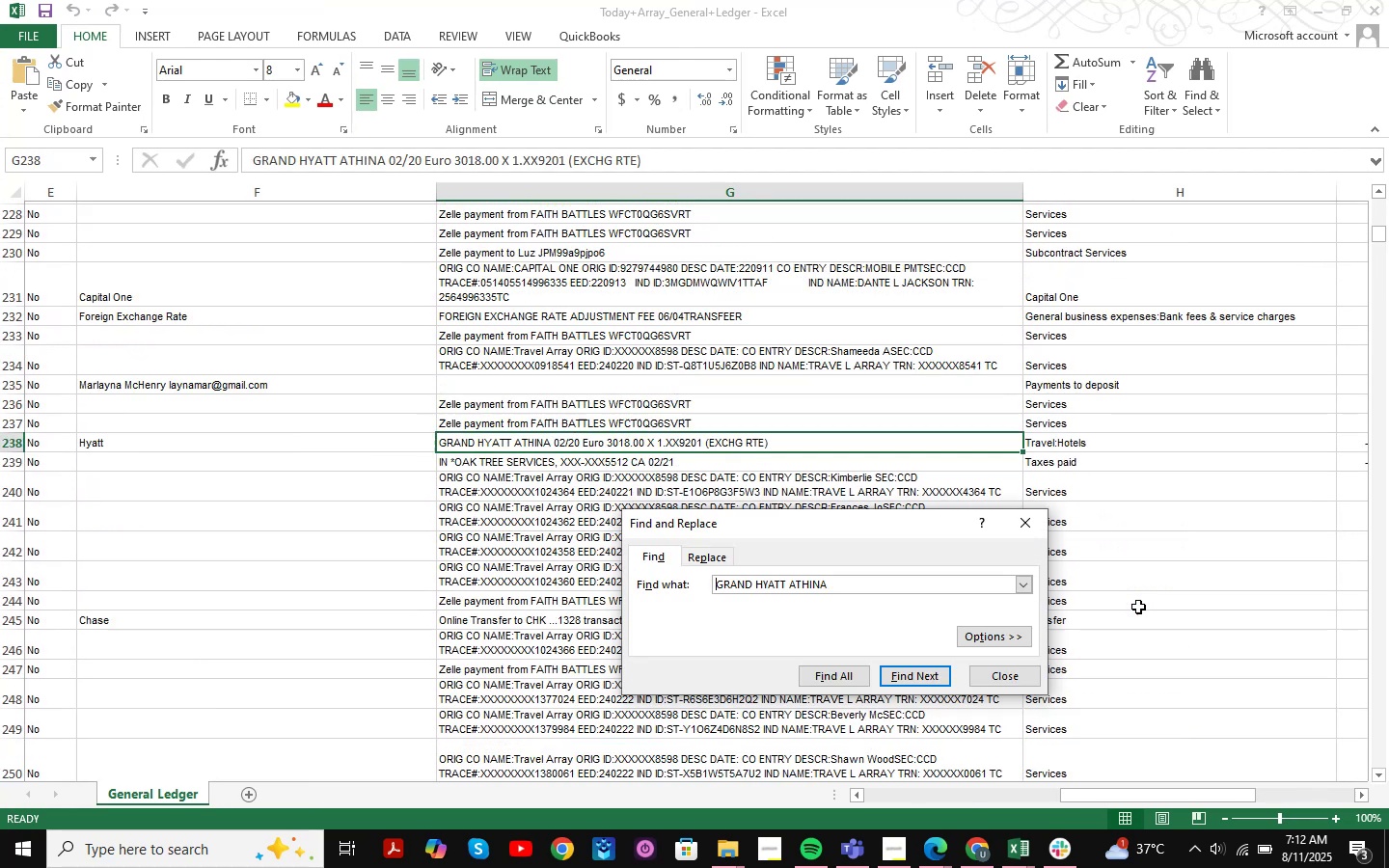 
key(NumpadEnter)
 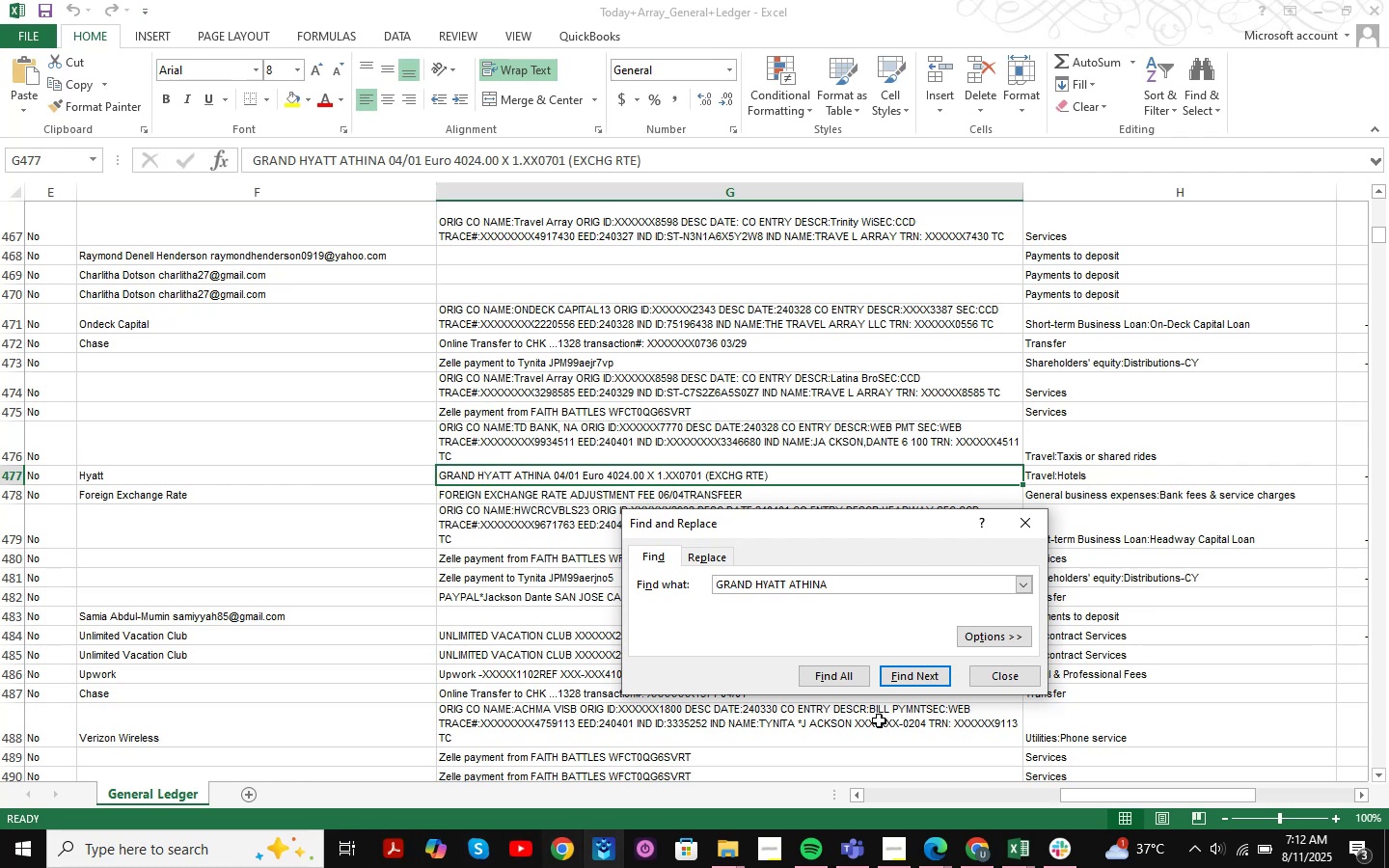 
wait(6.83)
 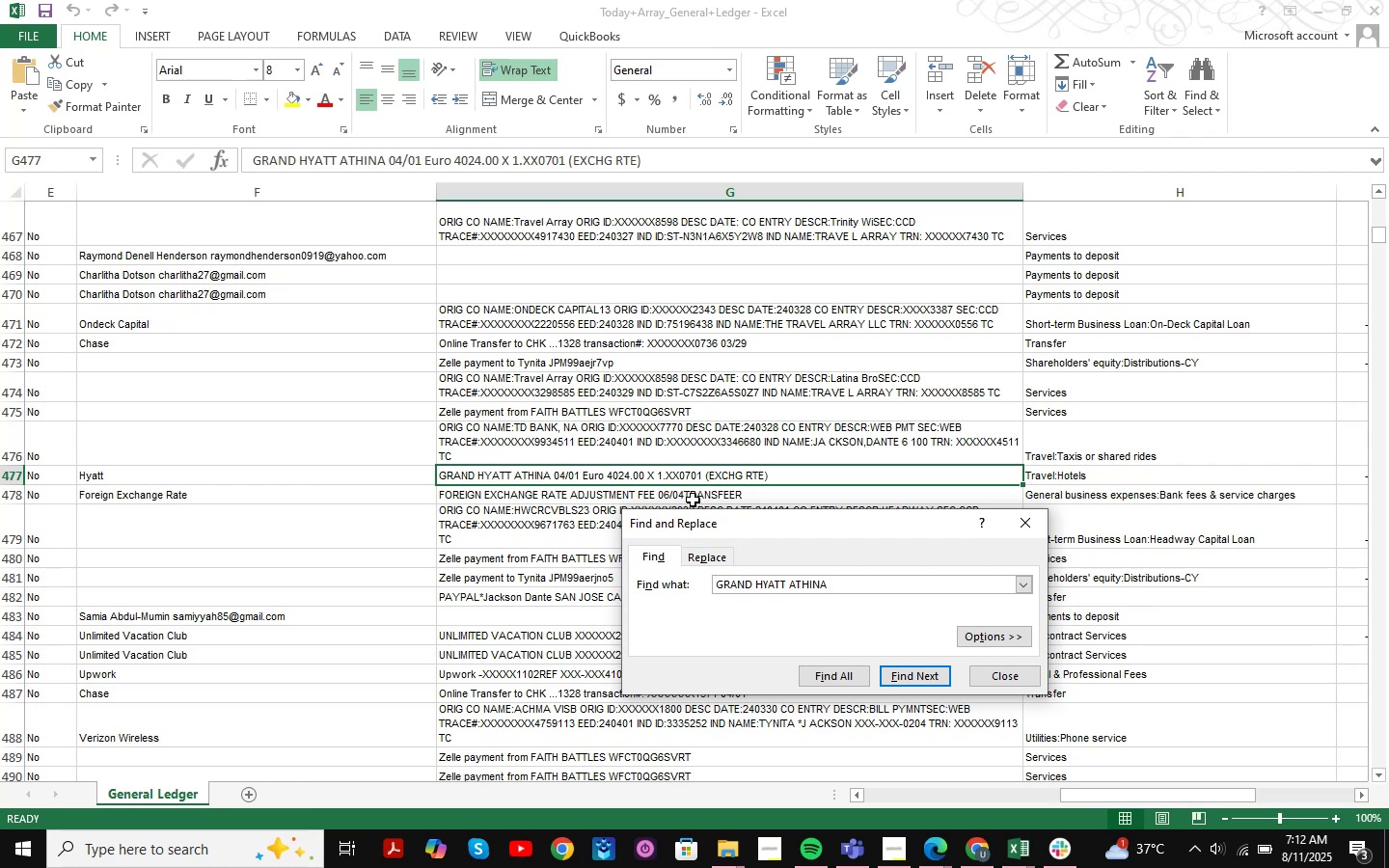 
left_click([1001, 672])
 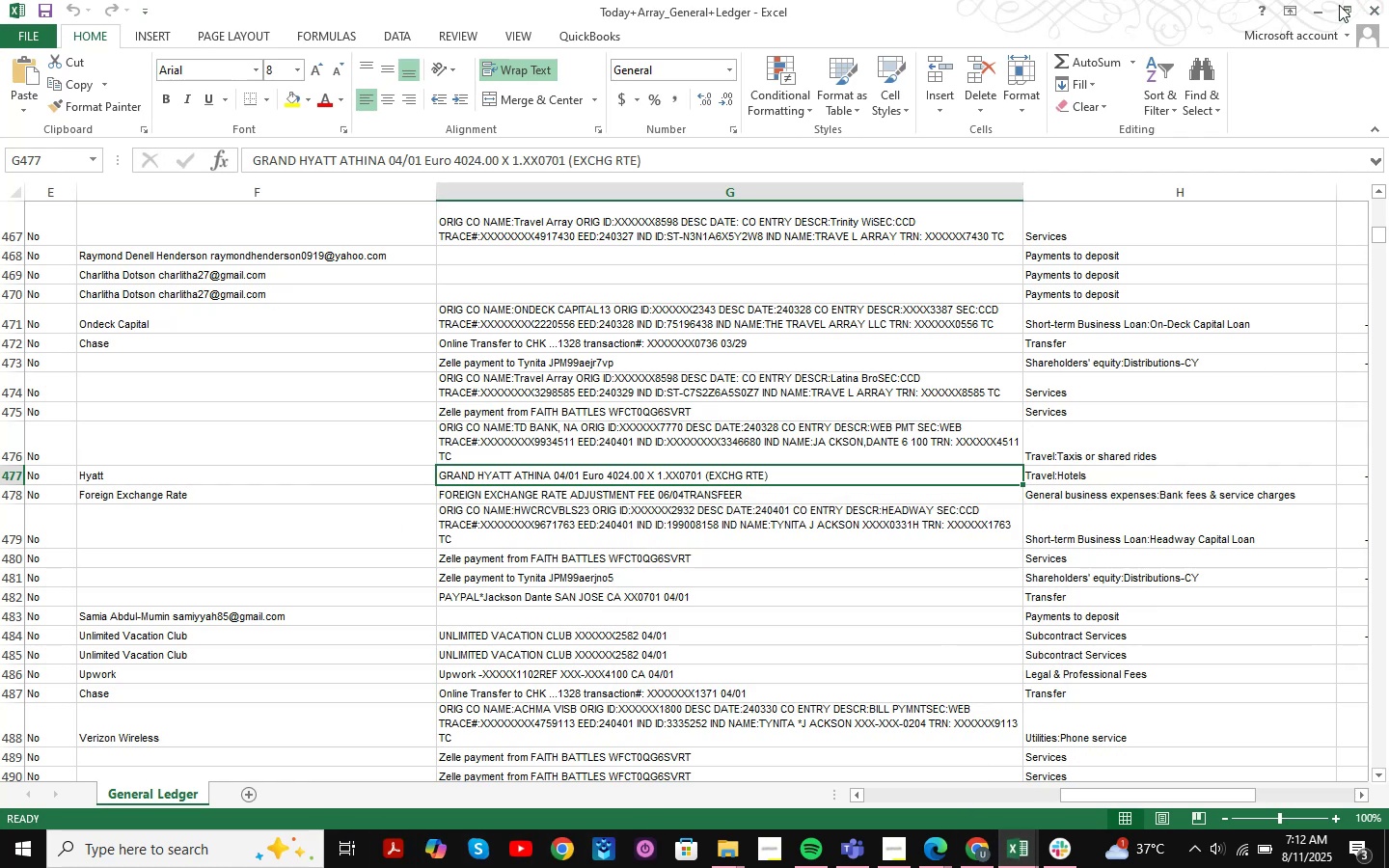 
left_click([1330, 8])
 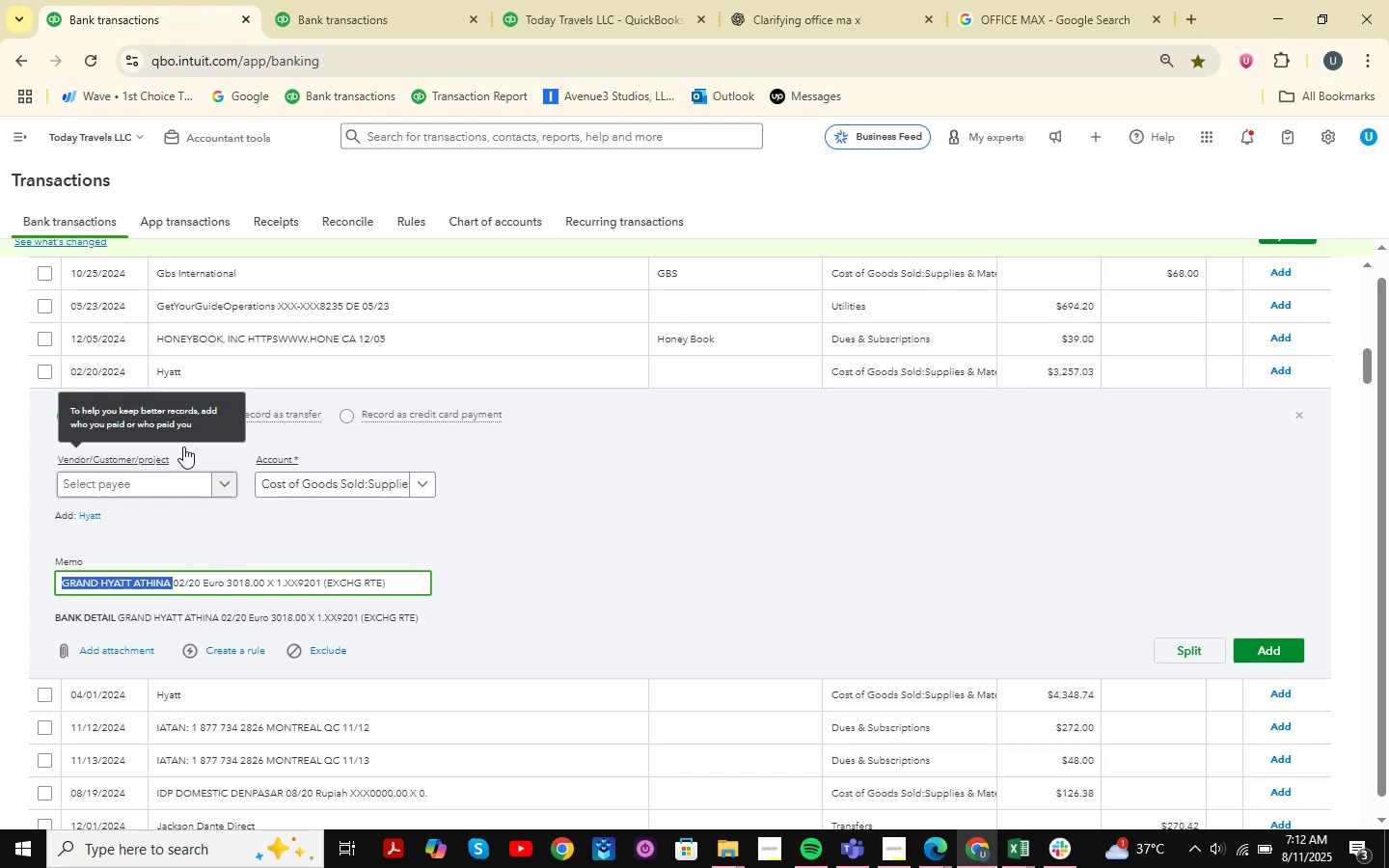 
wait(5.46)
 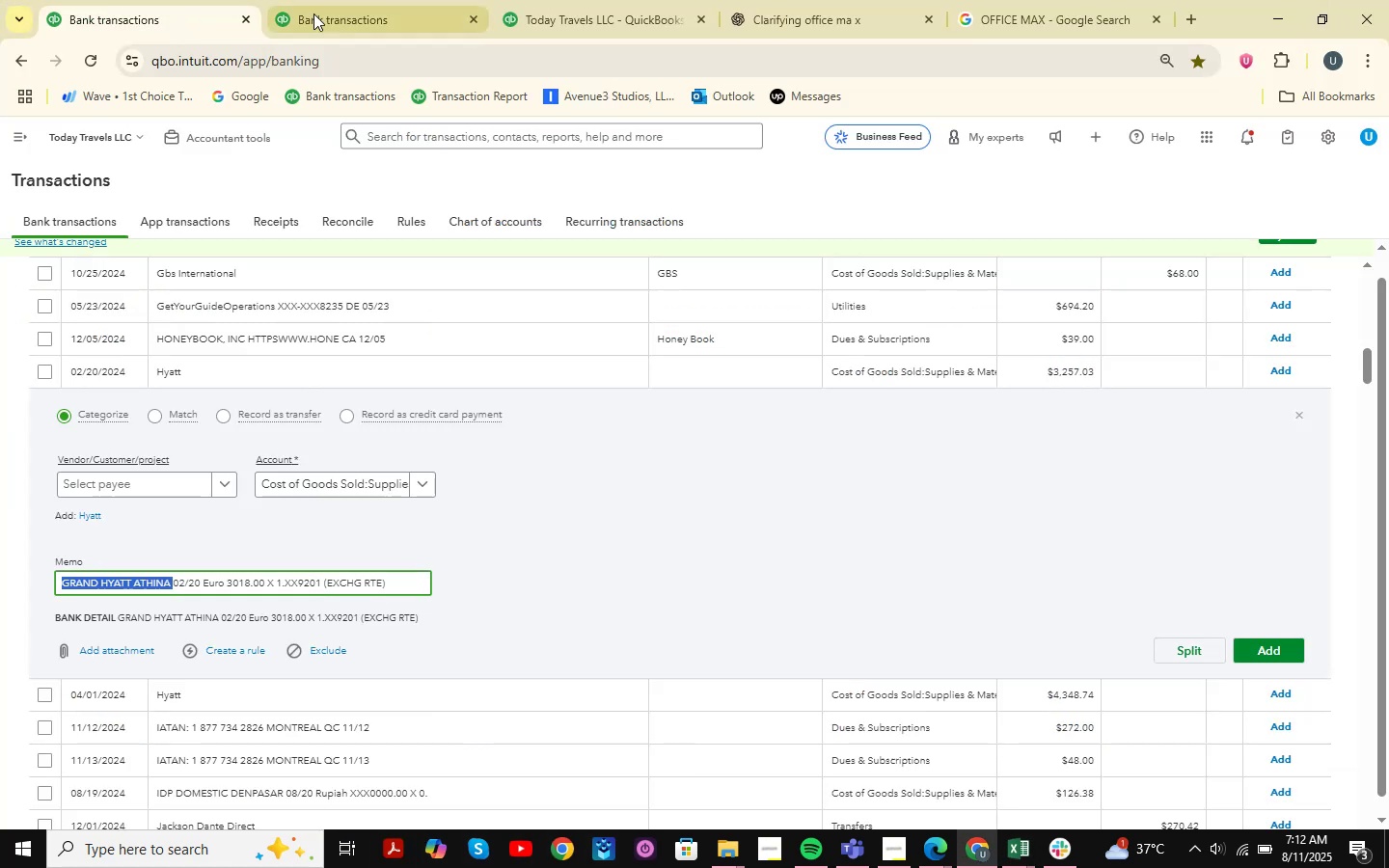 
left_click([41, 374])
 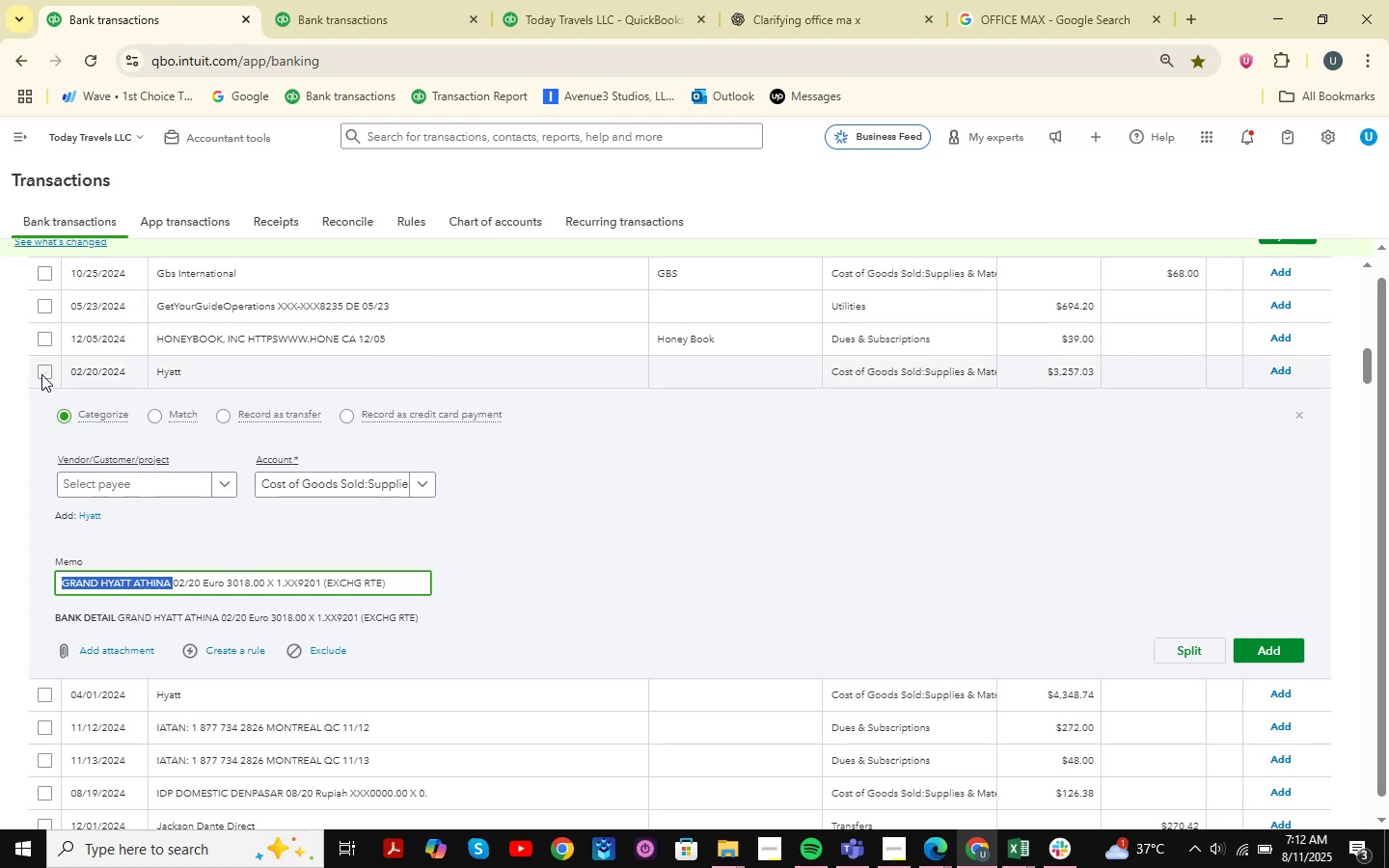 
left_click([41, 374])
 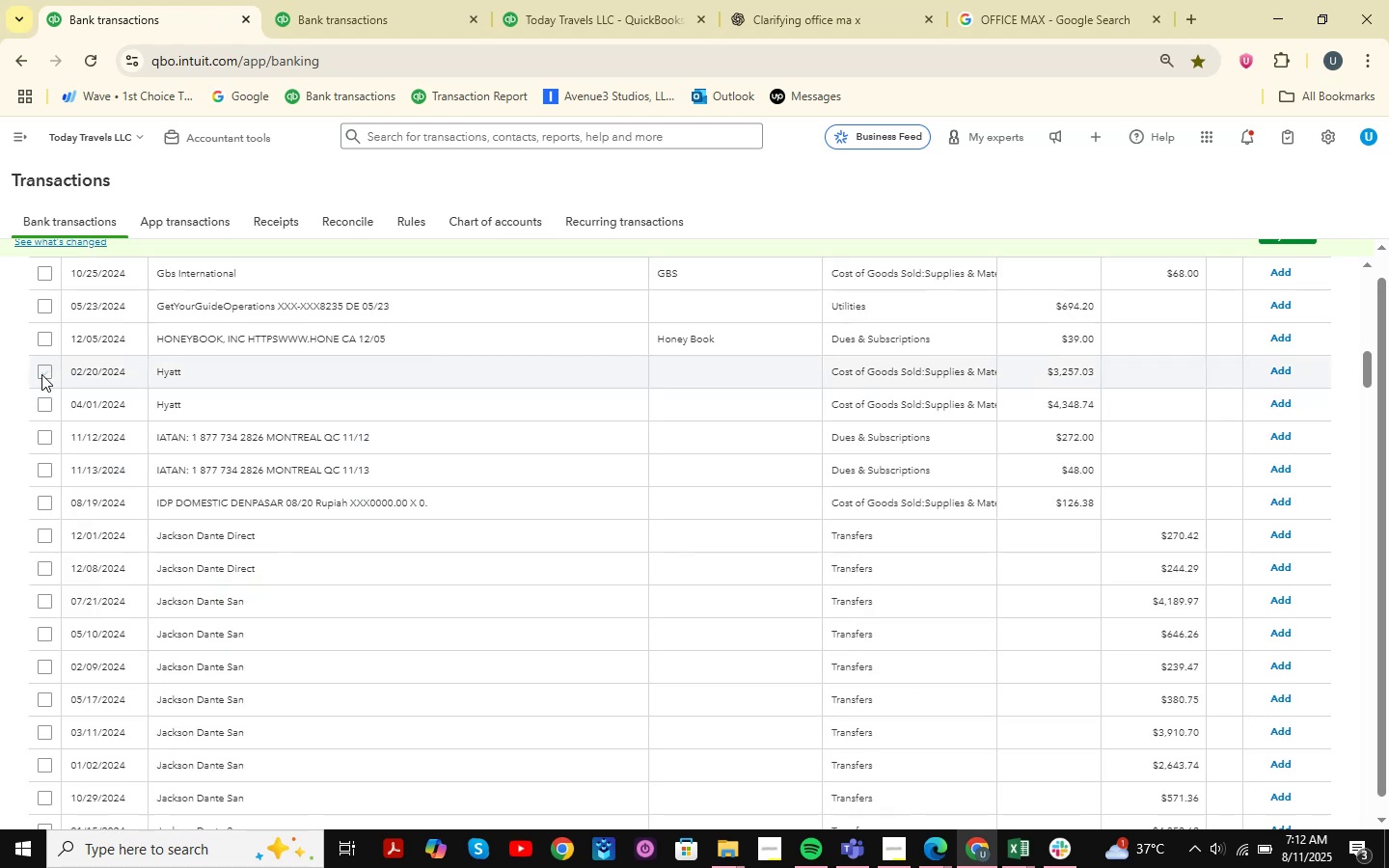 
hold_key(key=ShiftLeft, duration=1.5)
 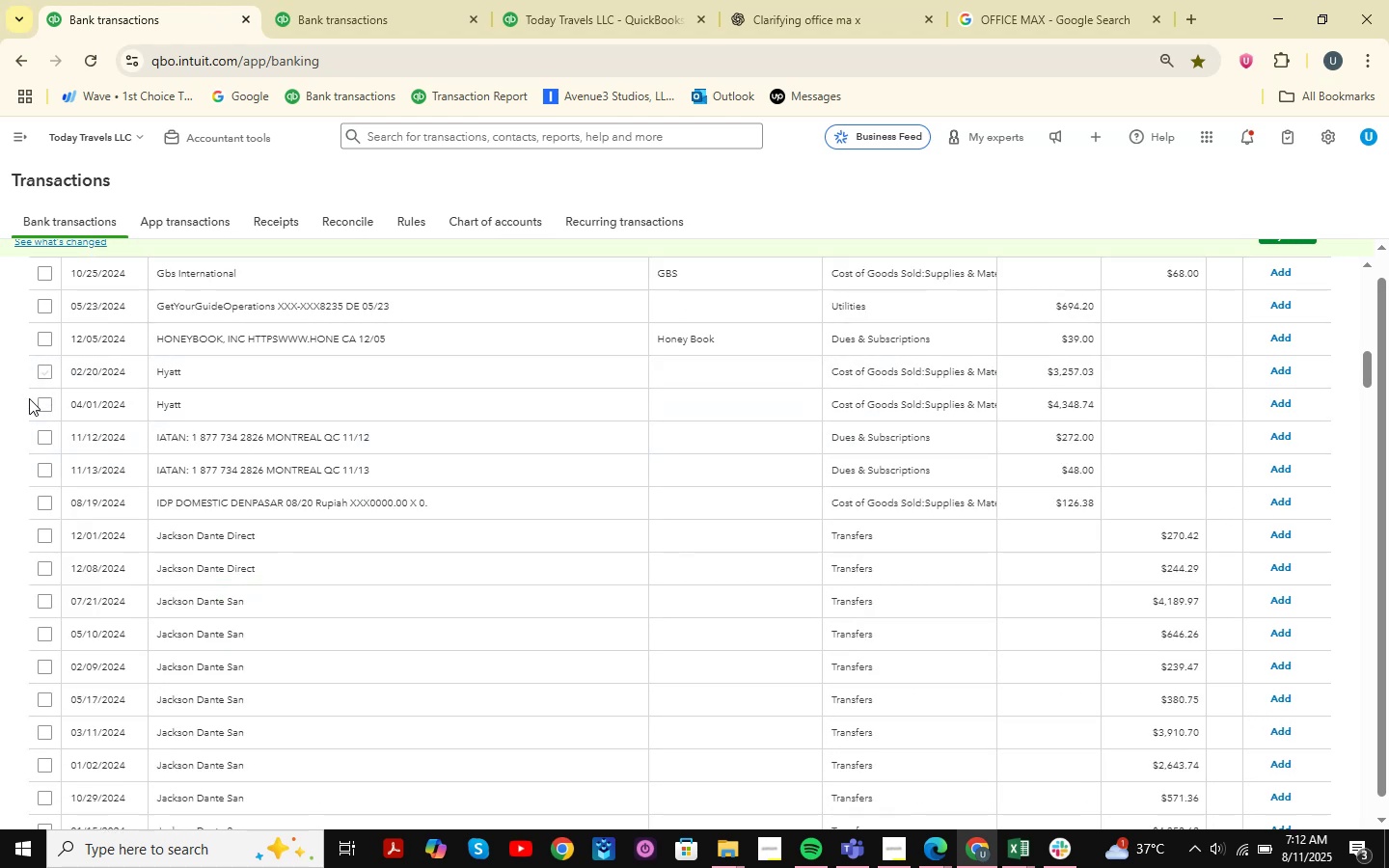 
hold_key(key=ShiftLeft, duration=1.51)
left_click([49, 405])
 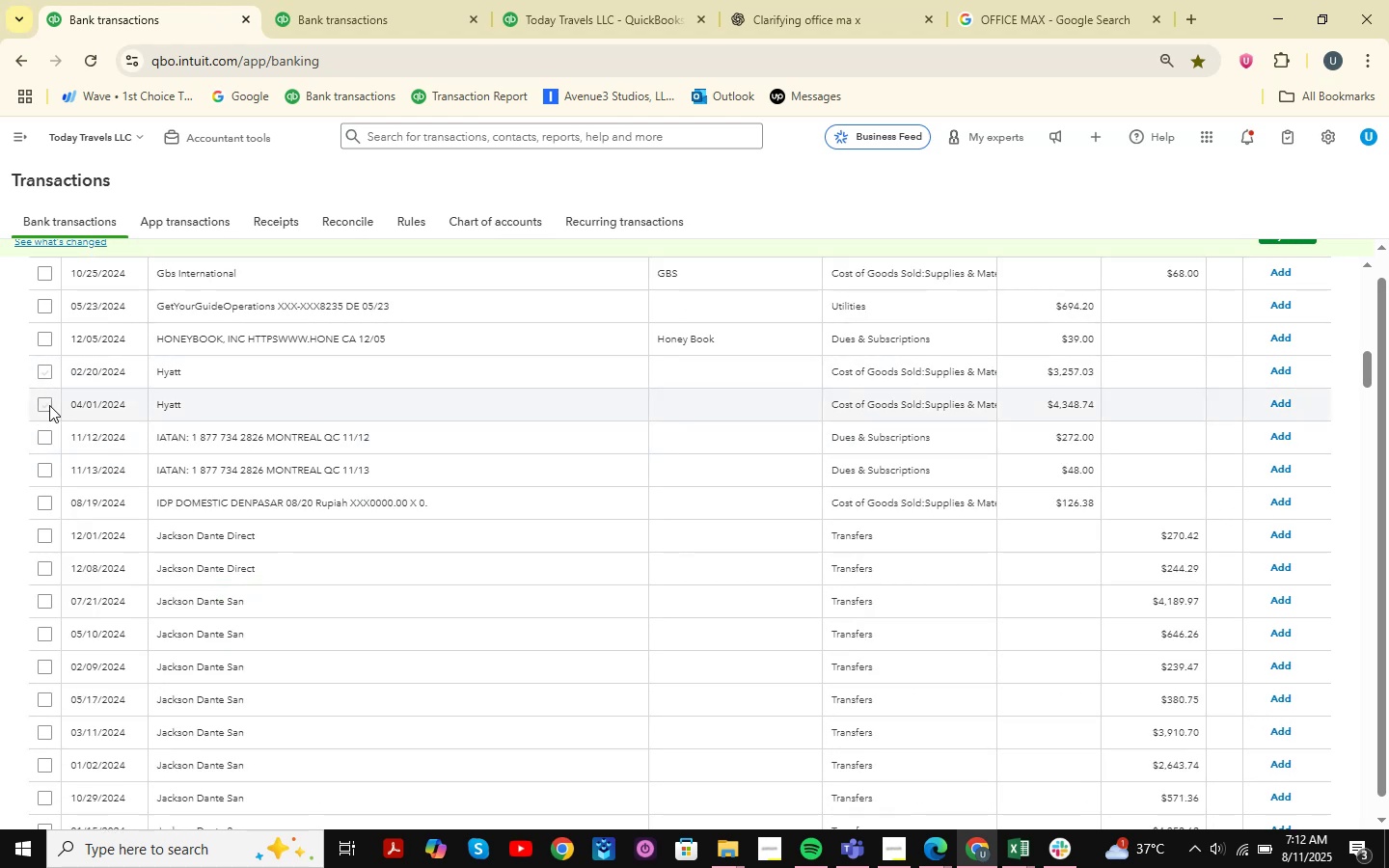 
hold_key(key=ShiftLeft, duration=0.34)
 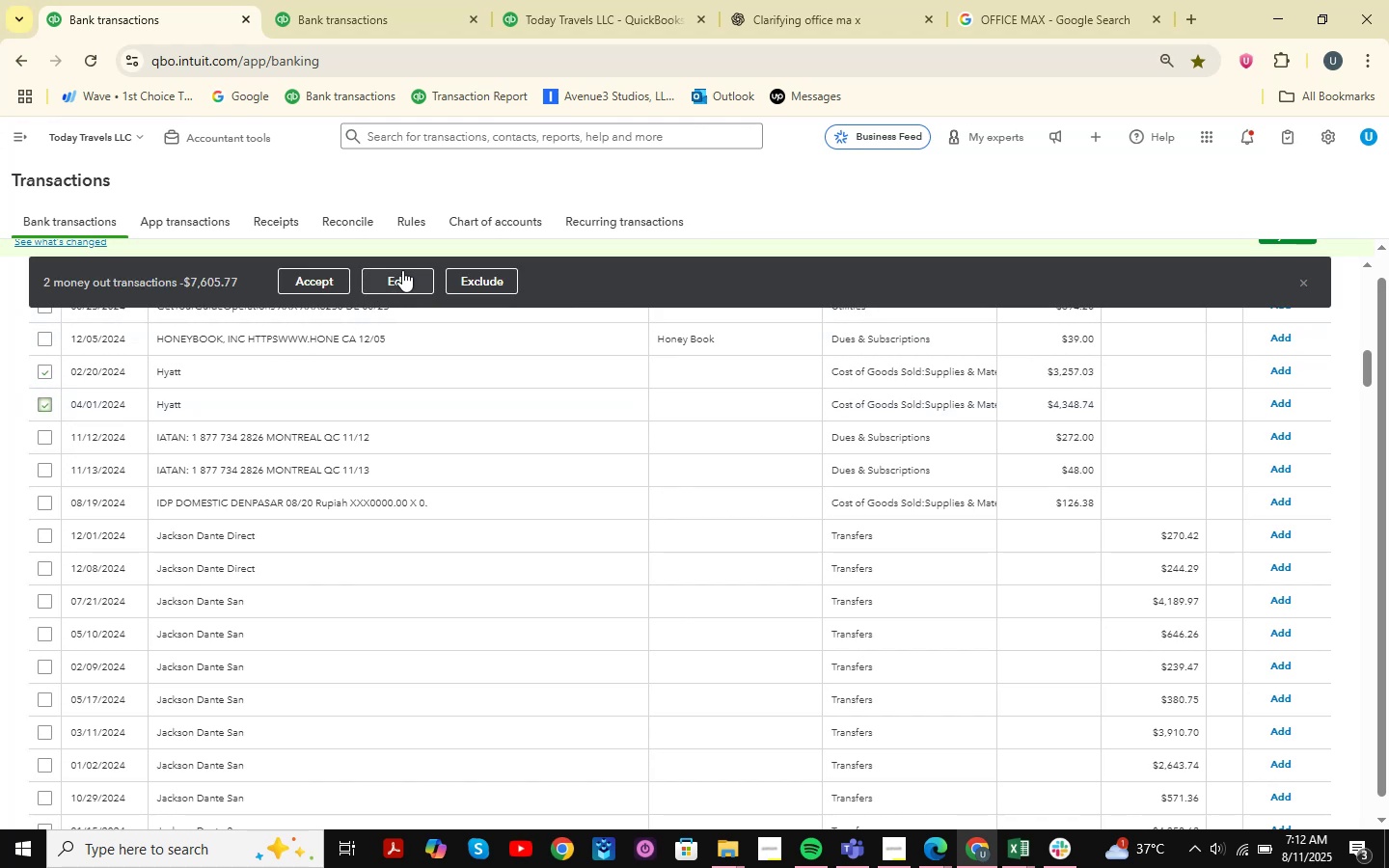 
left_click([403, 269])
 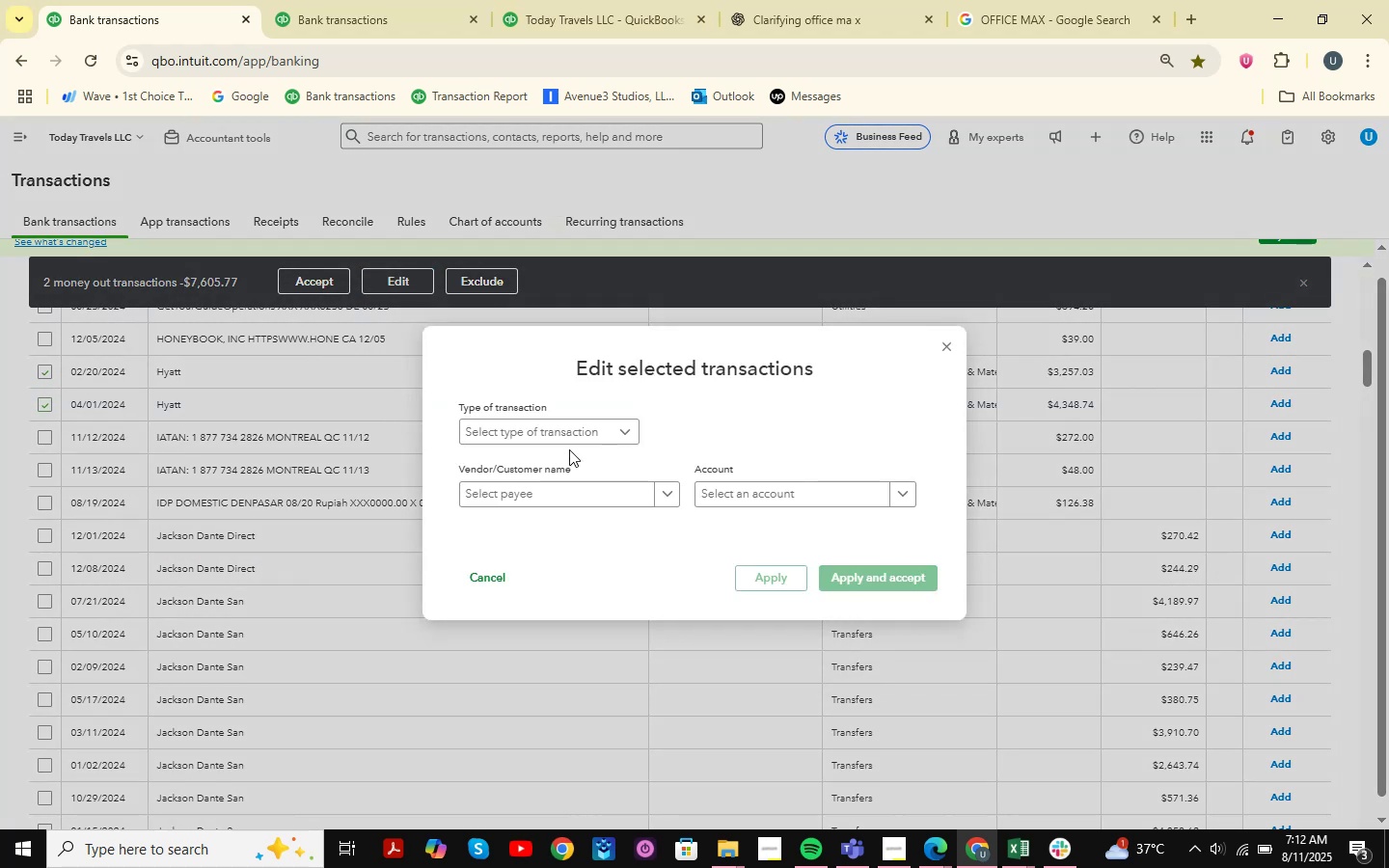 
left_click([612, 425])
 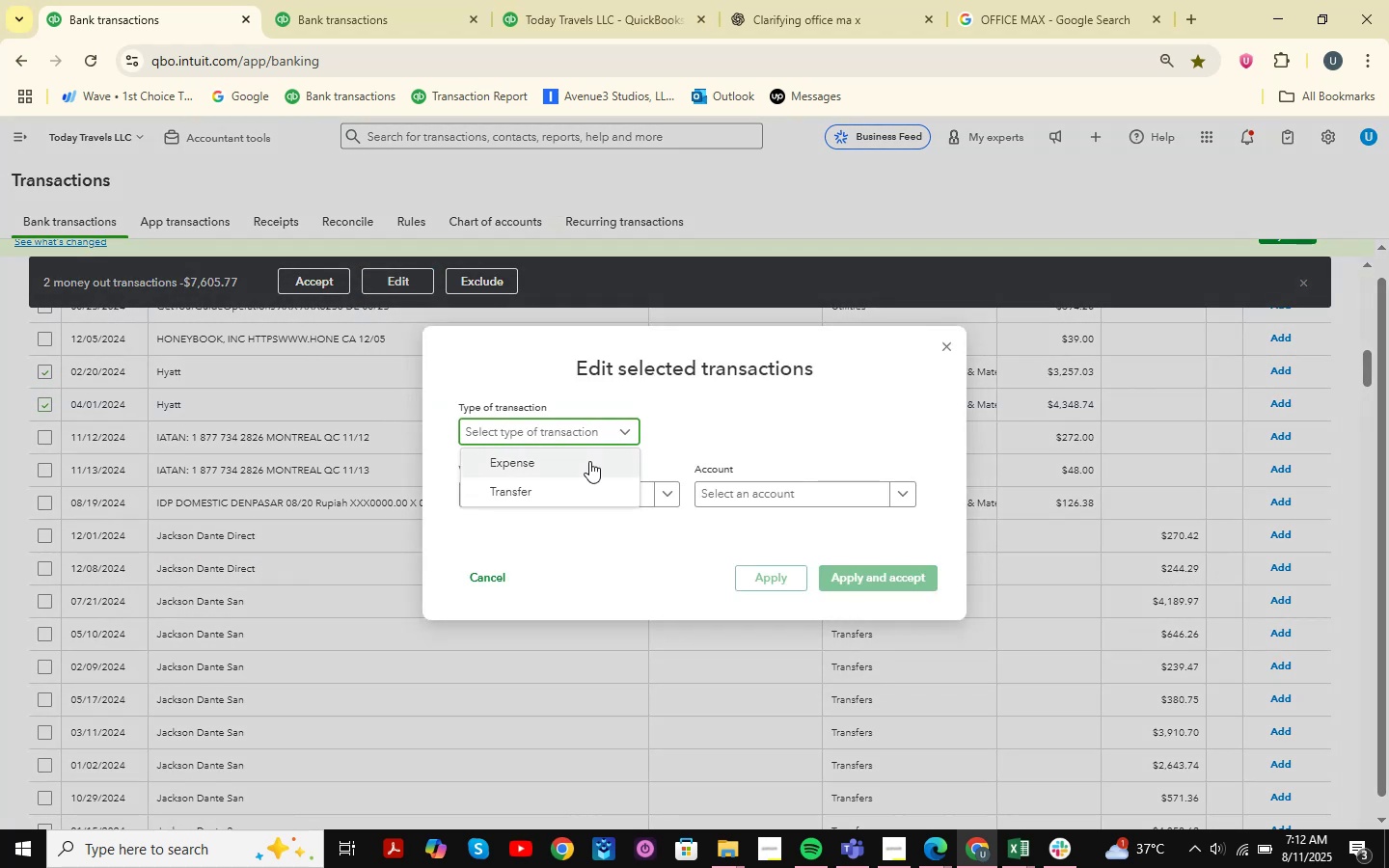 
left_click([589, 461])
 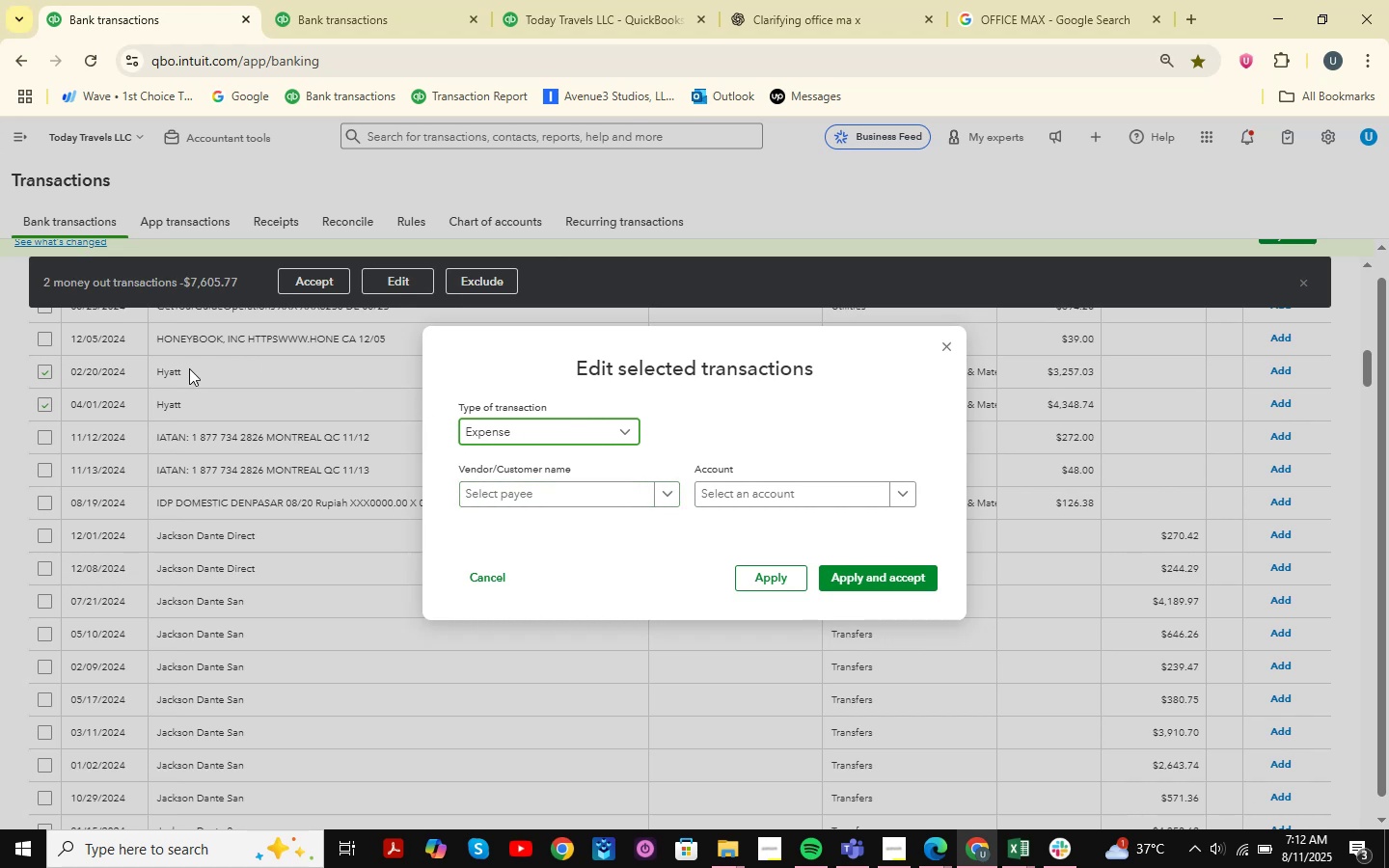 
wait(6.35)
 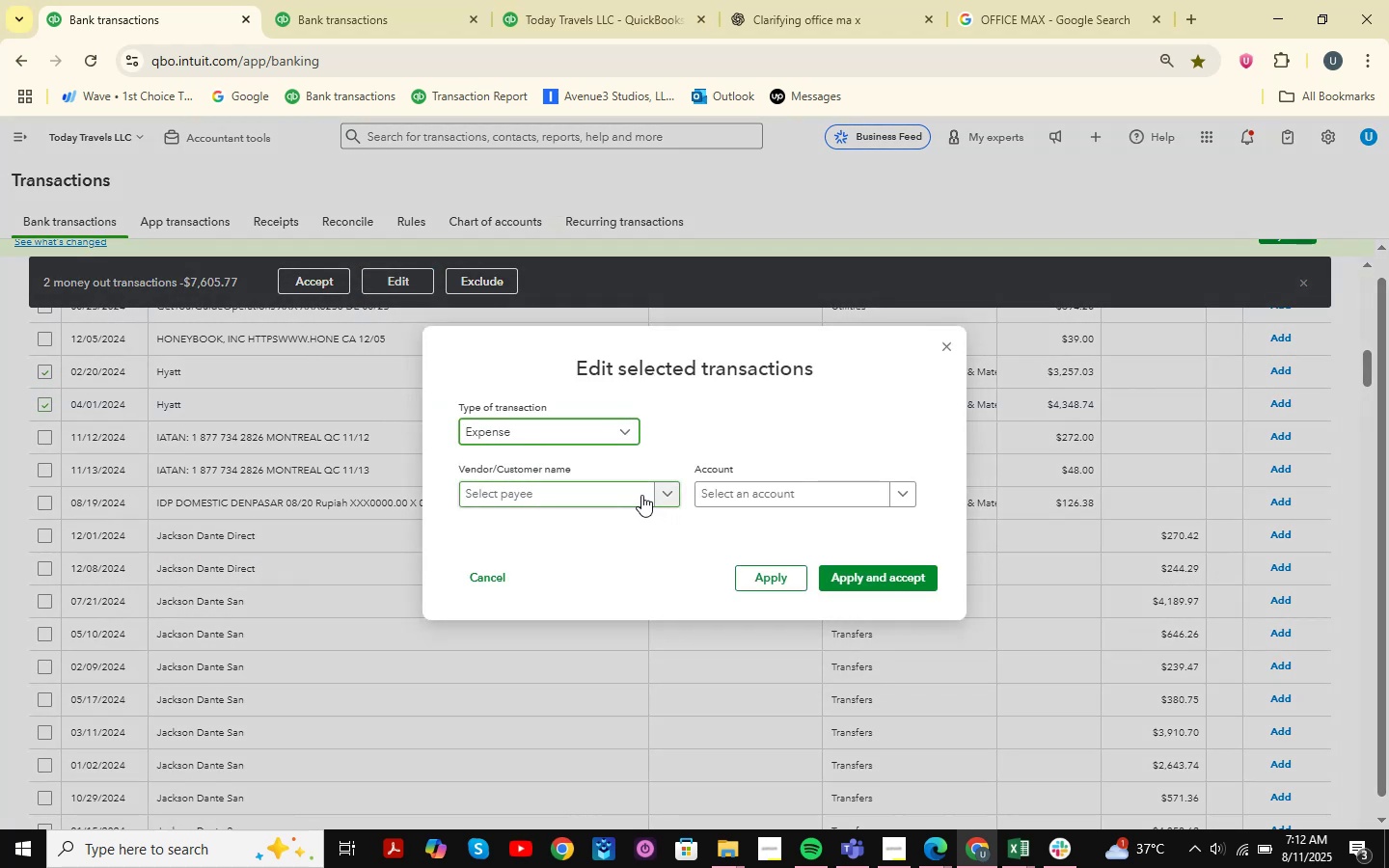 
double_click([184, 377])
 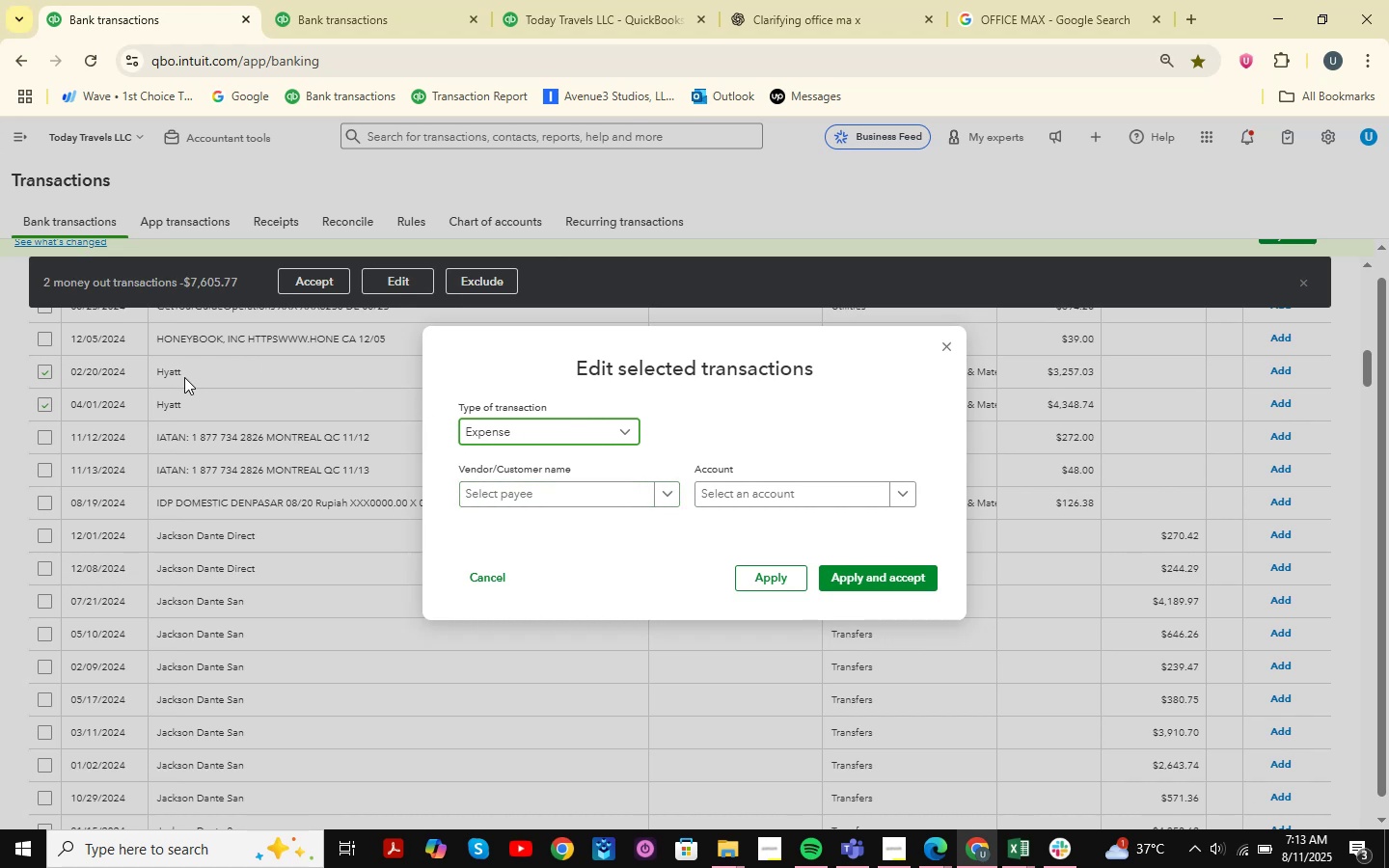 
left_click([184, 377])
 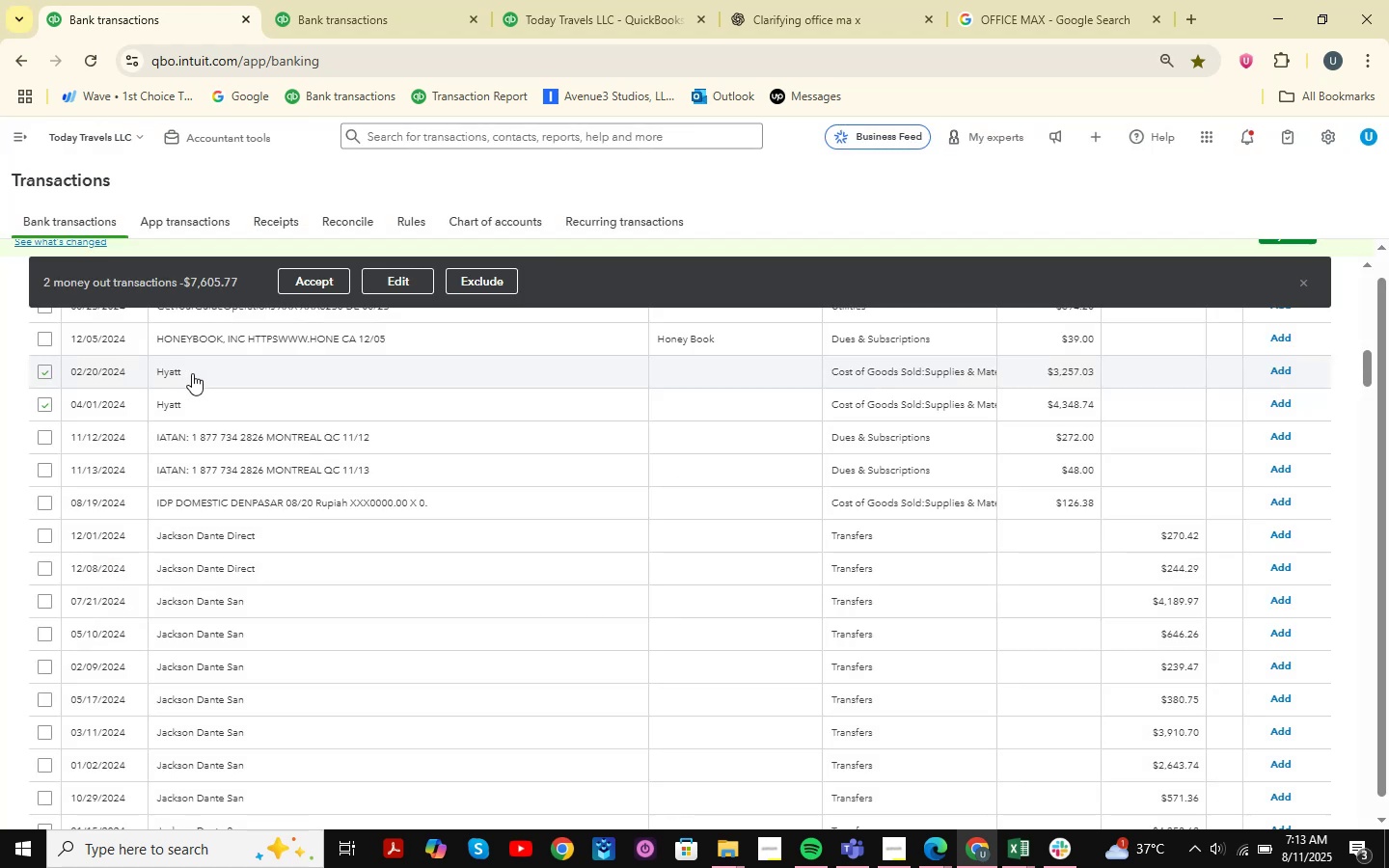 
left_click([178, 371])
 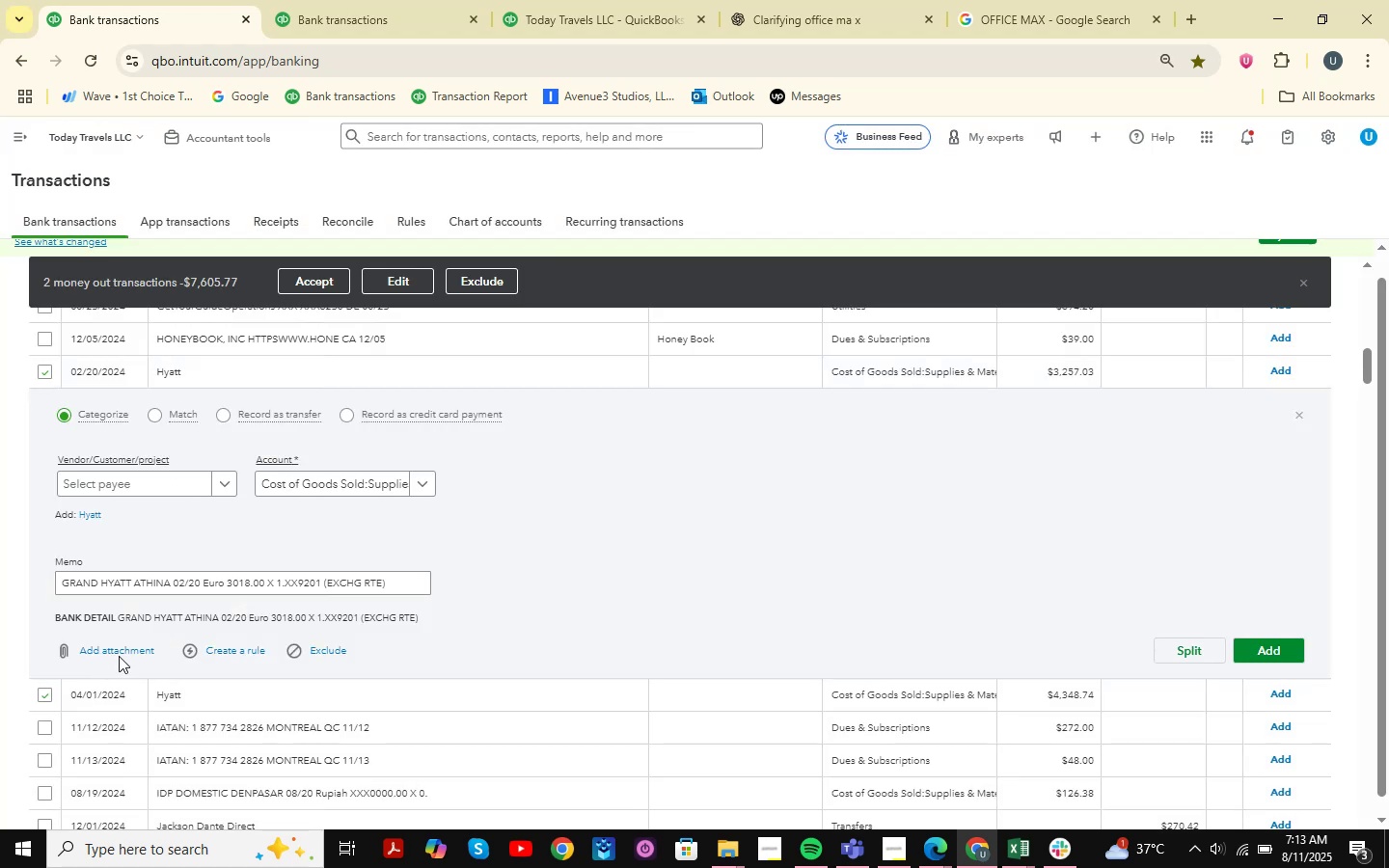 
wait(9.06)
 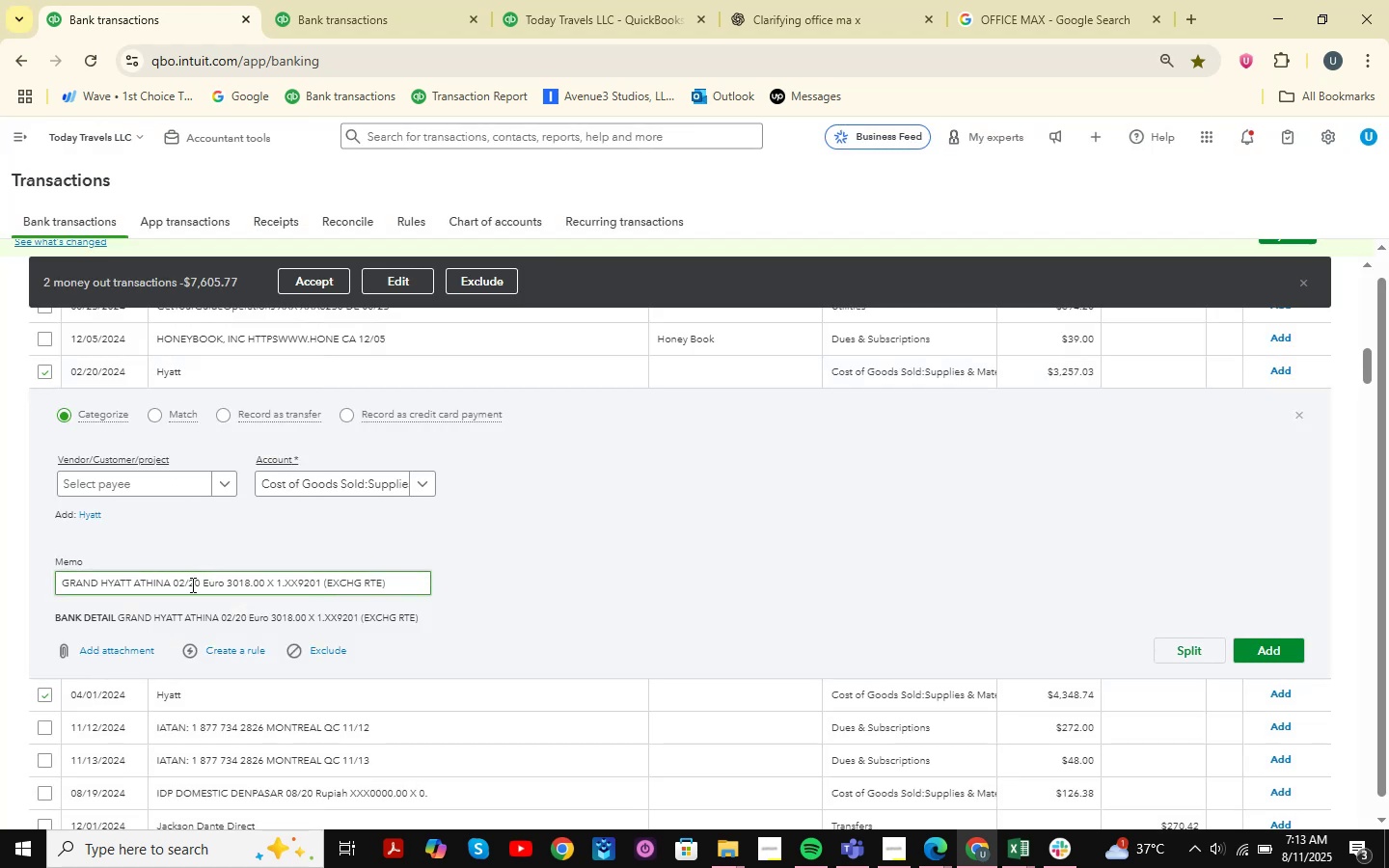 
key(Control+C)
 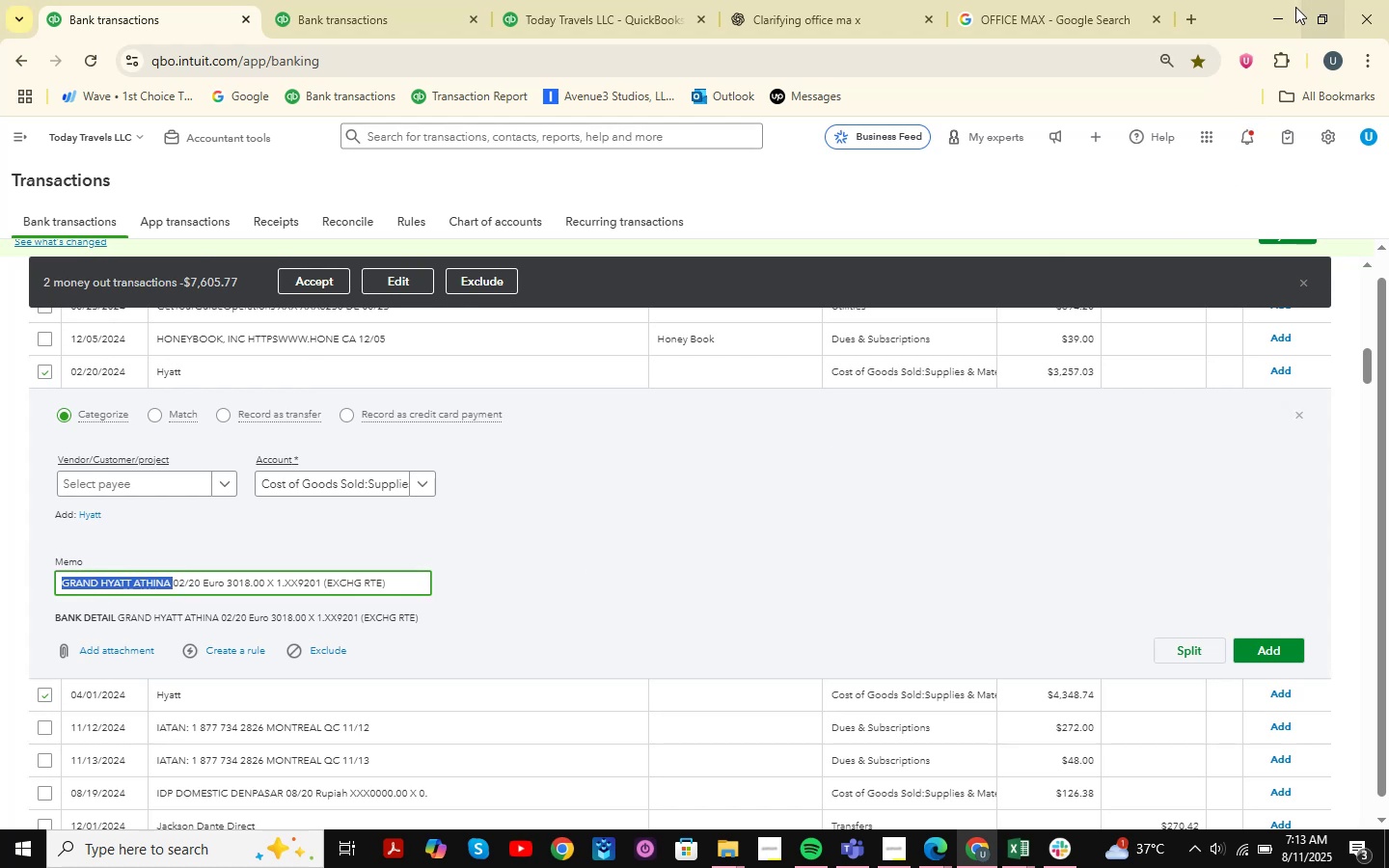 
left_click([1289, 11])
 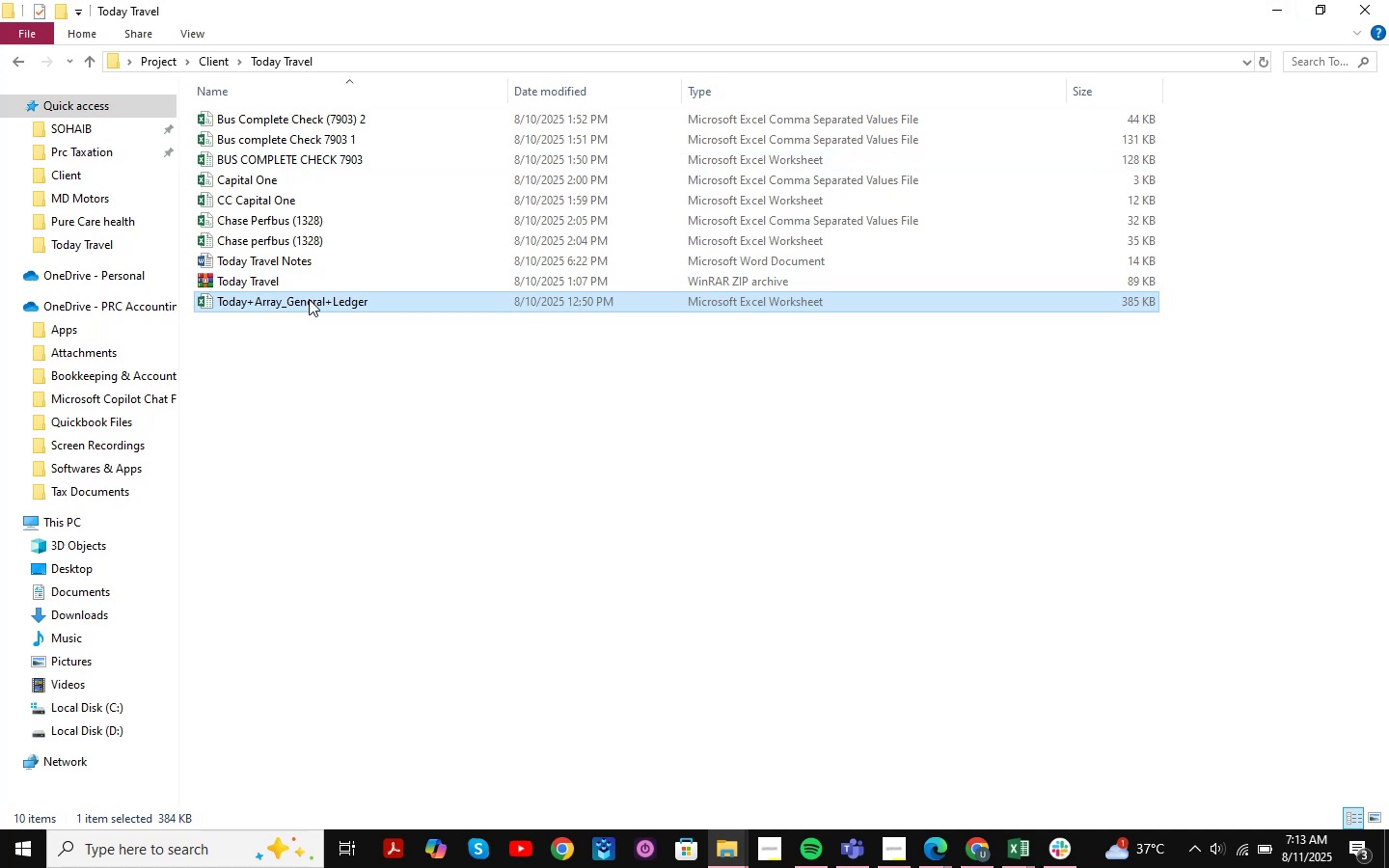 
left_click([303, 267])
 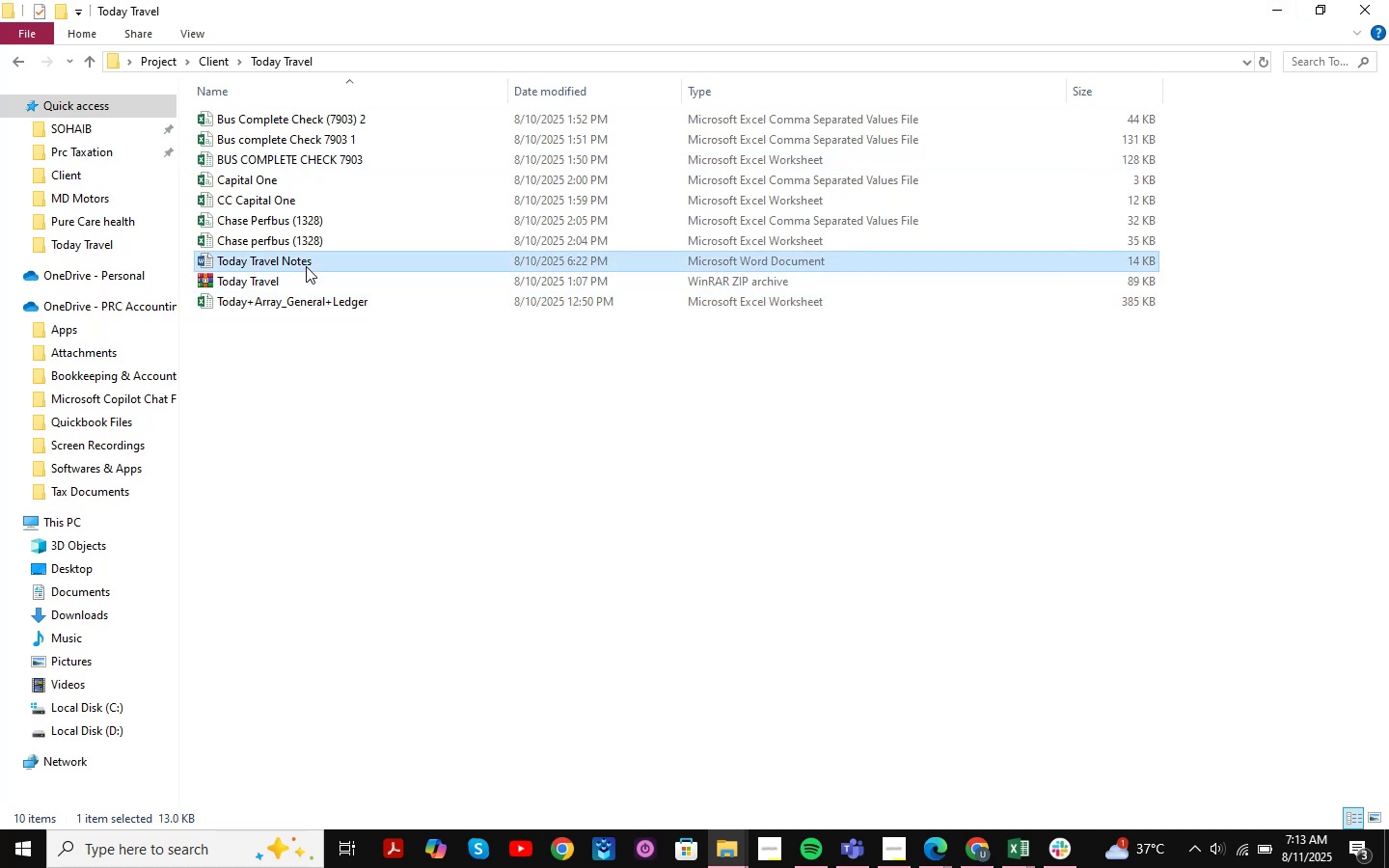 
double_click([306, 266])
 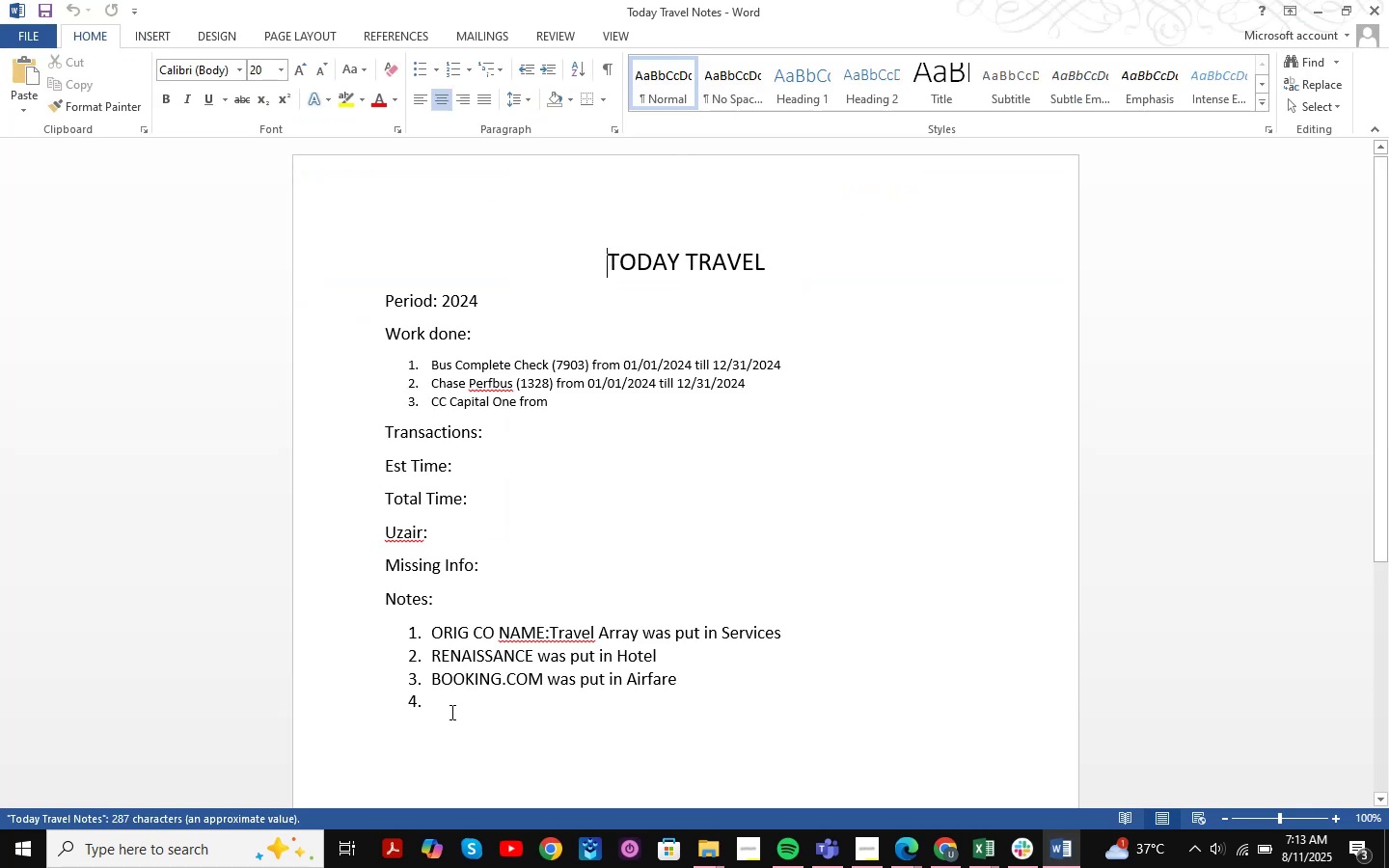 
left_click([451, 712])
 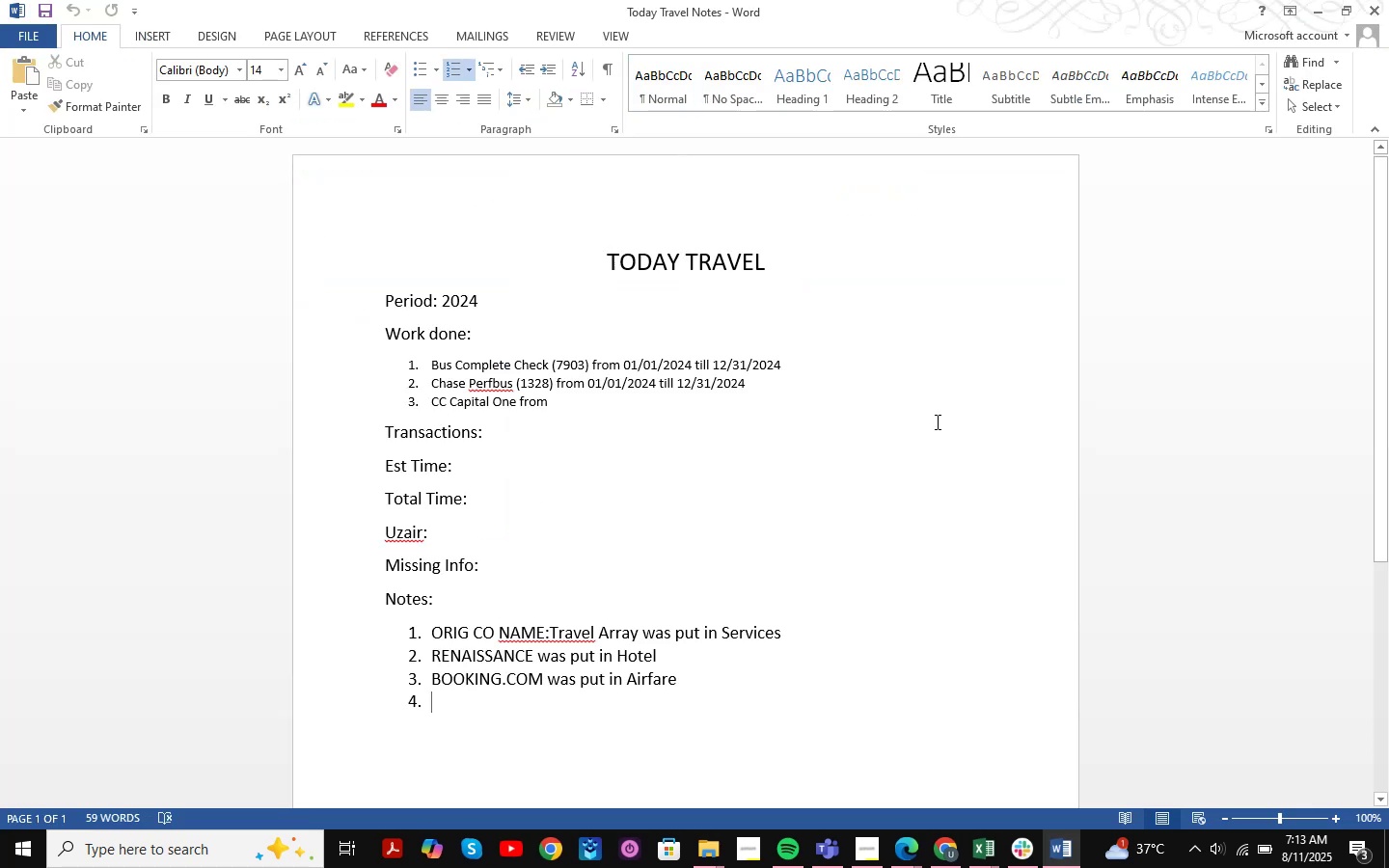 
key(Control+V)
 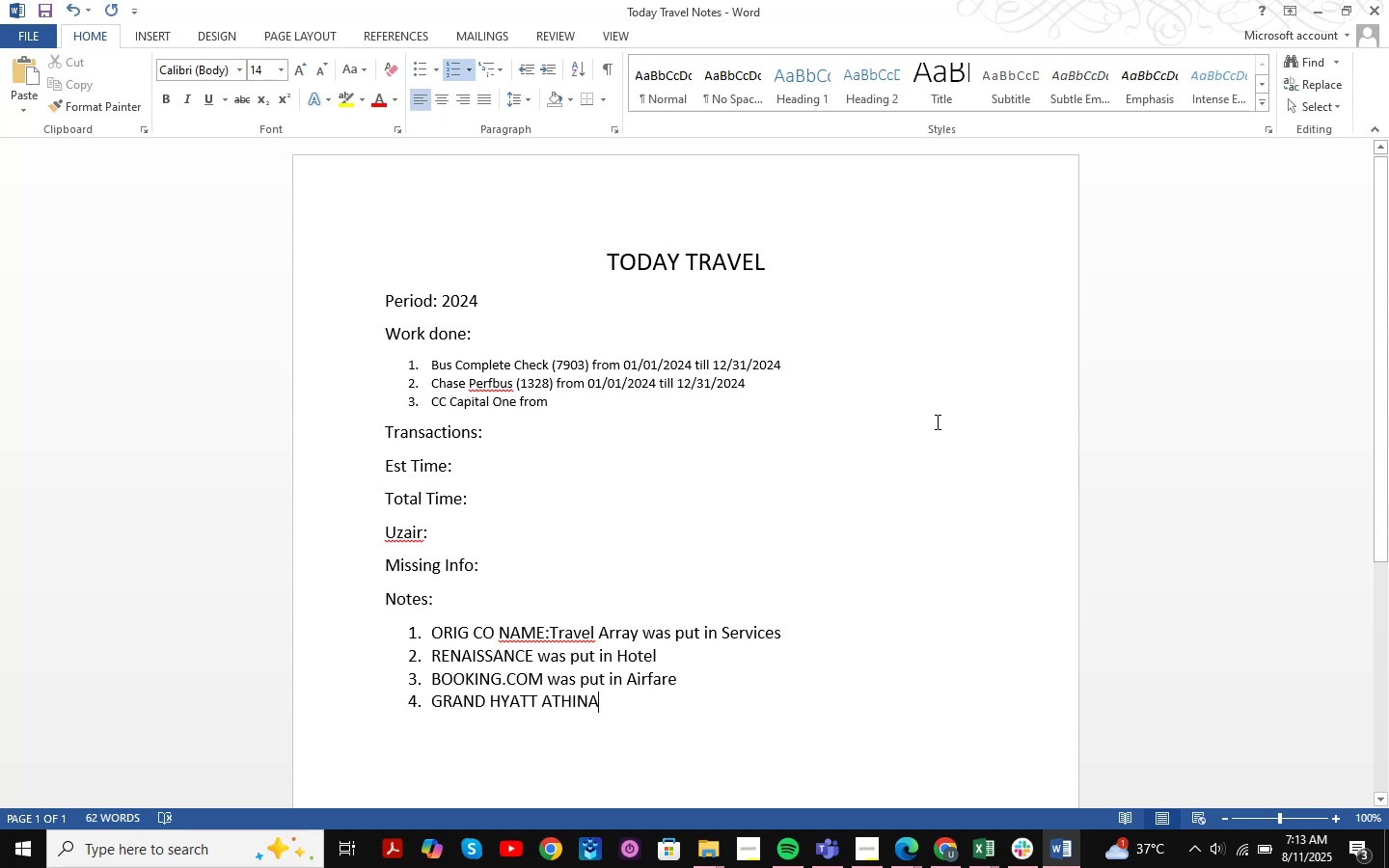 
type( was put in hotel)
 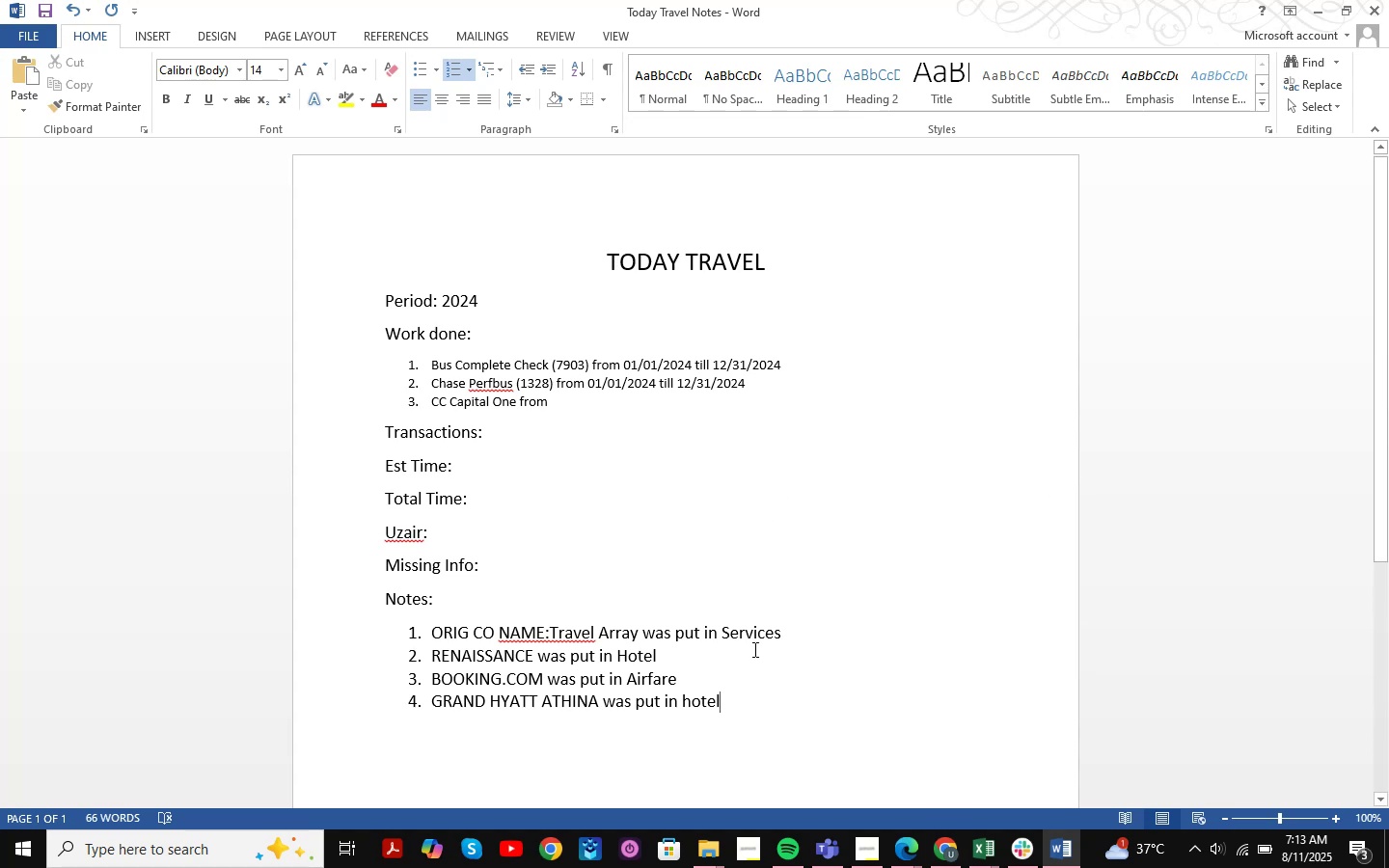 
left_click([1324, 3])
 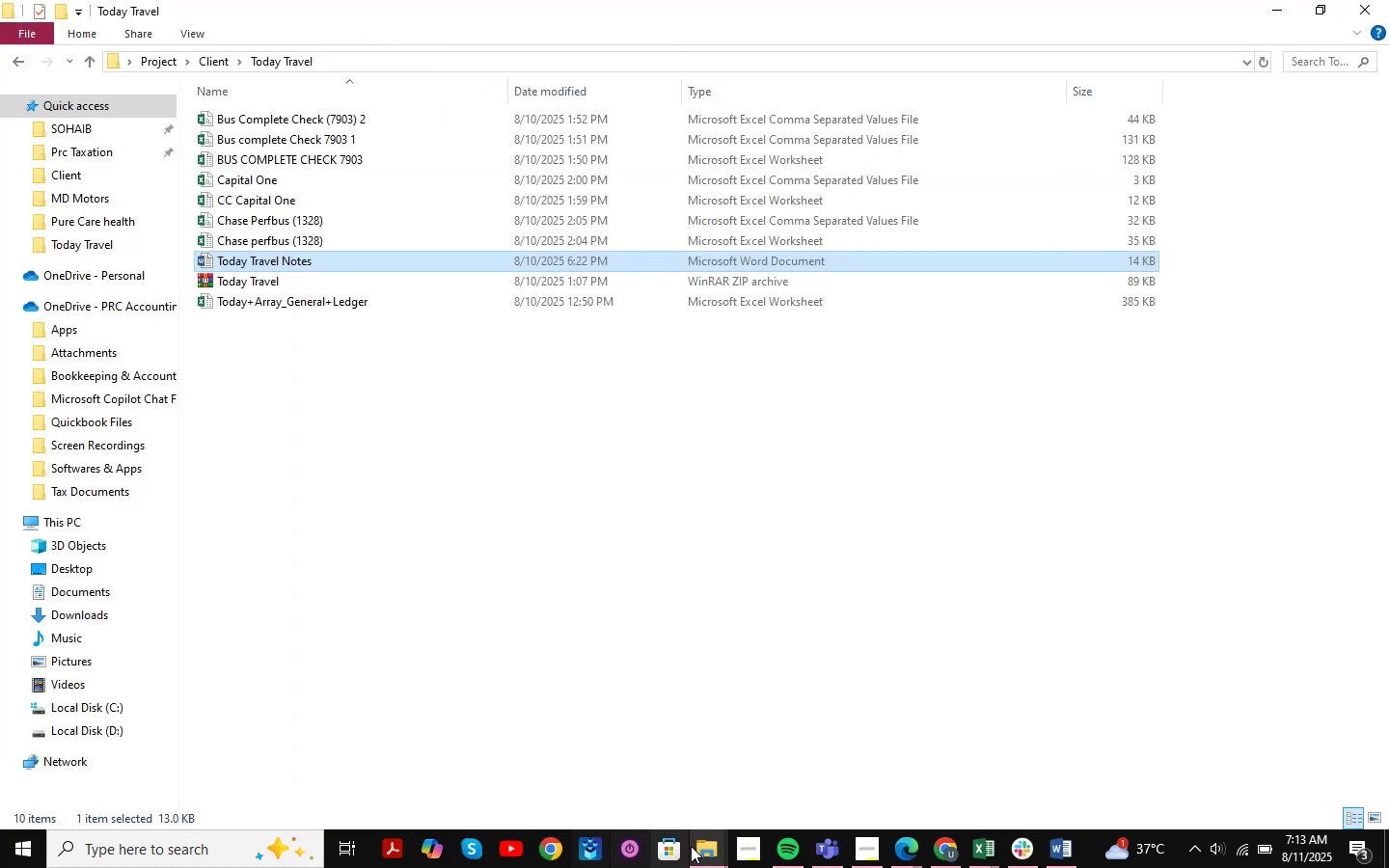 
left_click([931, 855])
 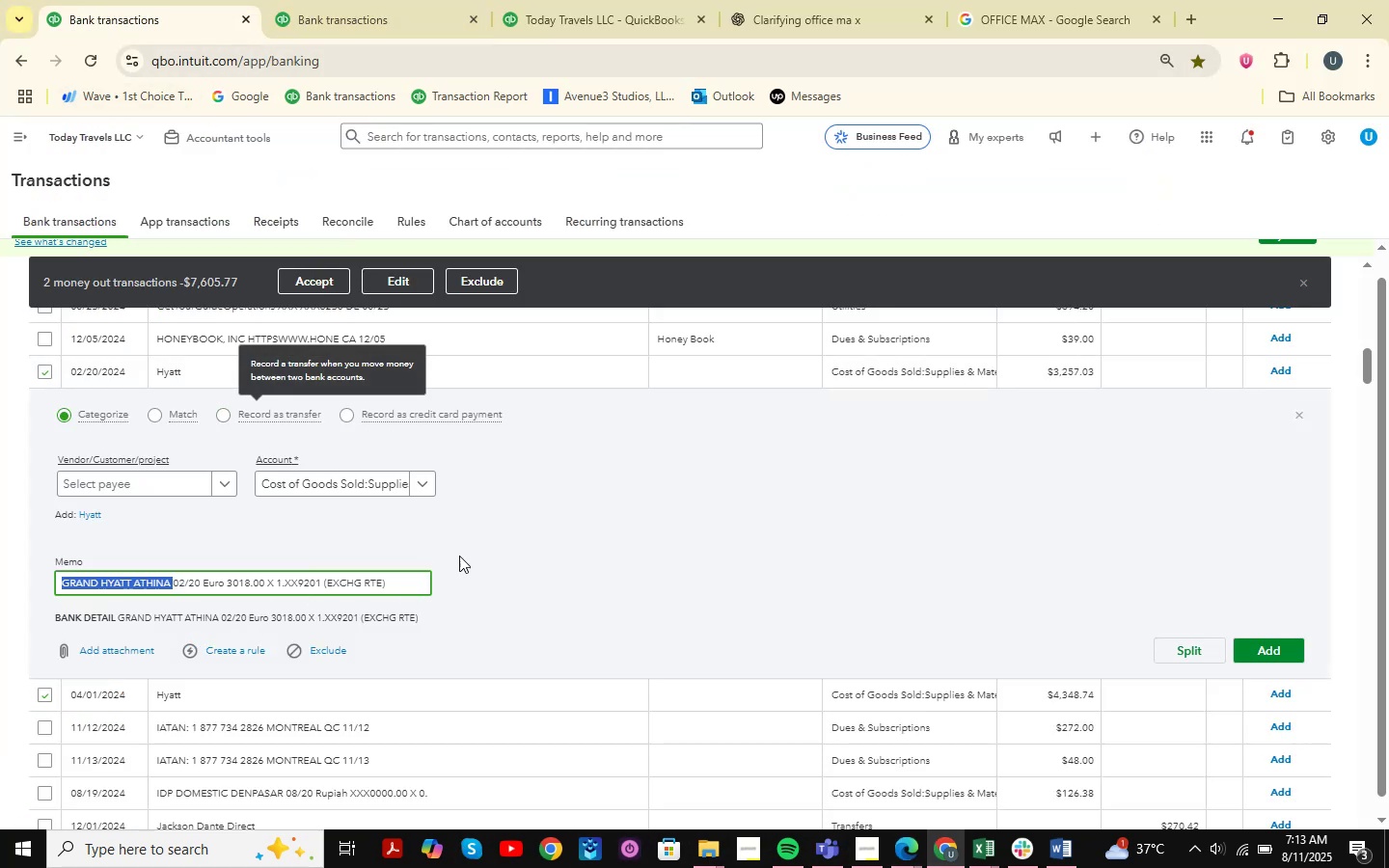 
left_click([494, 514])
 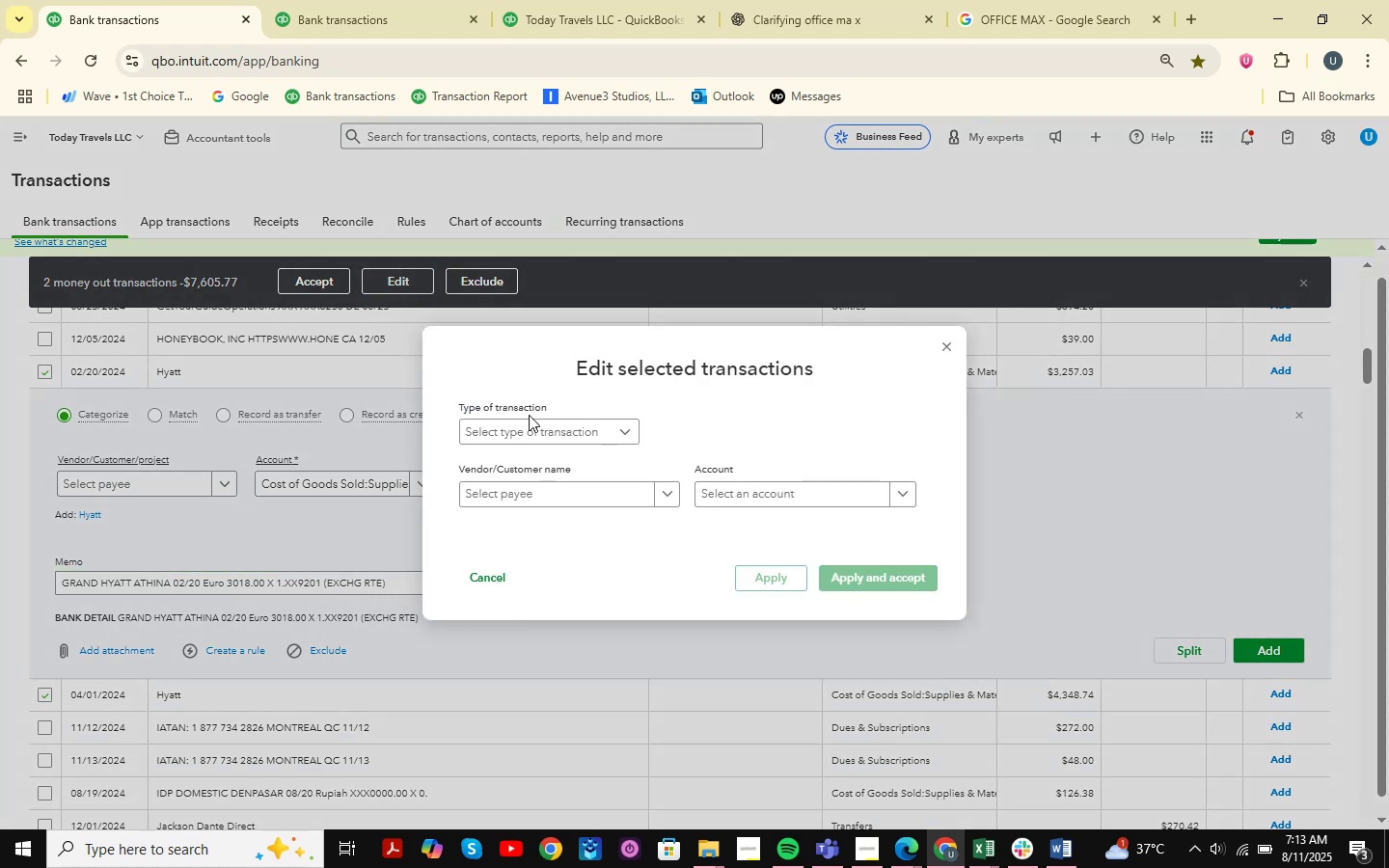 
left_click([605, 428])
 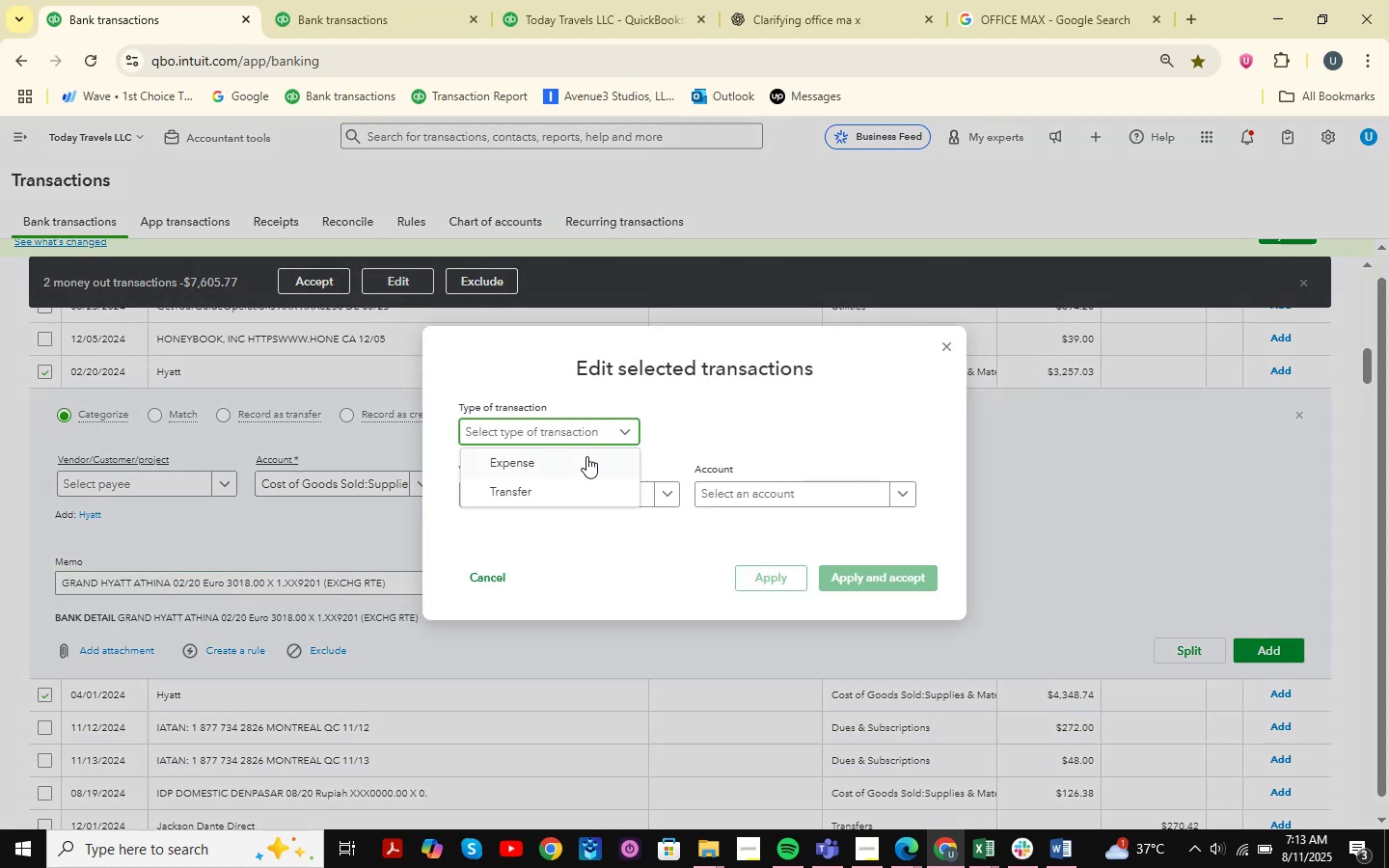 
left_click([586, 456])
 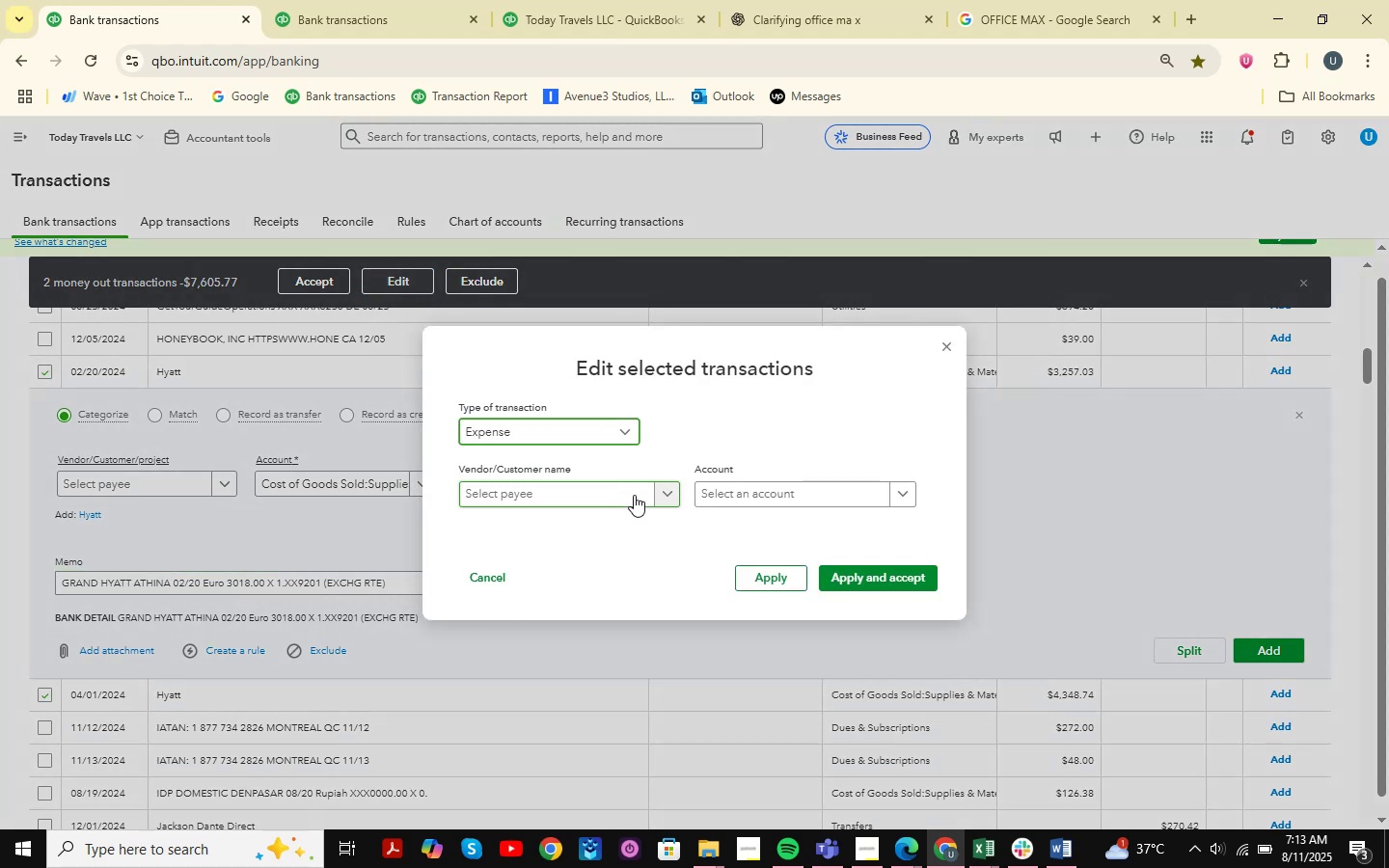 
left_click([634, 495])
 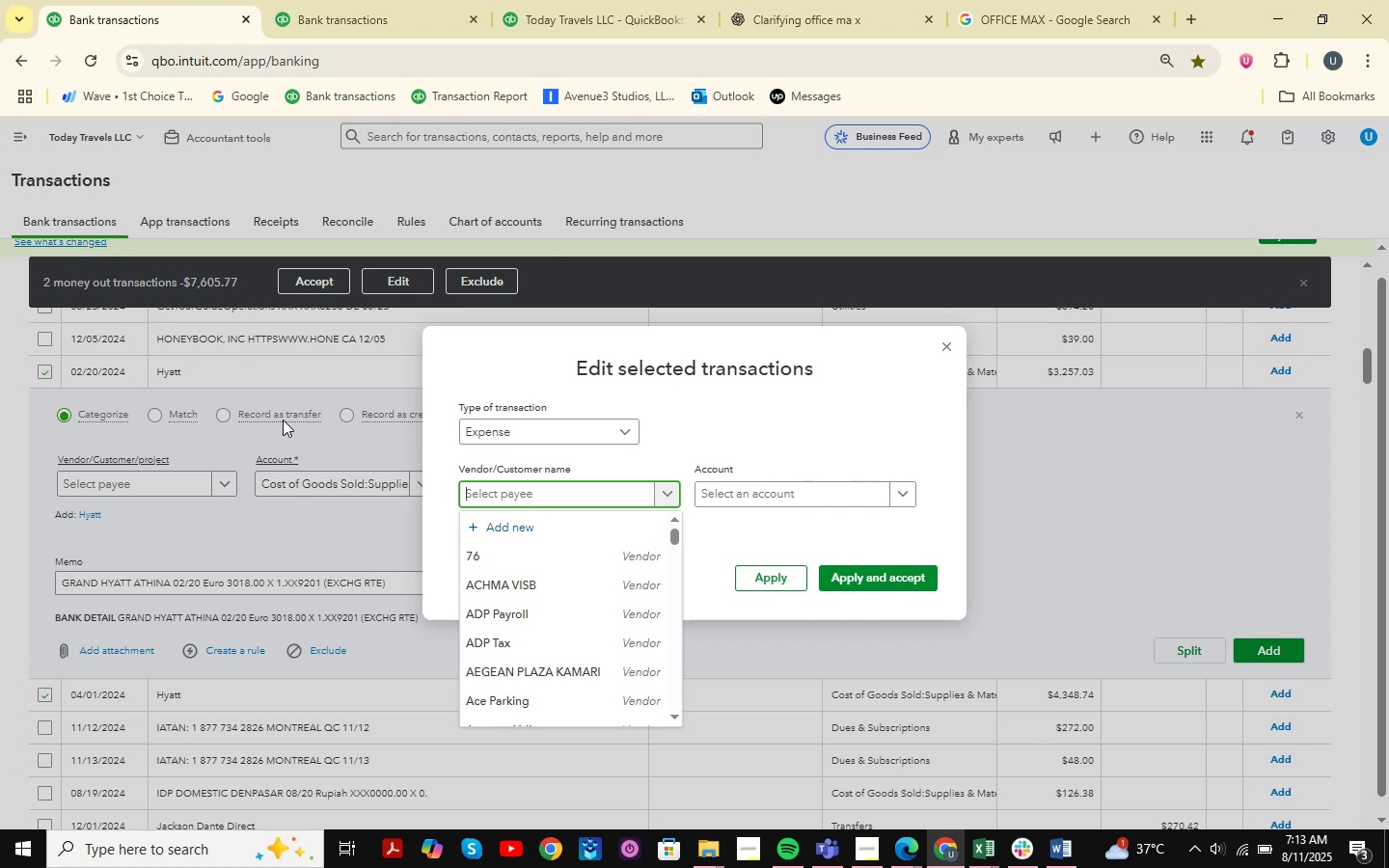 
type(gr)
key(Backspace)
key(Backspace)
type(hy)
 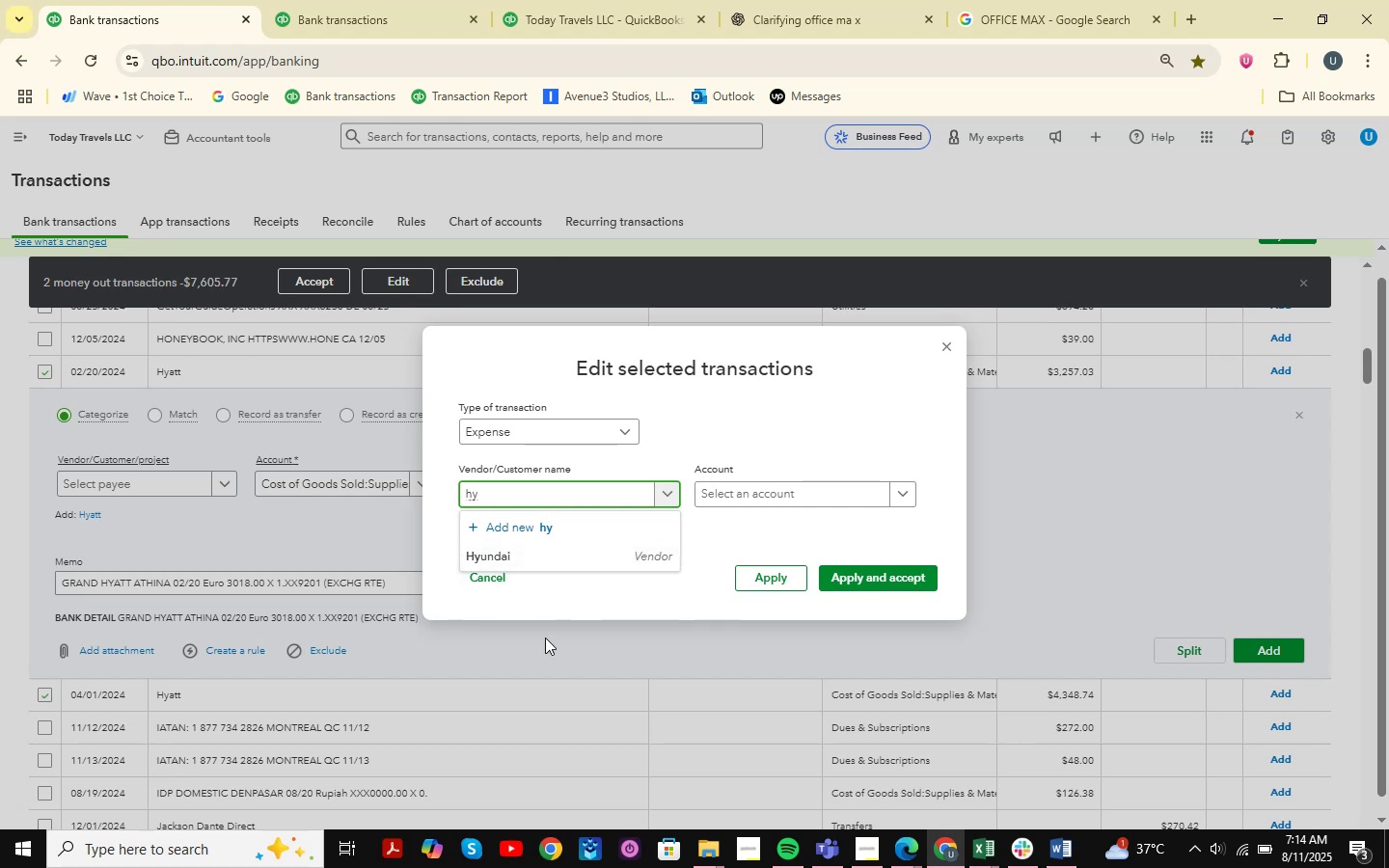 
wait(6.52)
 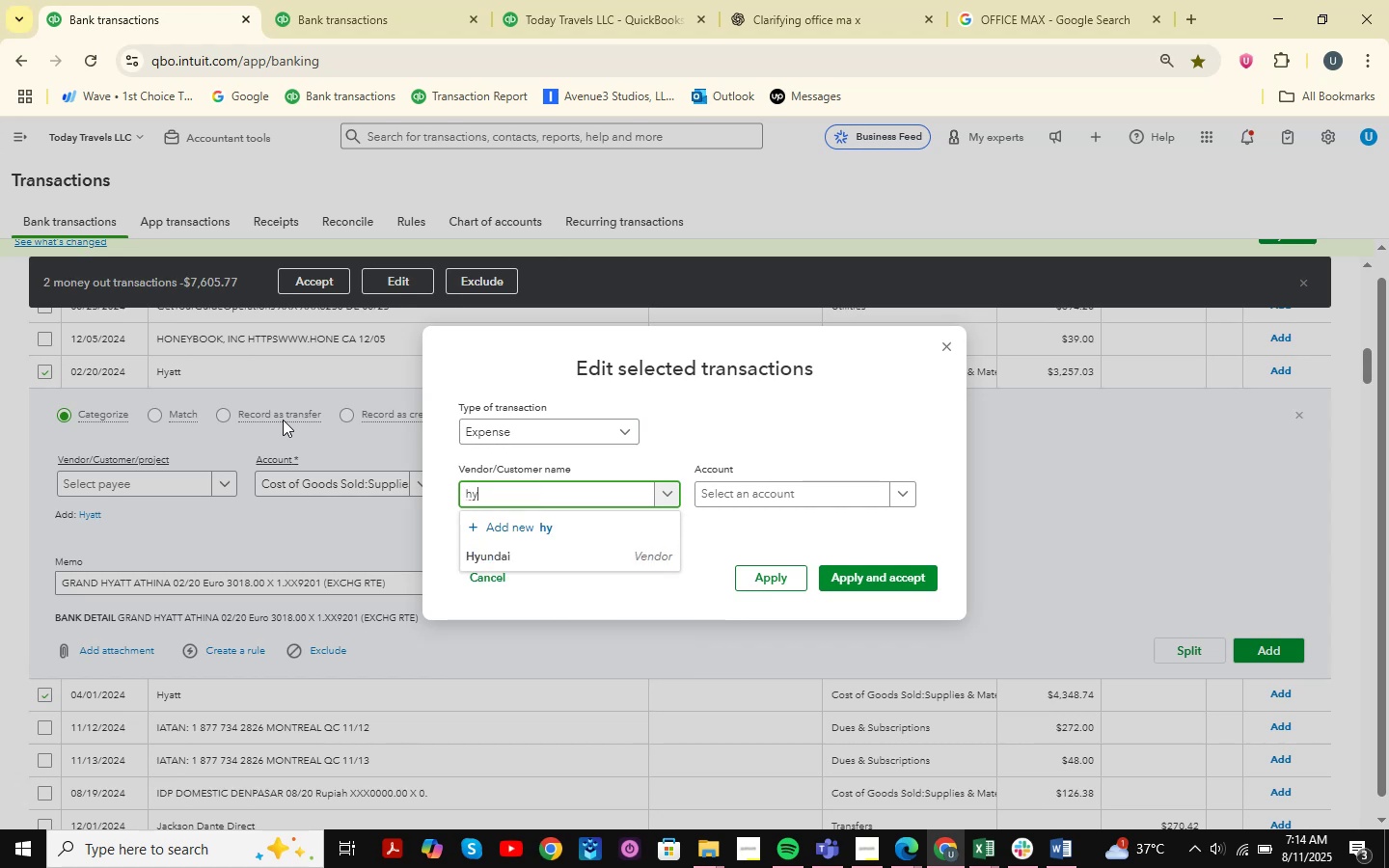 
key(Backspace)
 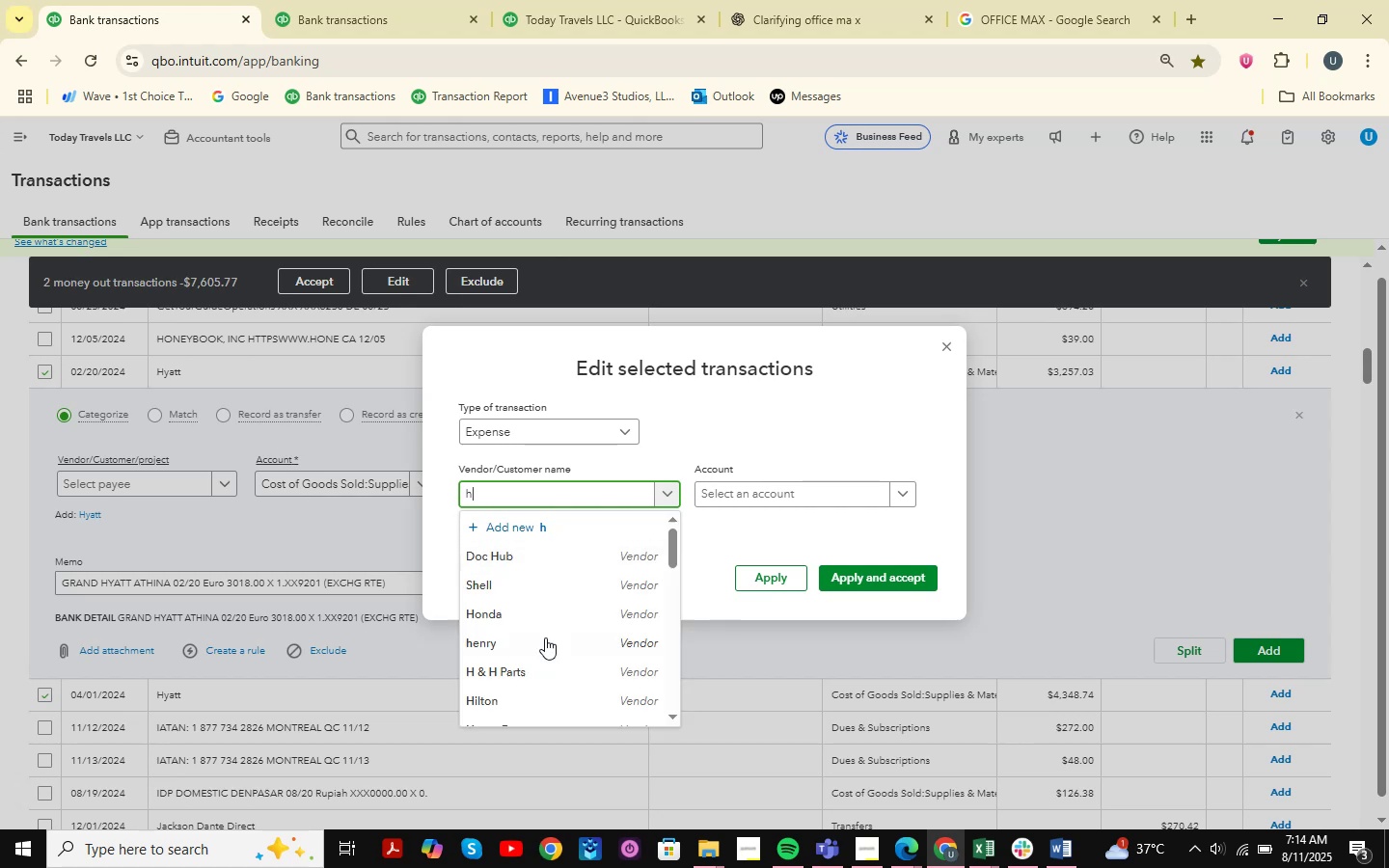 
key(A)
 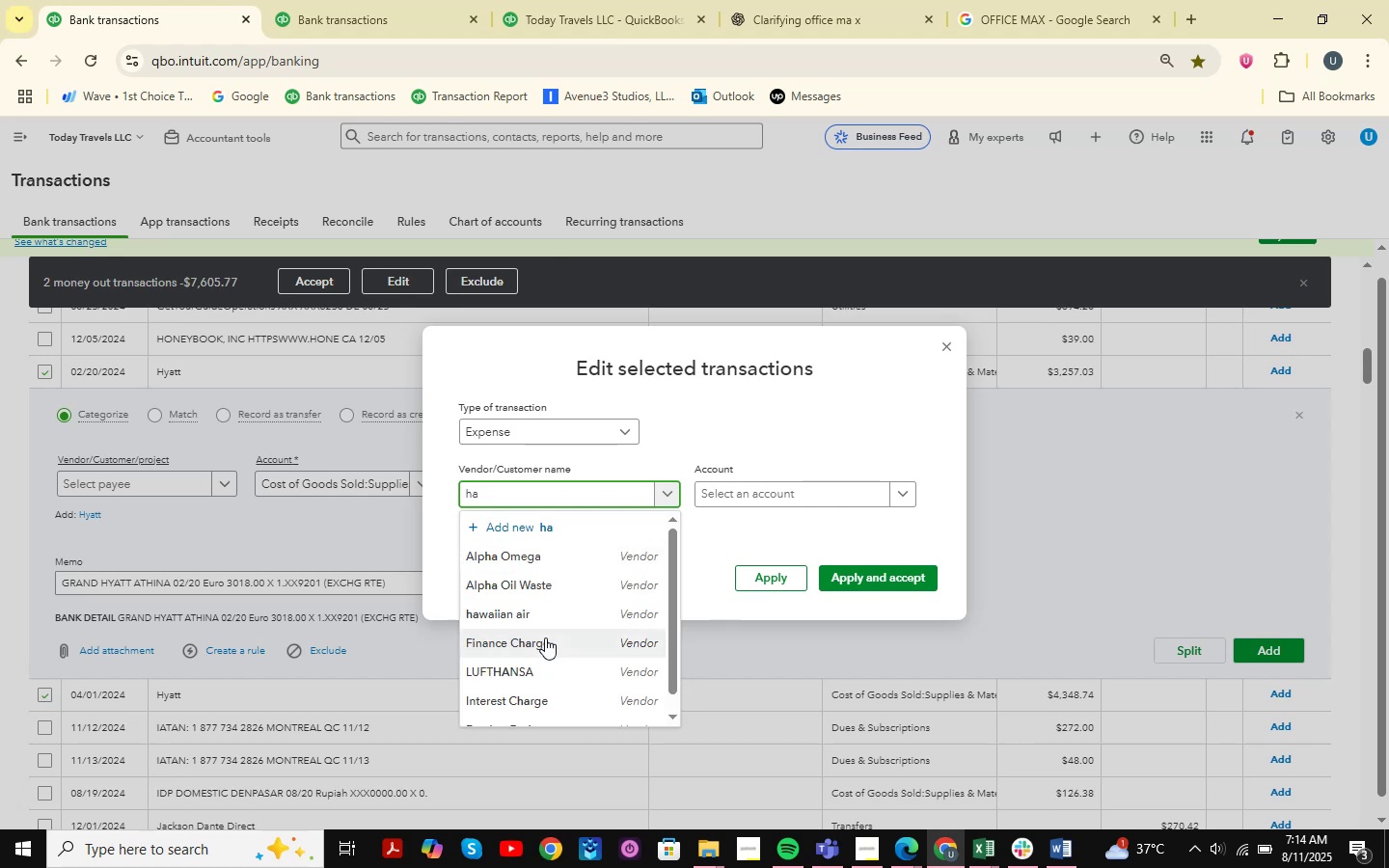 
key(Backspace)
type(ya)
 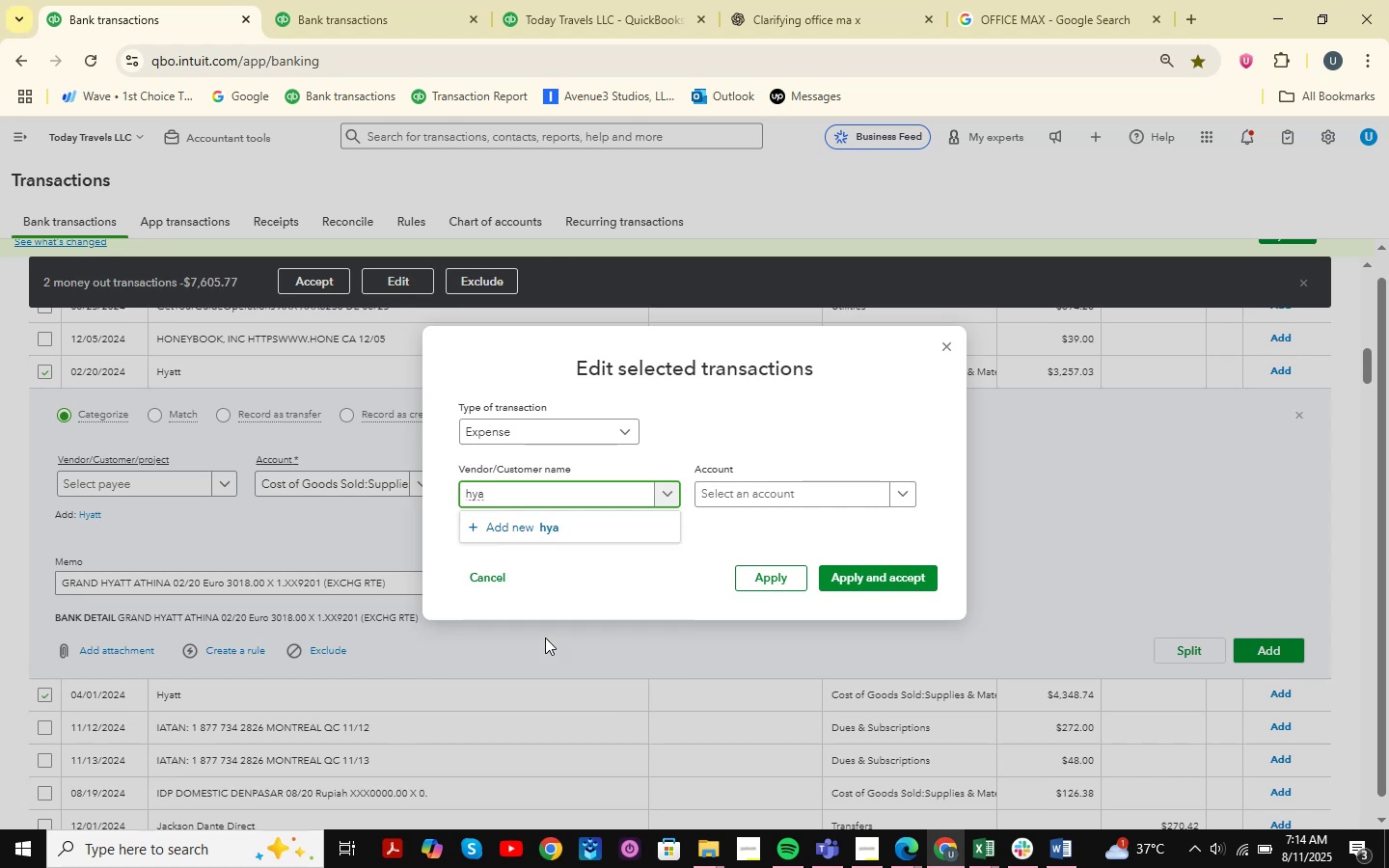 
type(tta)
 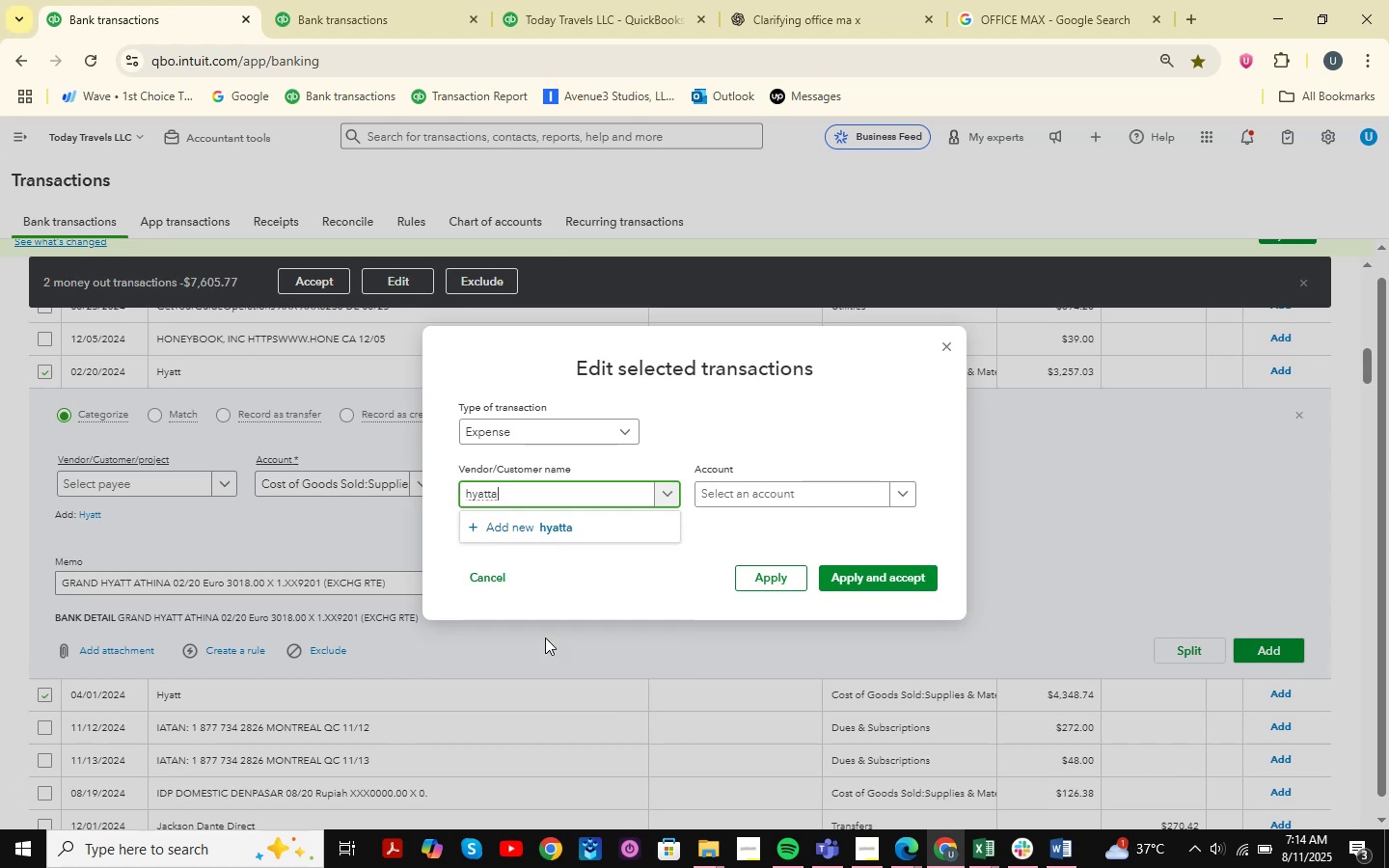 
type(hina)
key(Backspace)
key(Backspace)
key(Backspace)
key(Backspace)
type(Hyatt)
 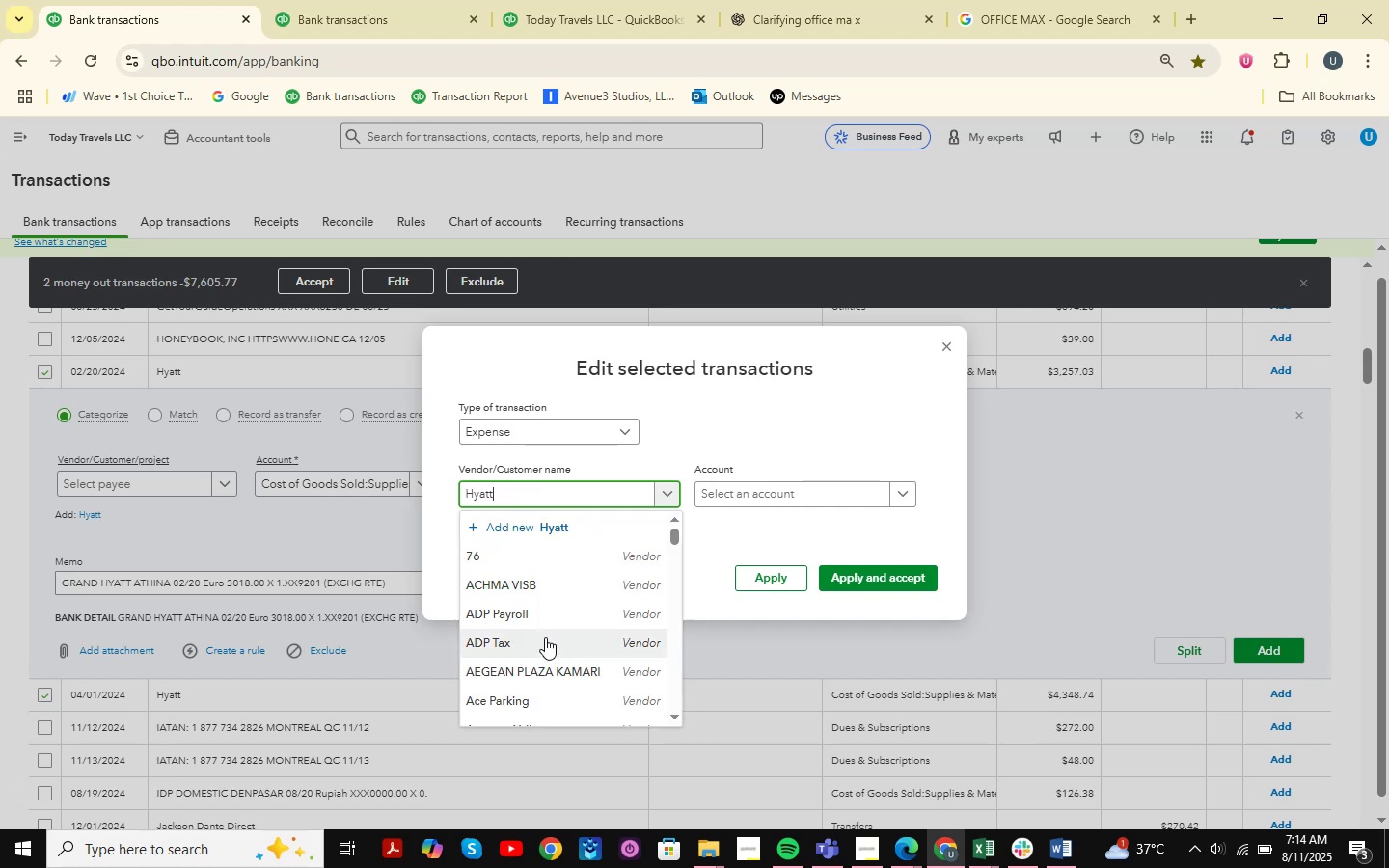 
left_click([586, 536])
 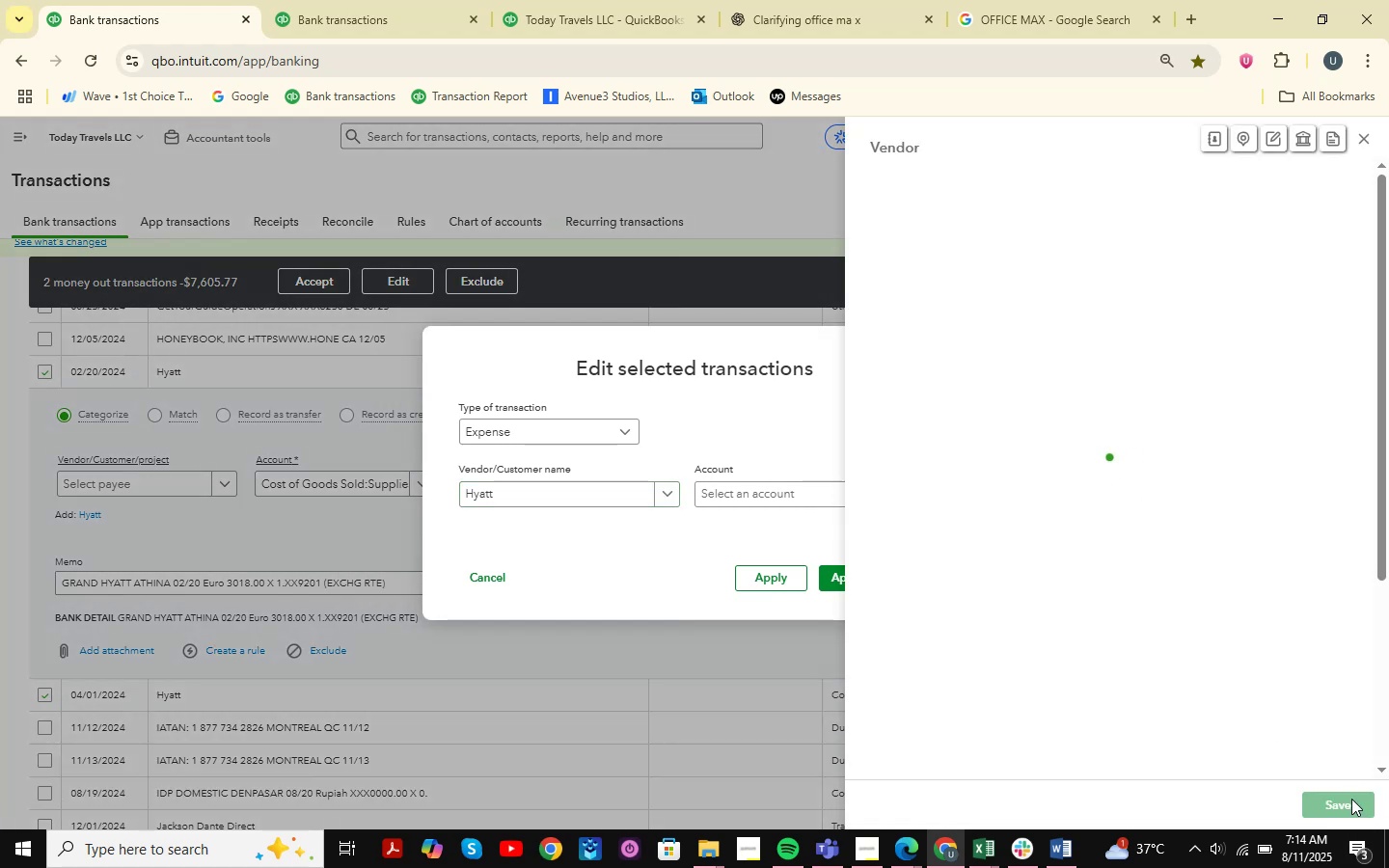 
left_click([1336, 806])
 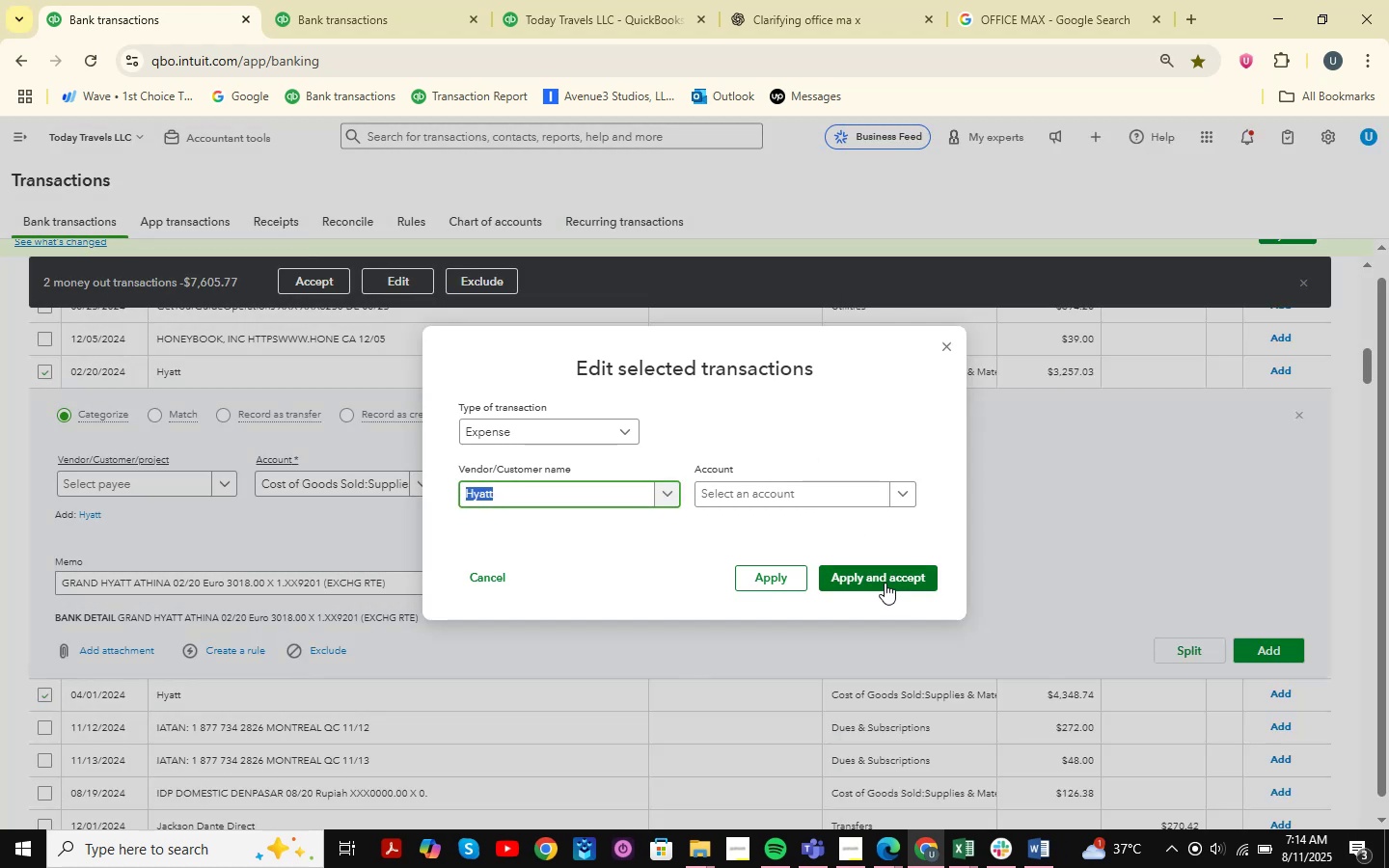 
wait(5.2)
 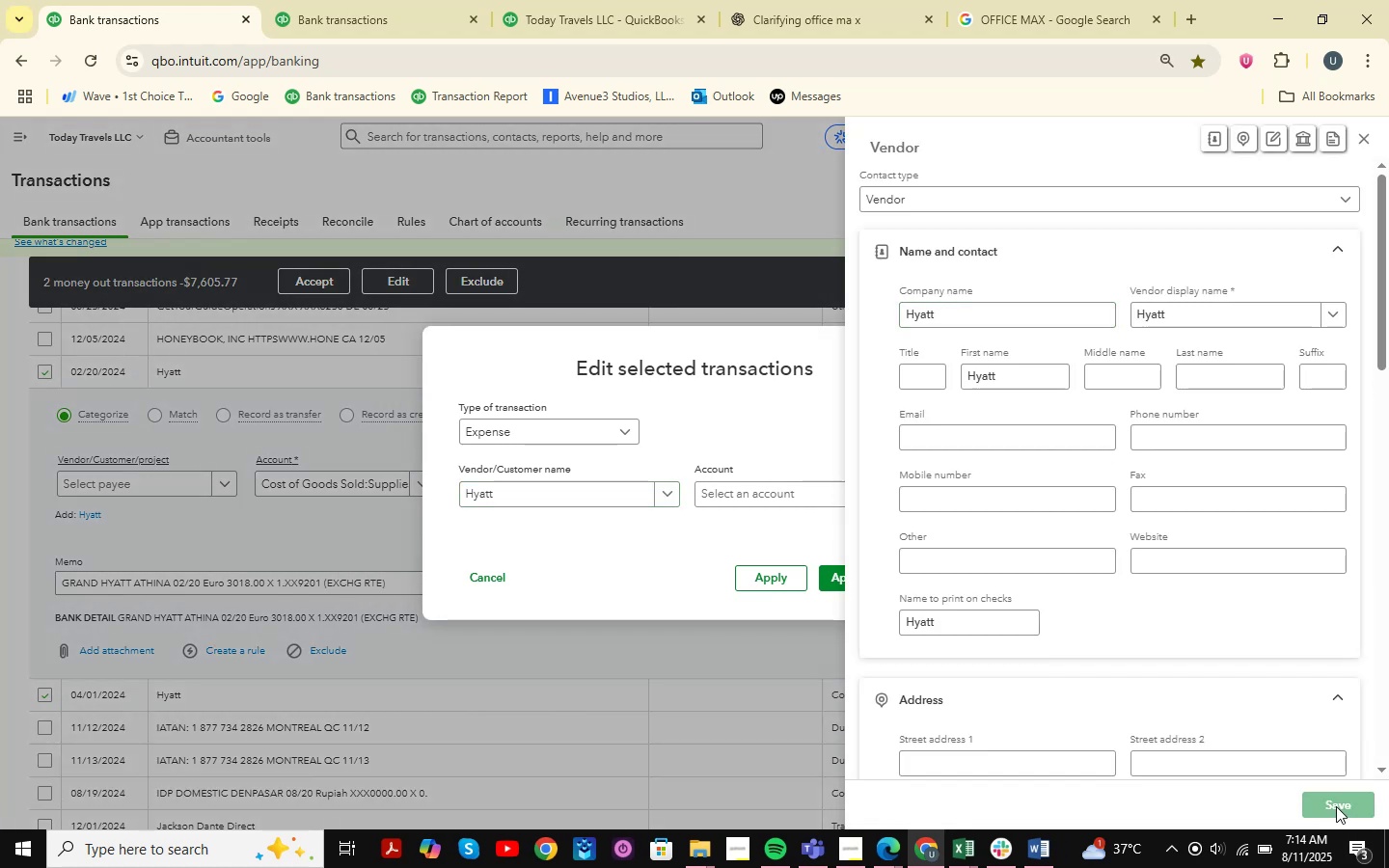 
left_click([880, 488])
 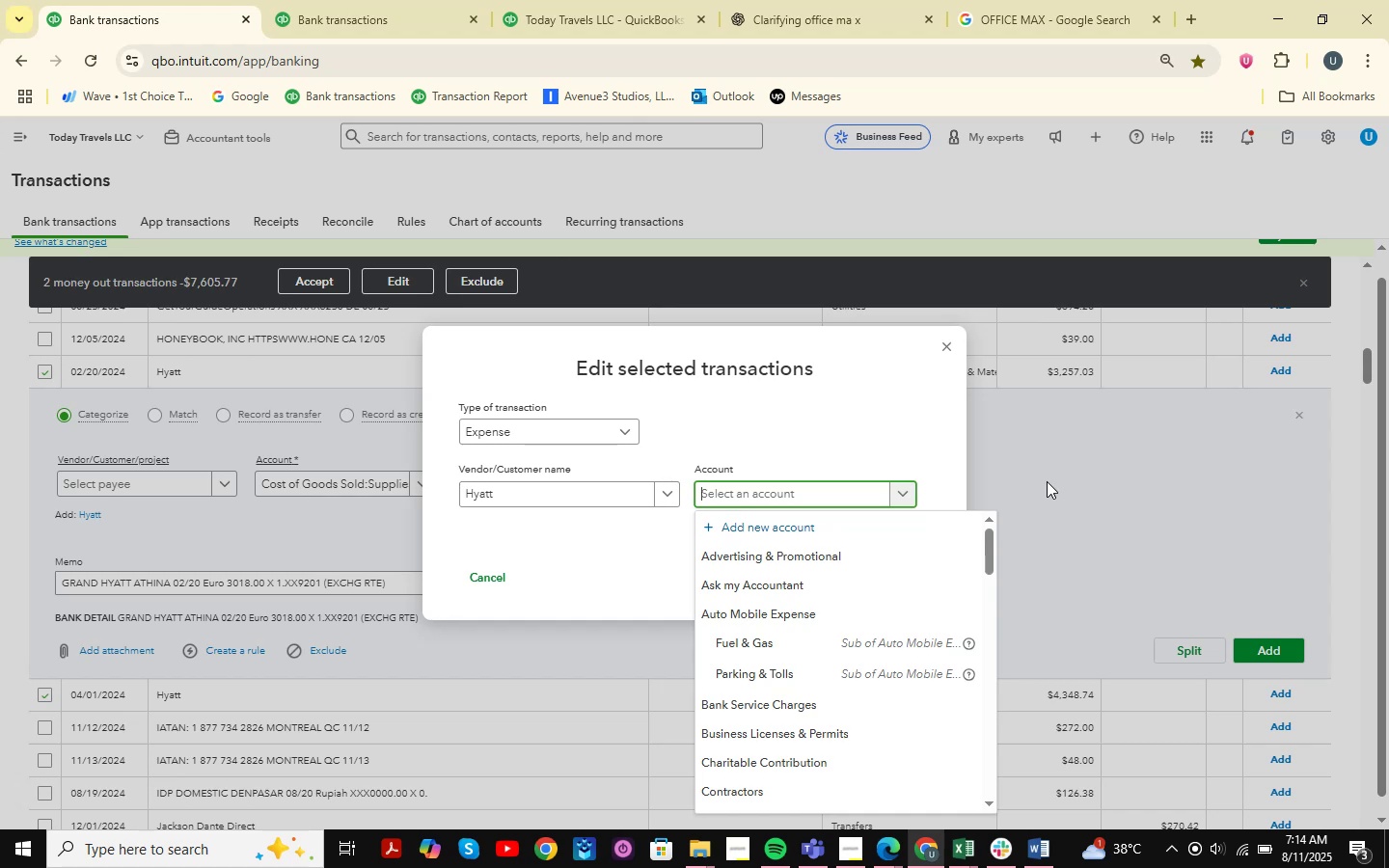 
type(ho)
 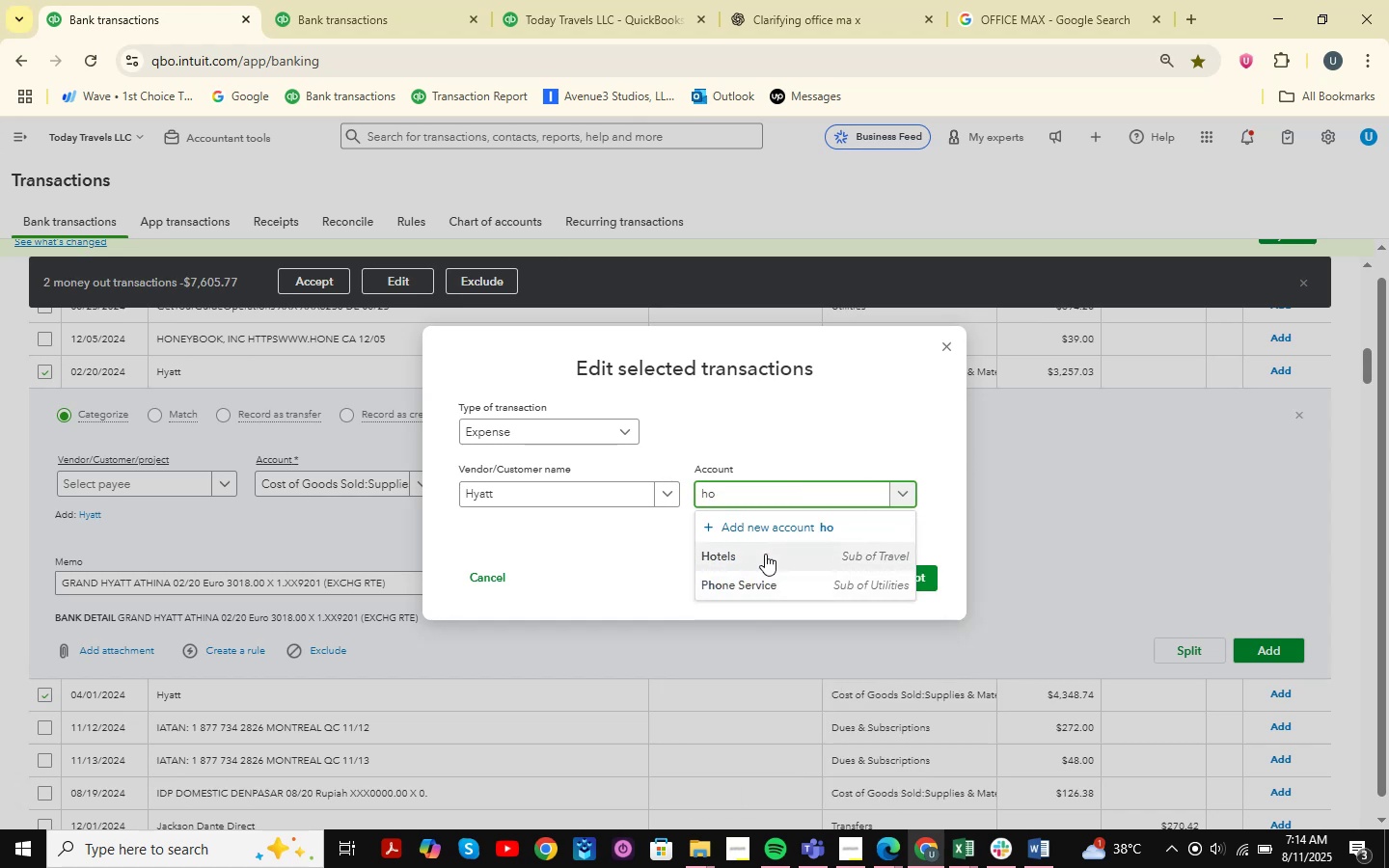 
left_click([765, 554])
 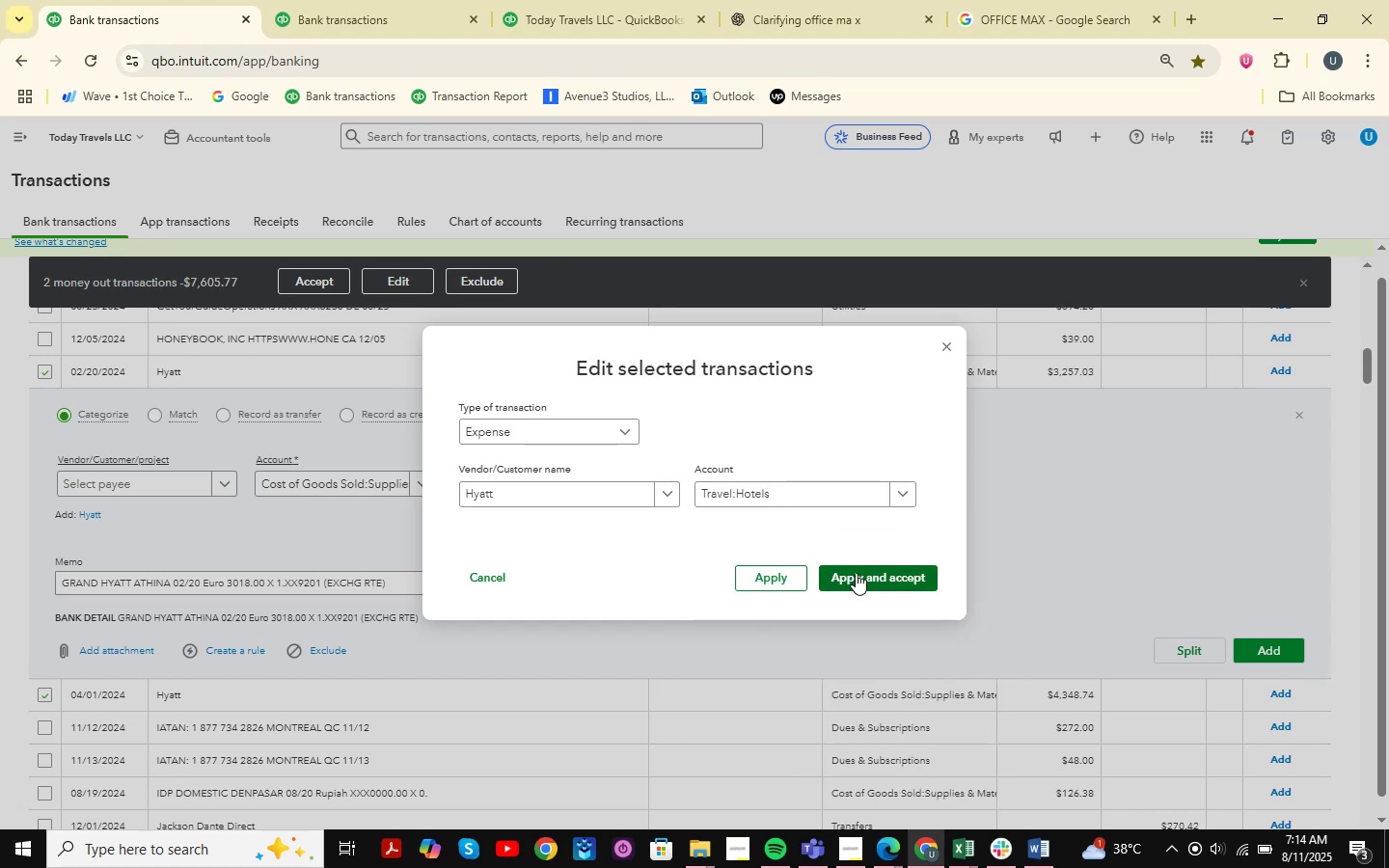 
left_click([856, 573])
 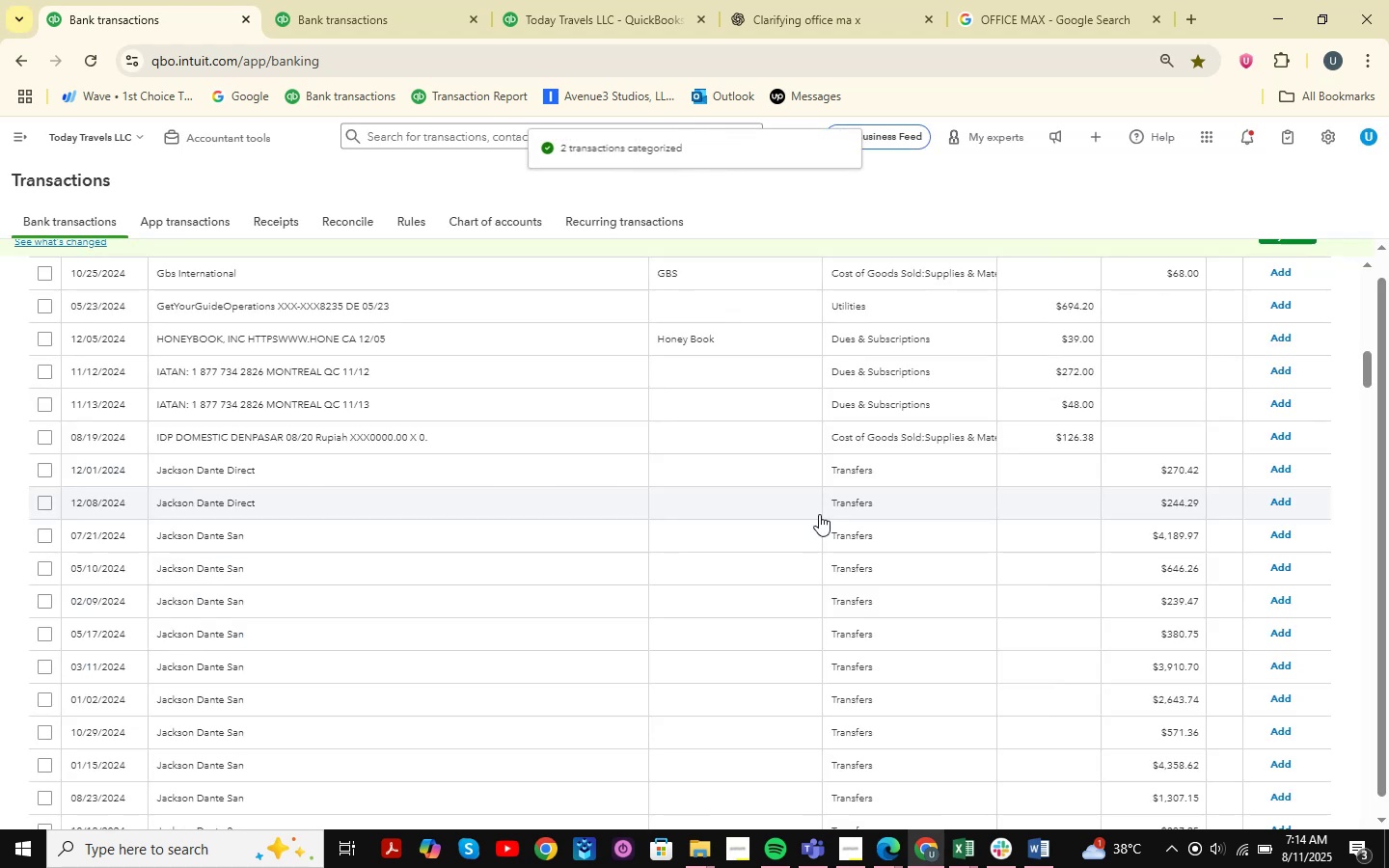 
wait(6.24)
 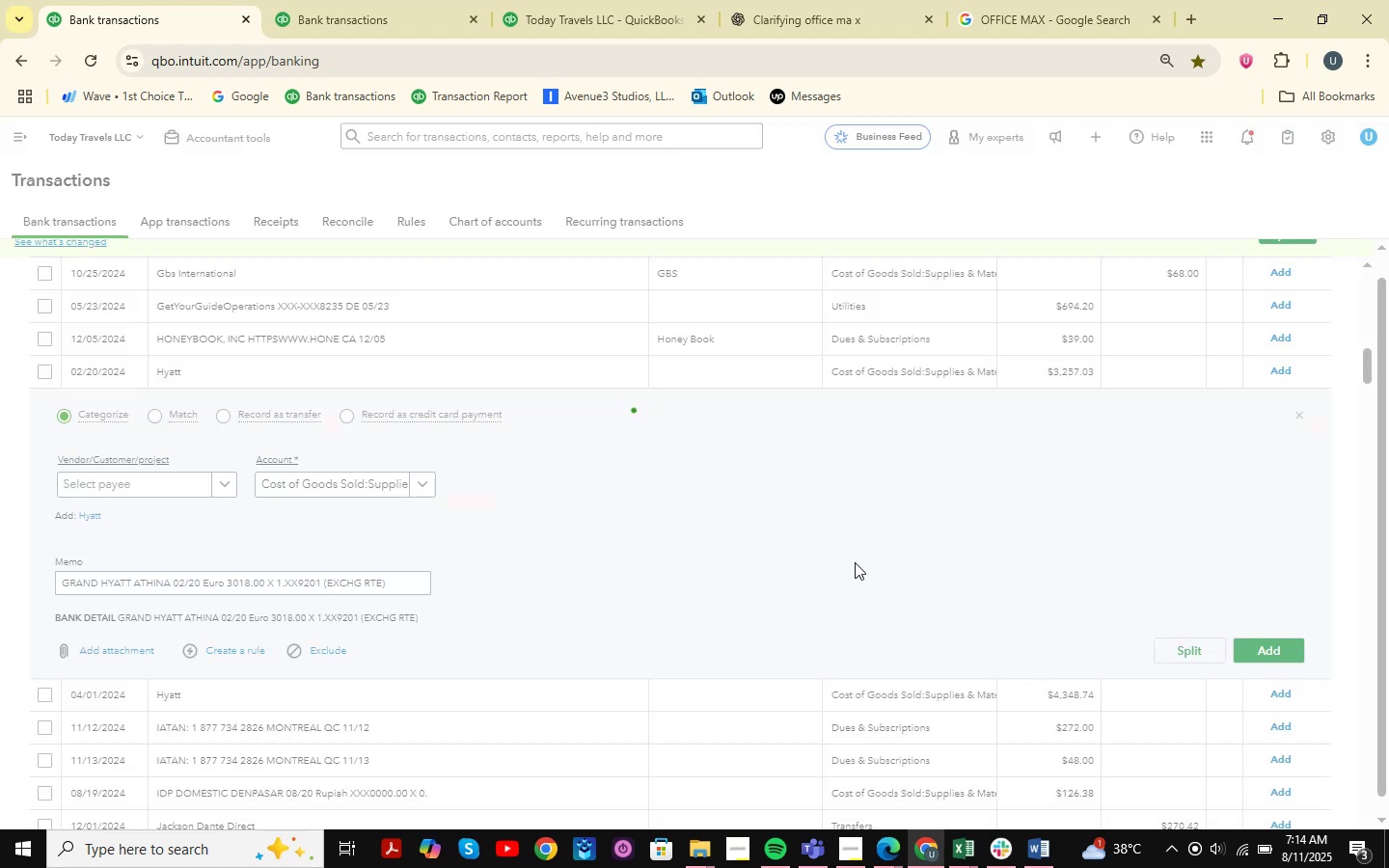 
scroll: coordinate [245, 478], scroll_direction: up, amount: 1.0
 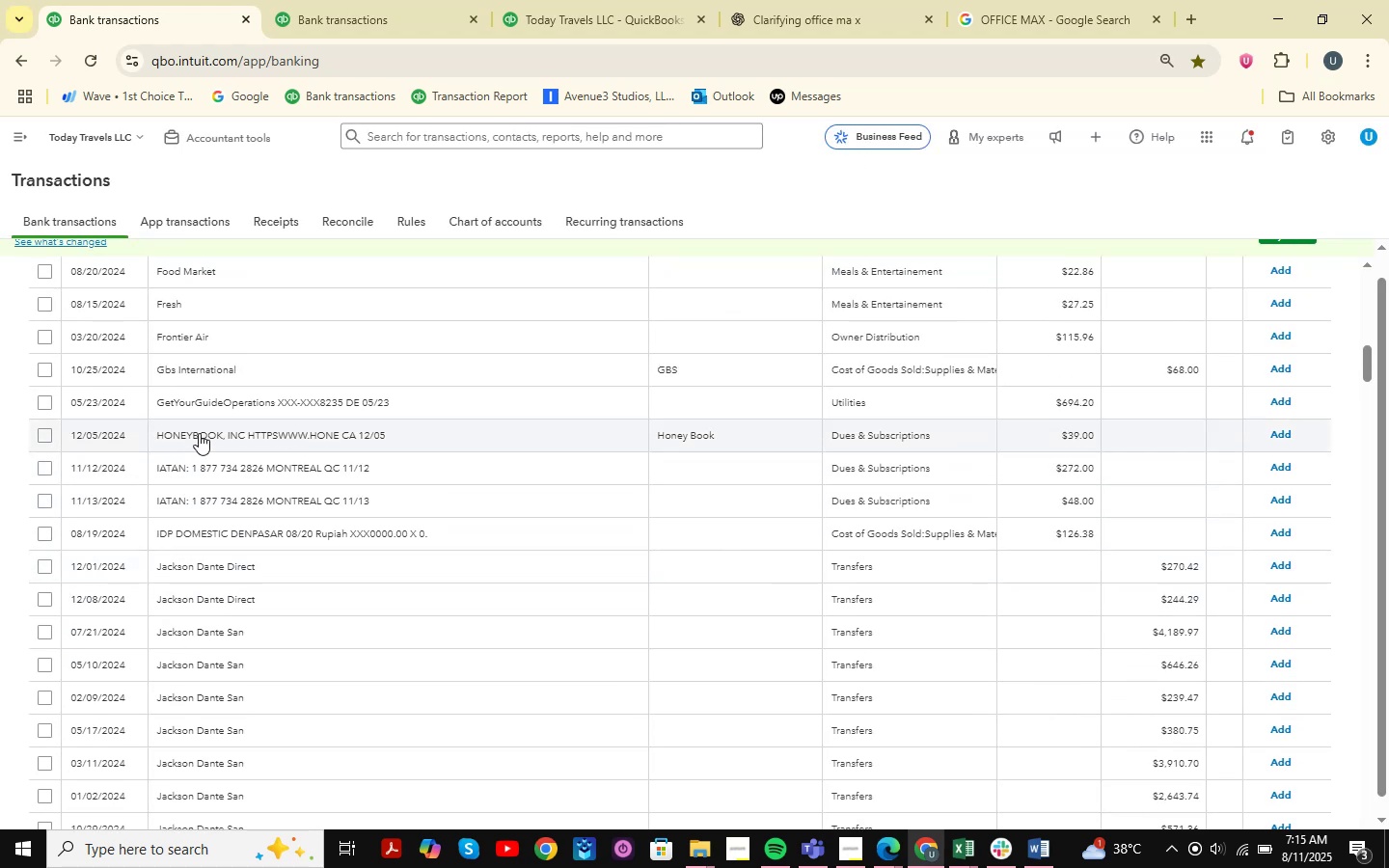 
left_click([200, 432])
 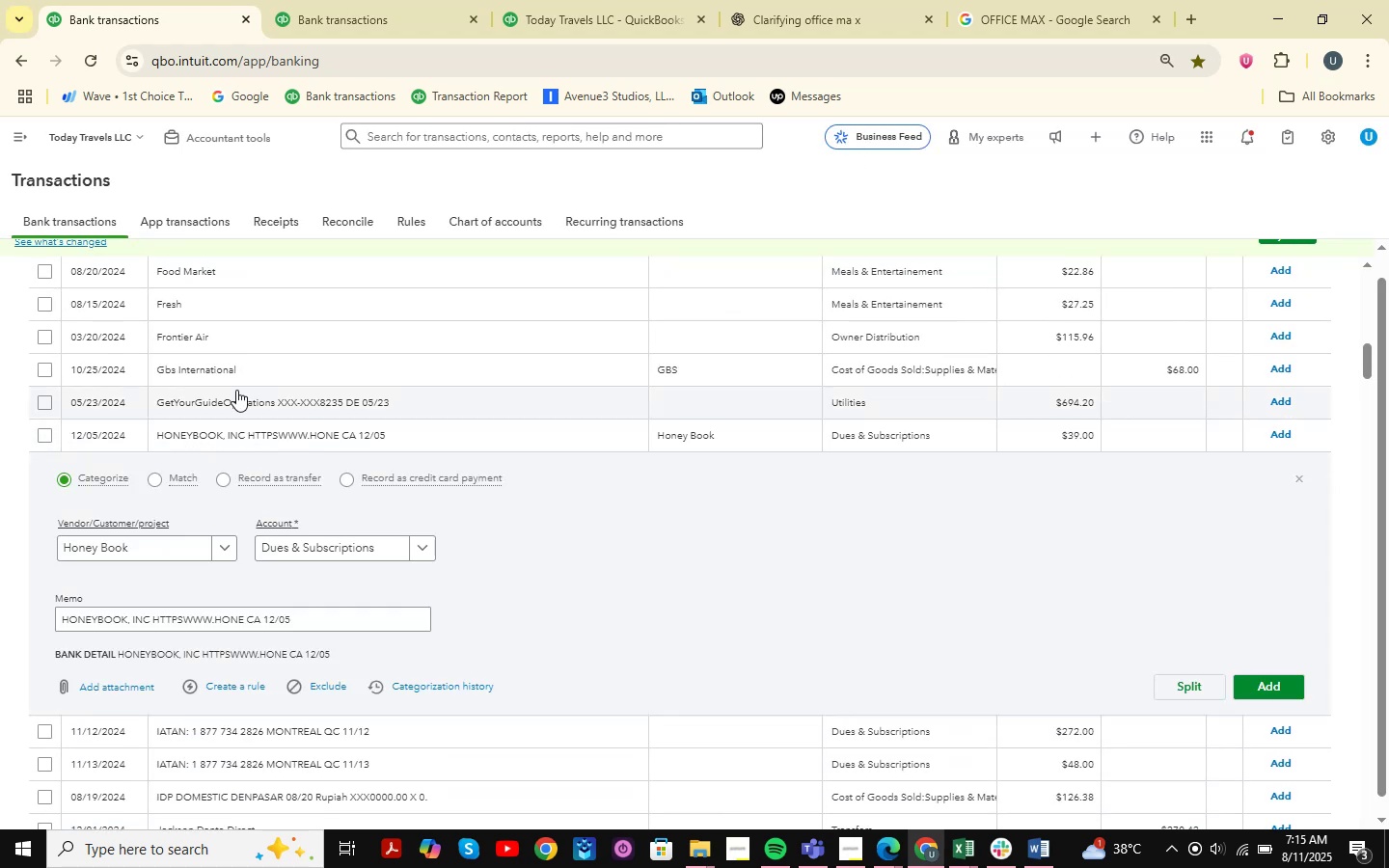 
left_click([212, 335])
 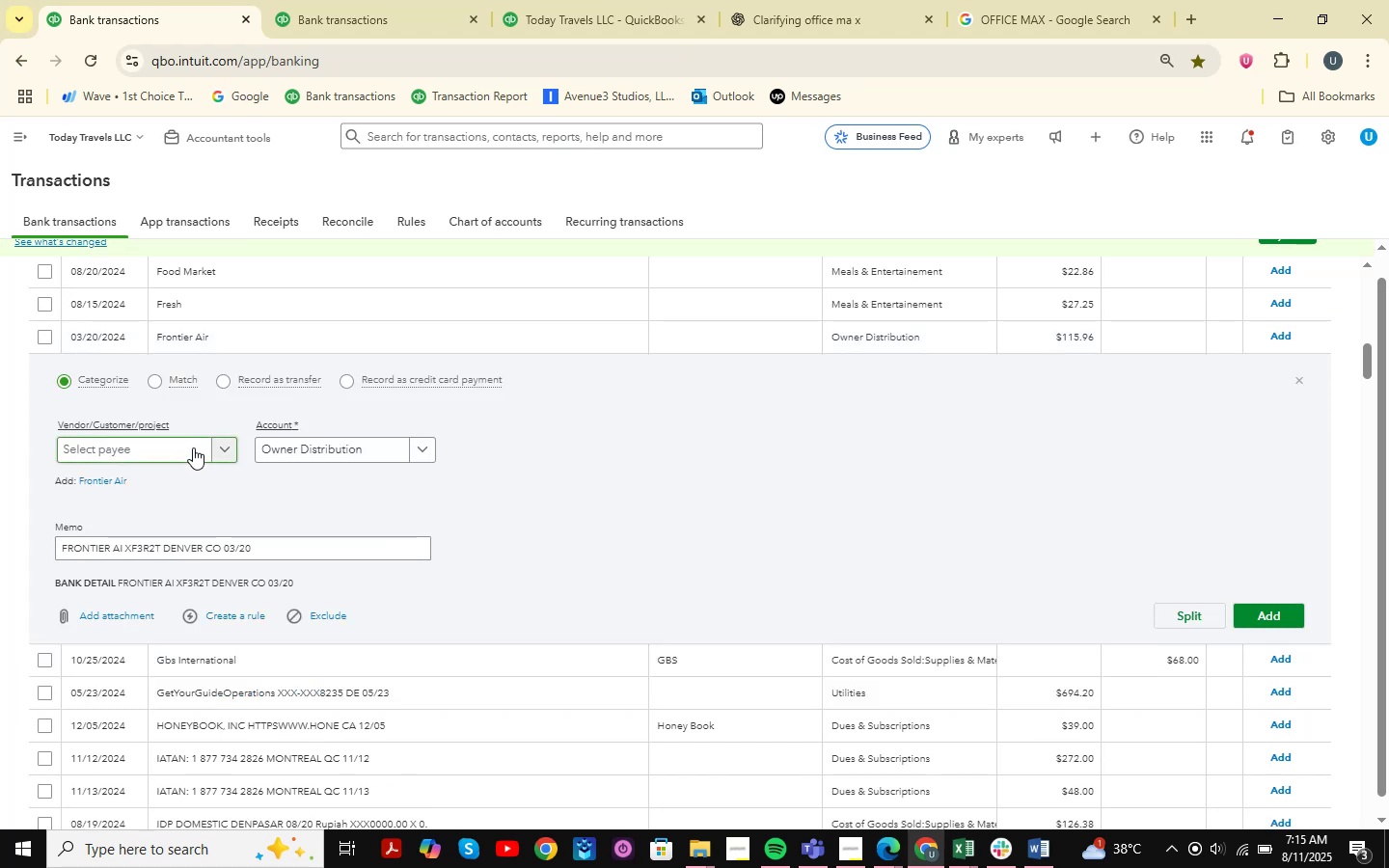 
left_click([207, 449])
 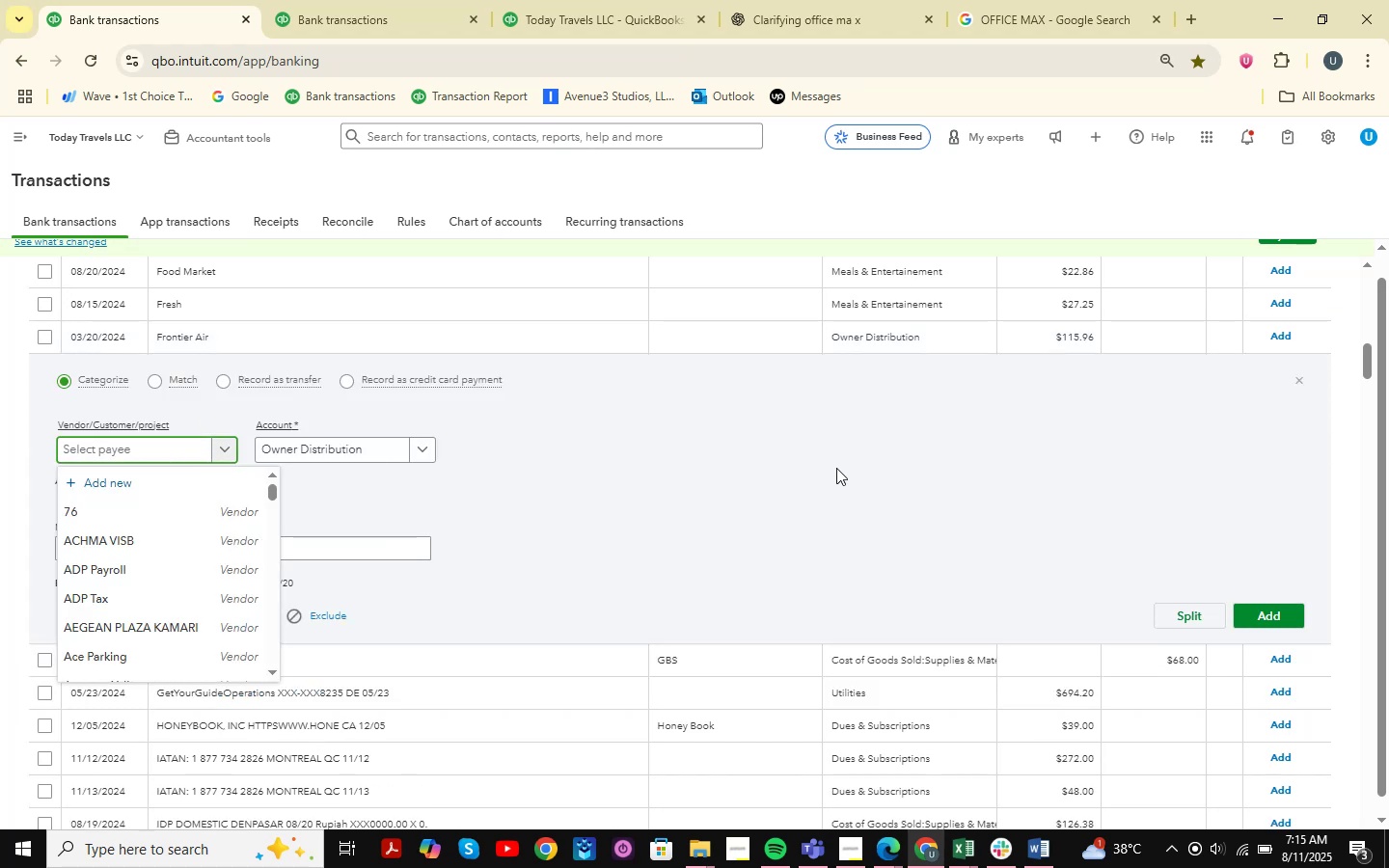 
type(fe)
 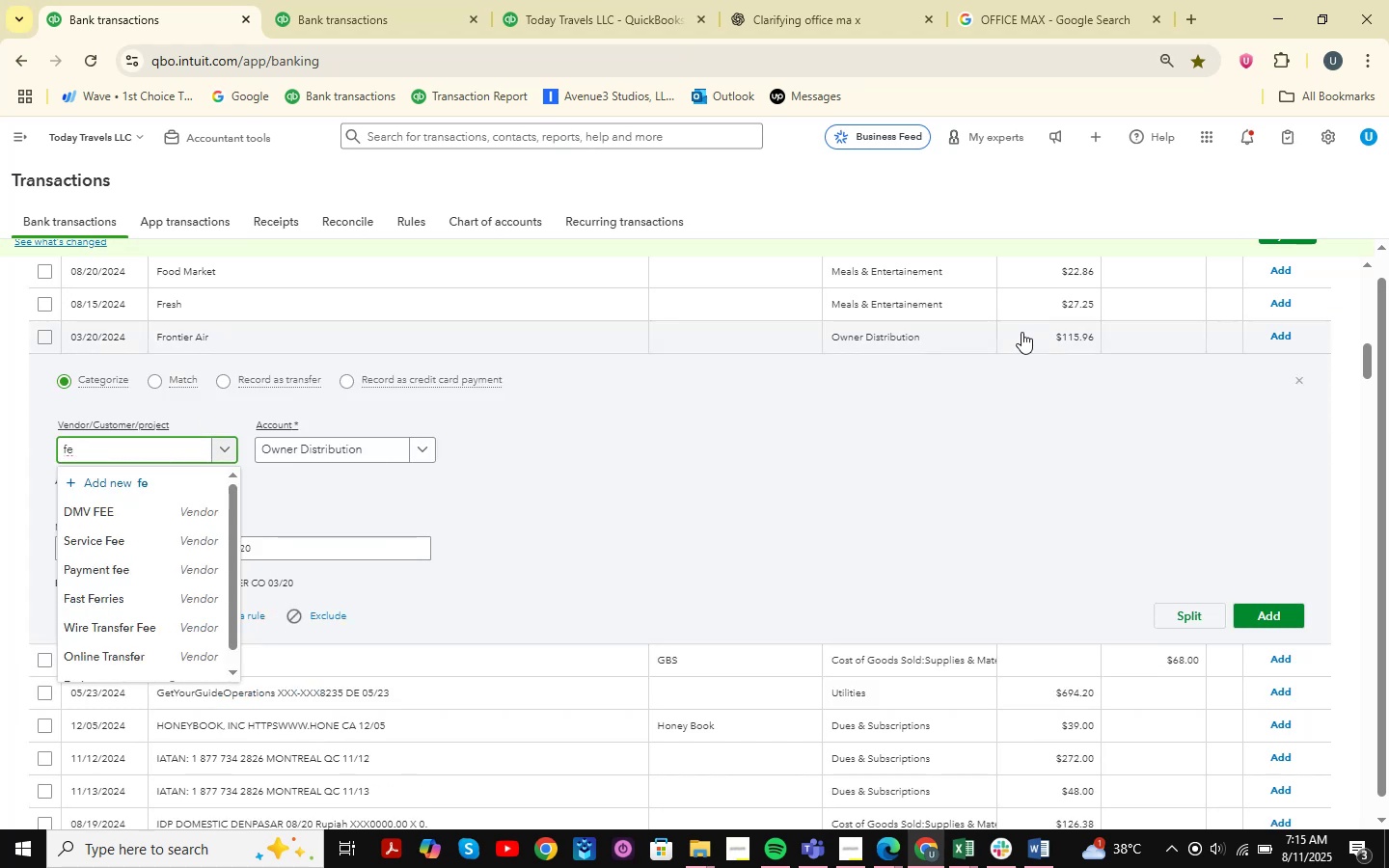 
key(Backspace)
type(rntier)
 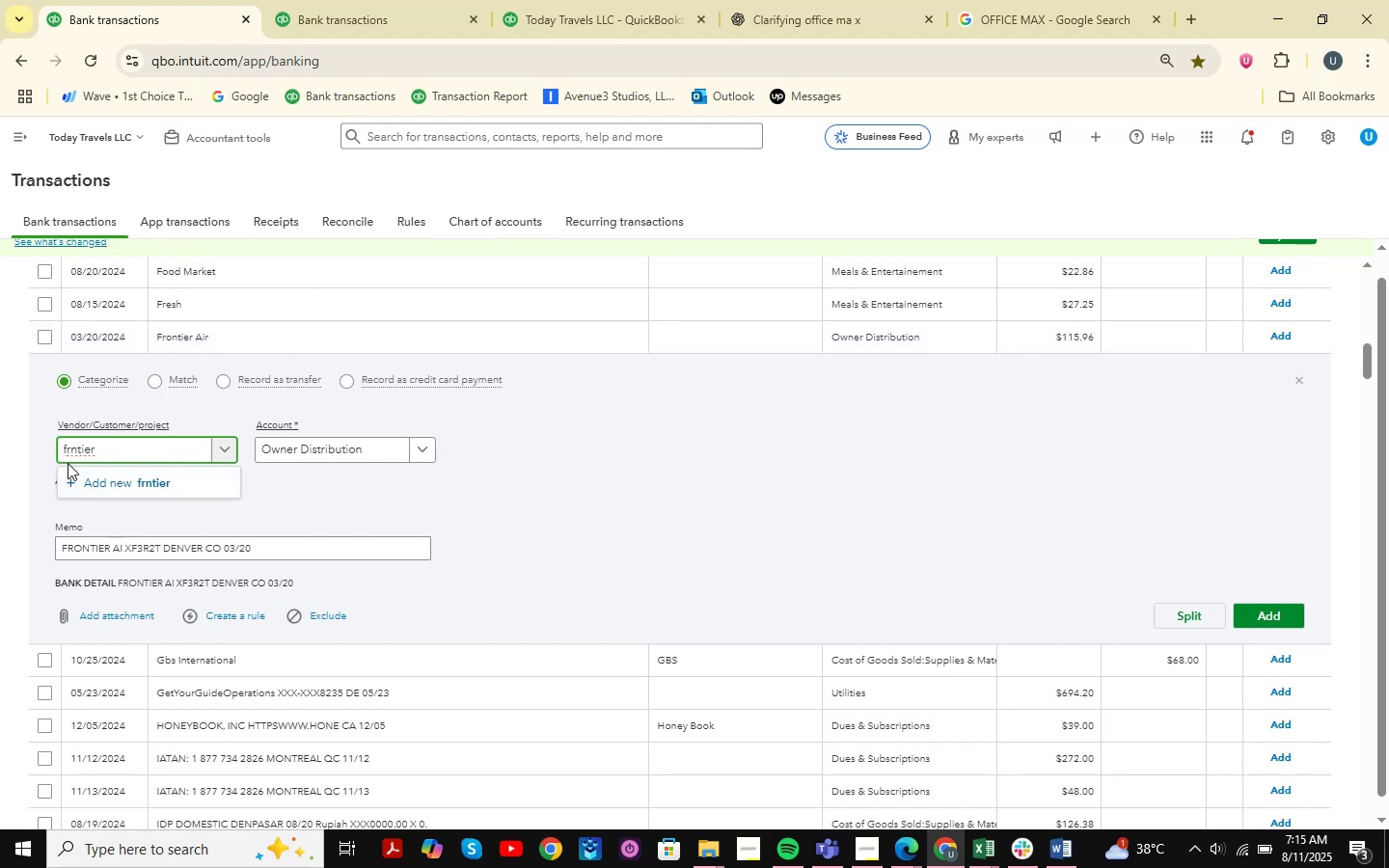 
wait(7.1)
 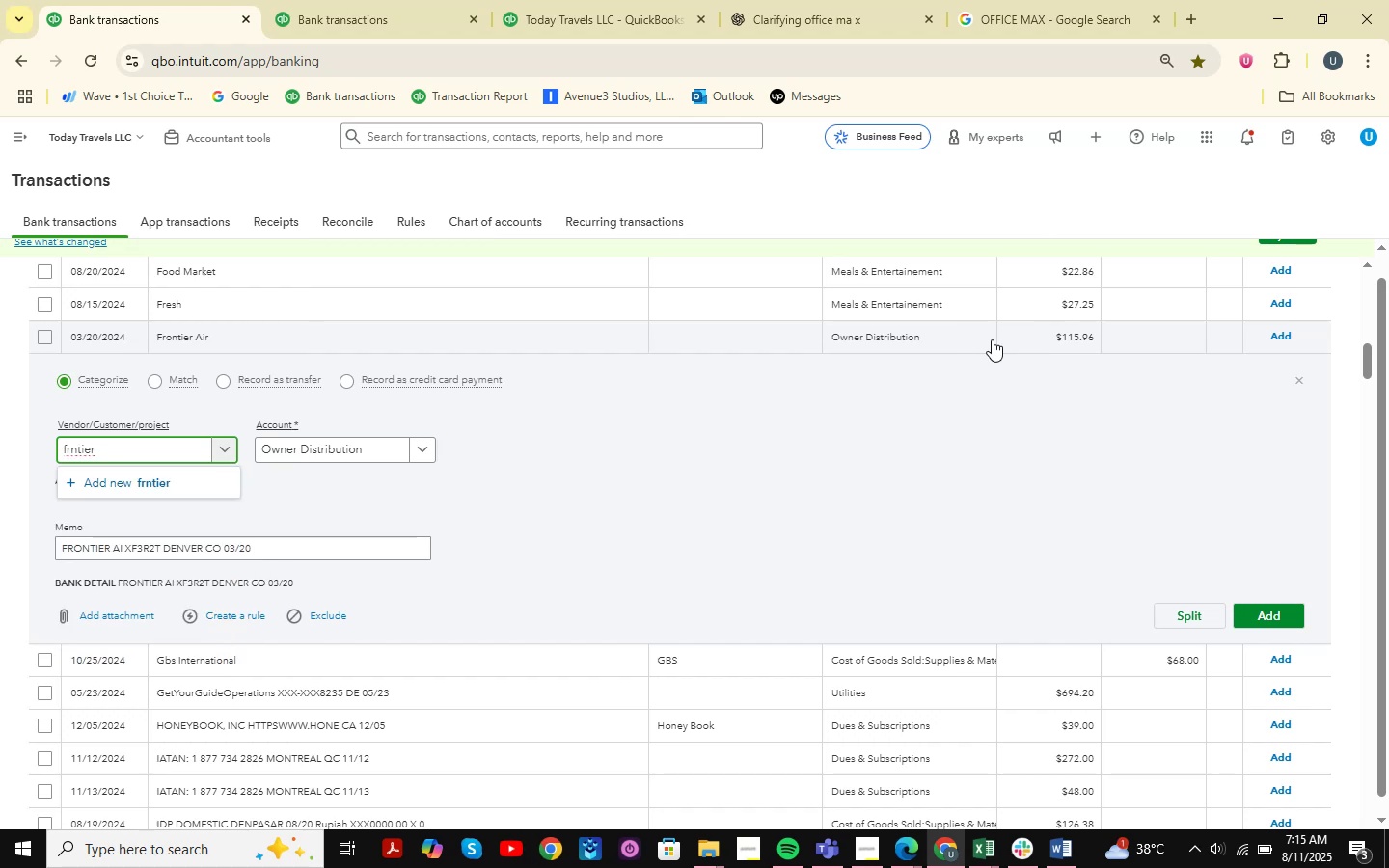 
key(Backspace)
key(Backspace)
key(Backspace)
key(Backspace)
key(Backspace)
type(o)
key(Backspace)
key(Backspace)
key(Backspace)
key(Backspace)
type(Frontire)
 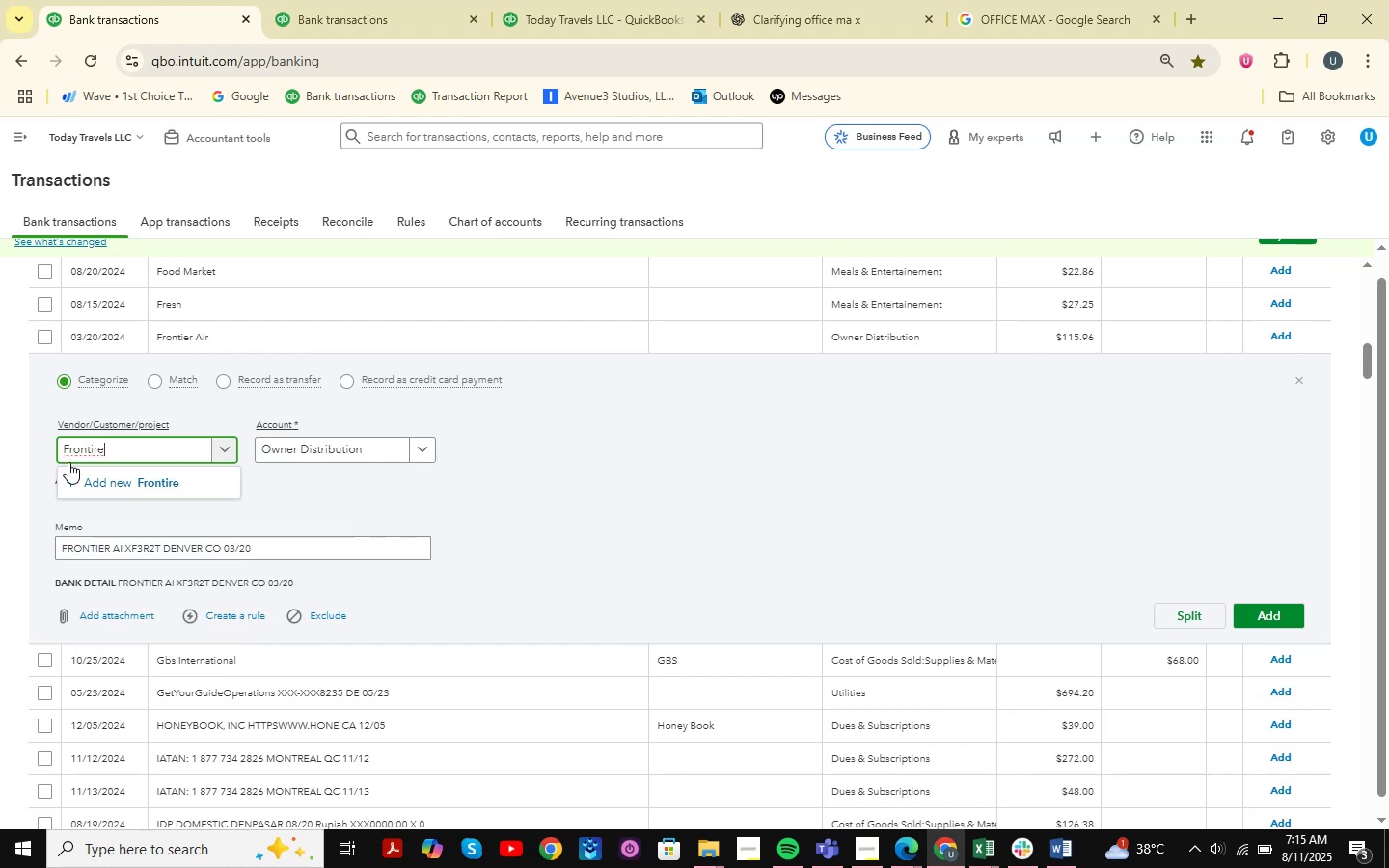 
key(Backspace)
key(Backspace)
type(er)
 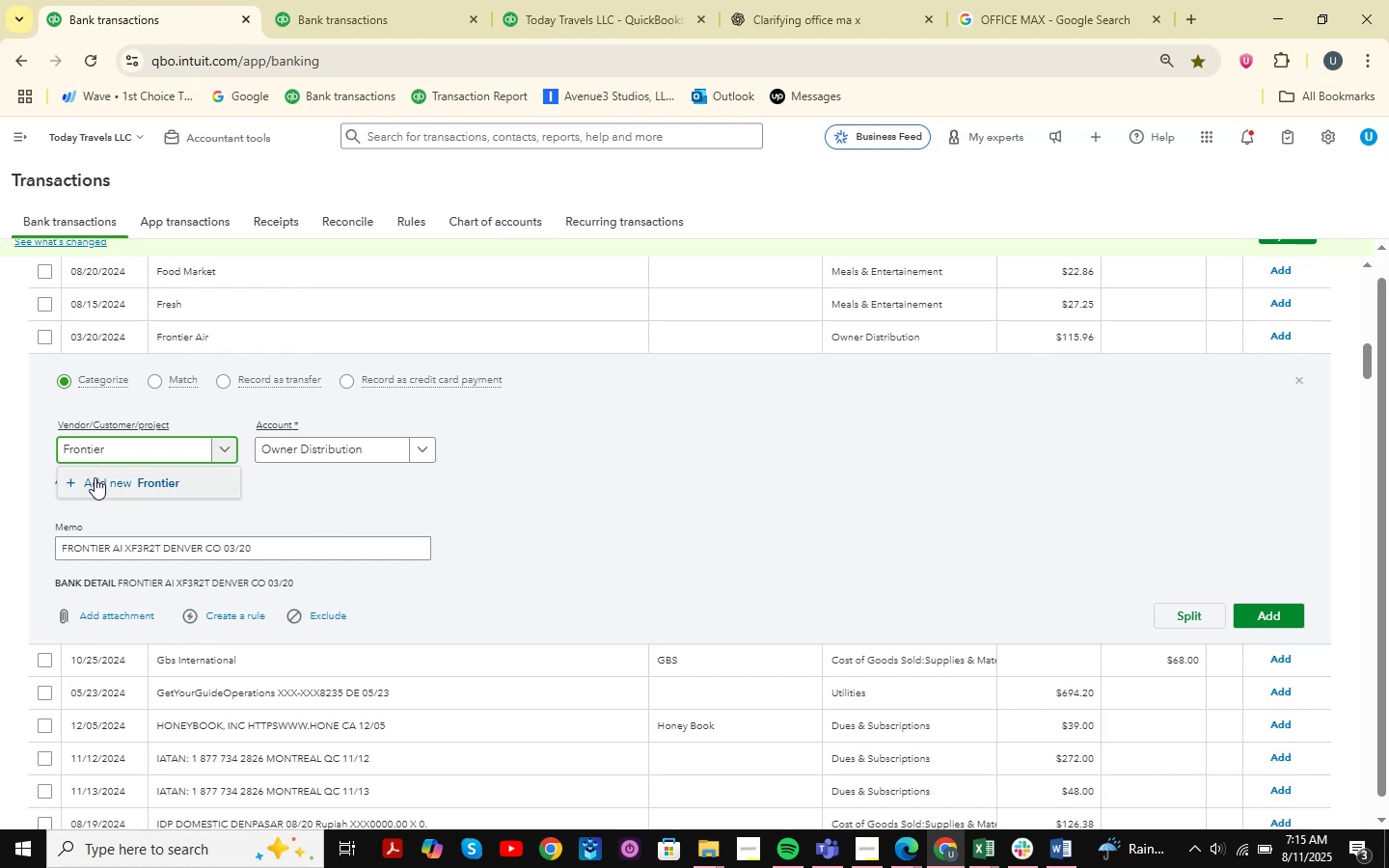 
type( Air)
 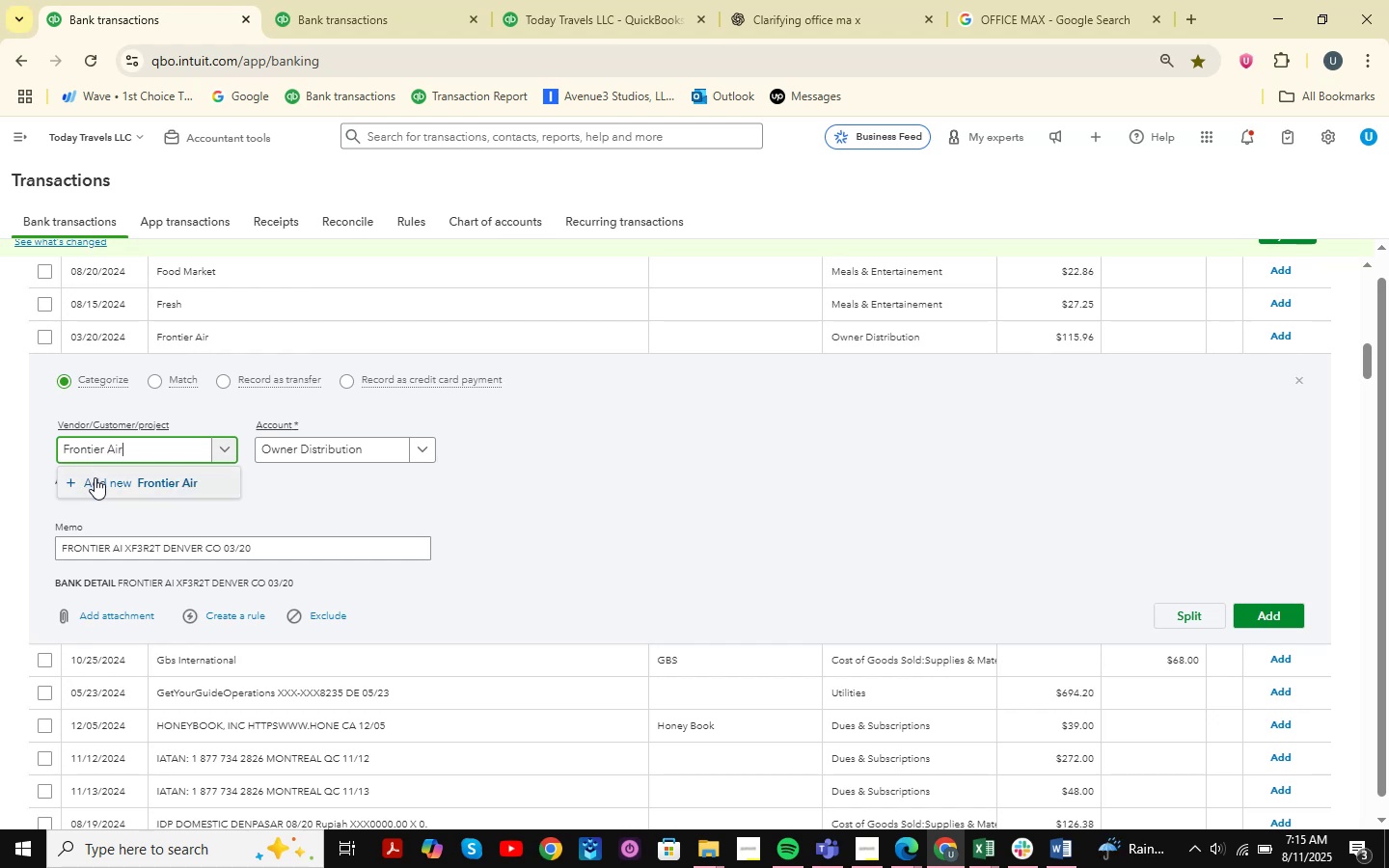 
left_click([95, 477])
 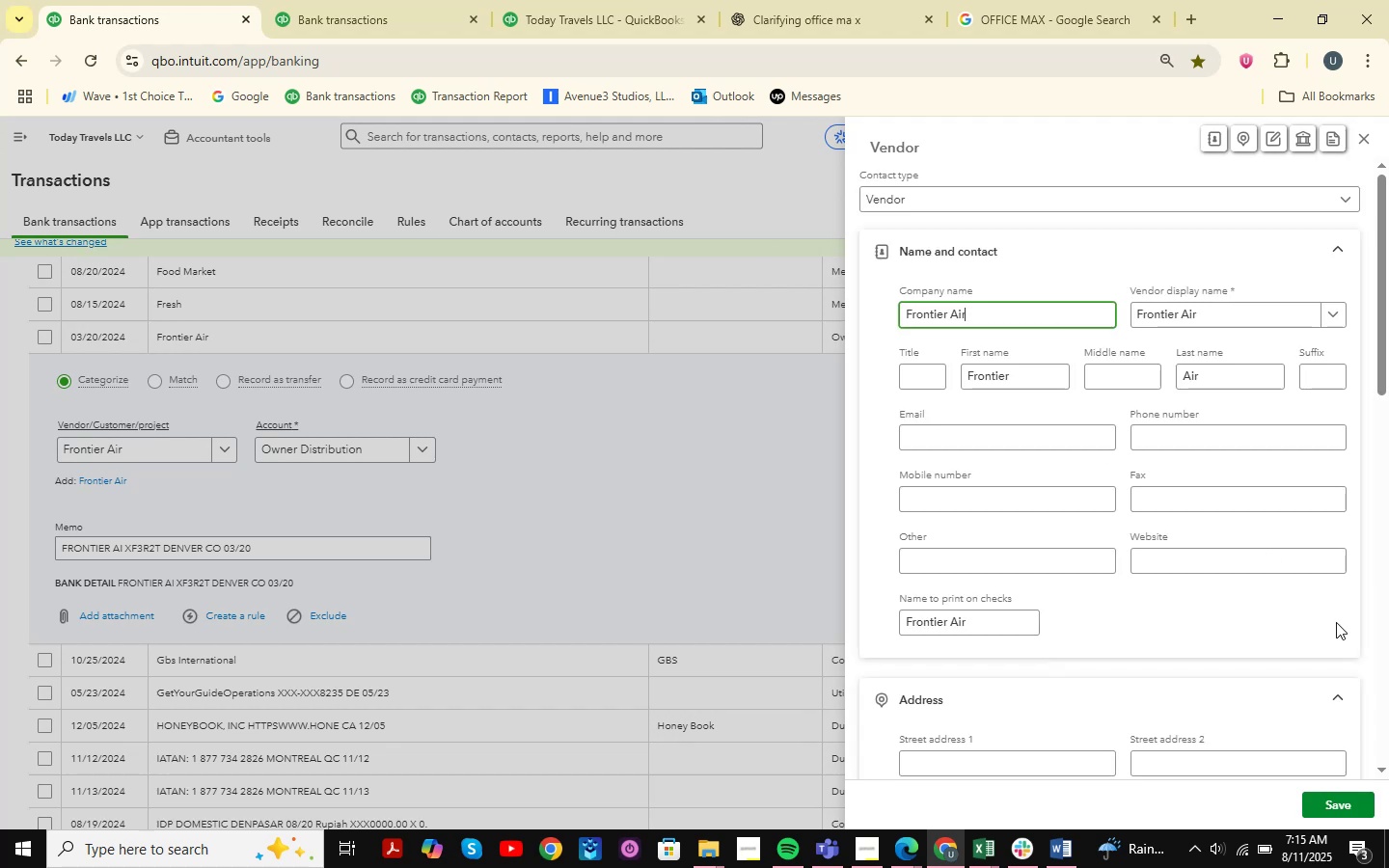 
wait(5.97)
 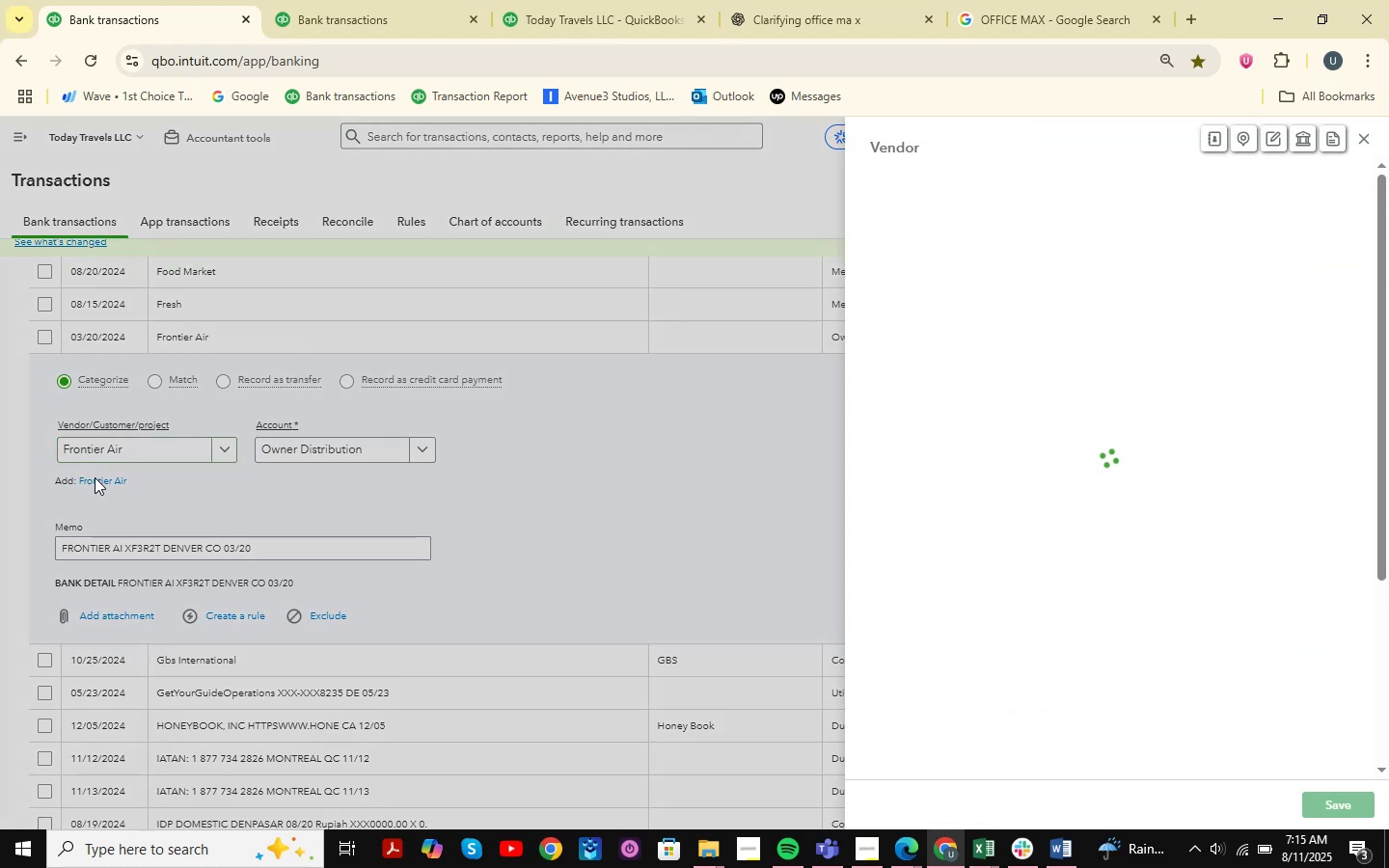 
left_click([1340, 804])
 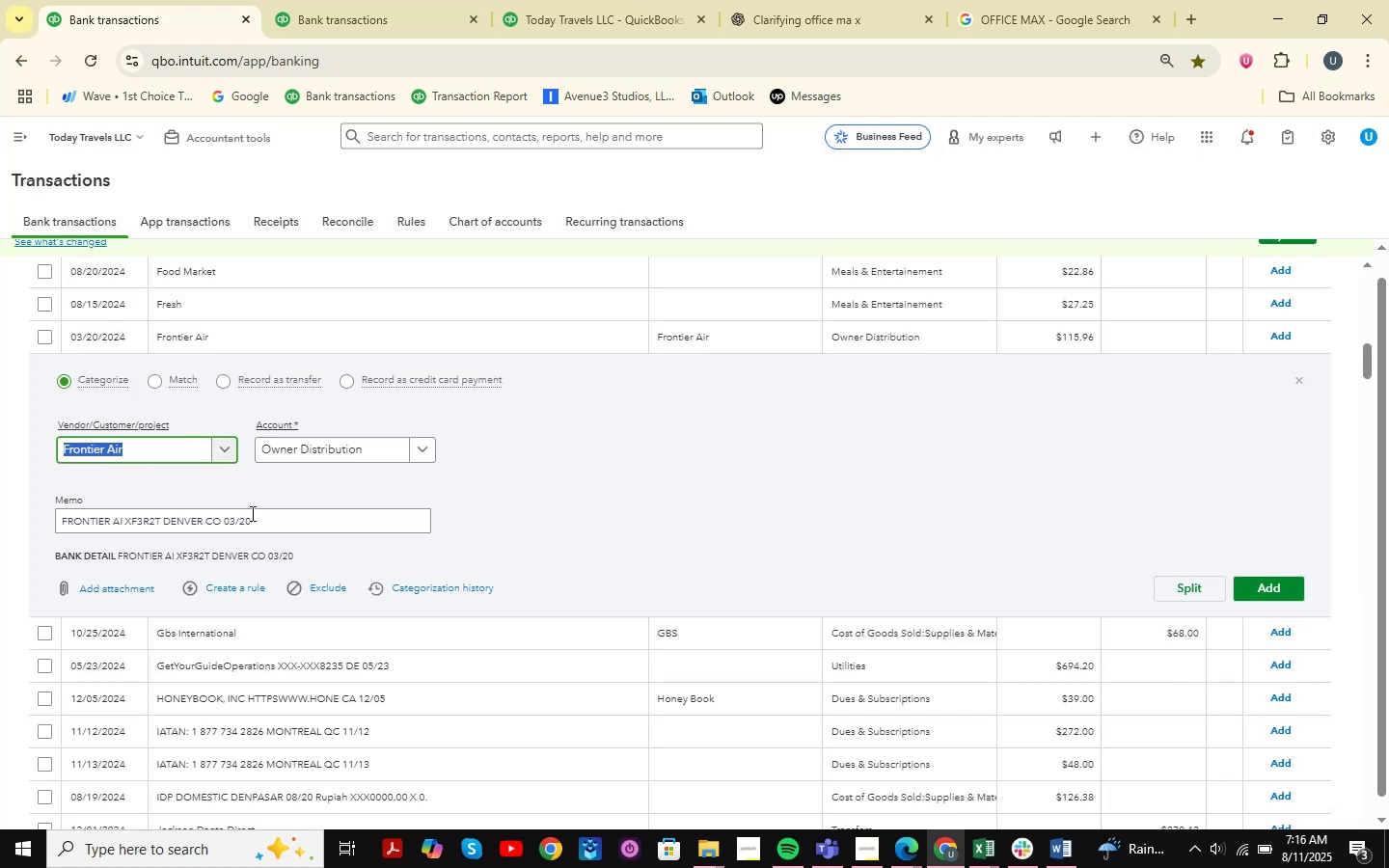 
left_click([417, 448])
 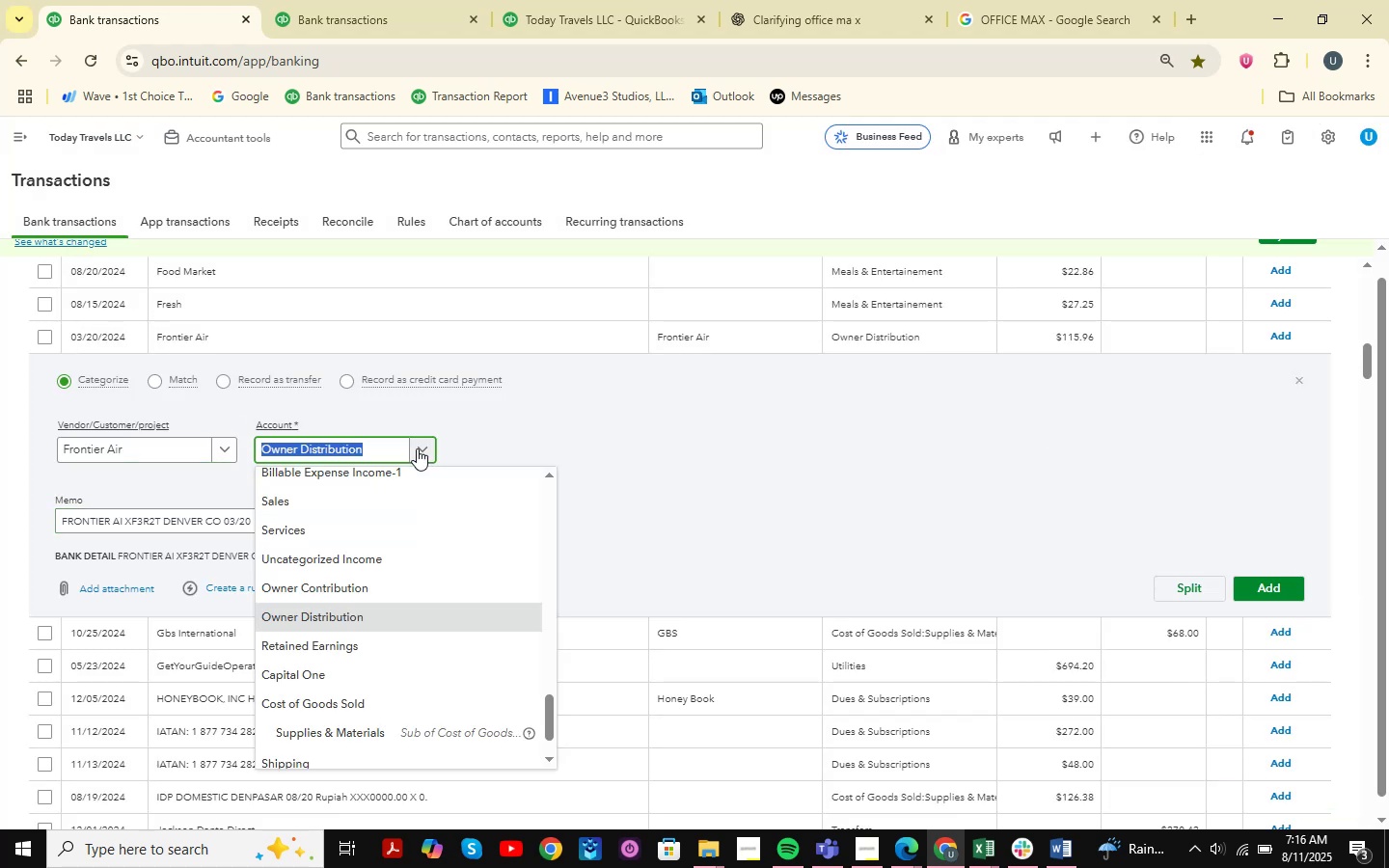 
type( air)
 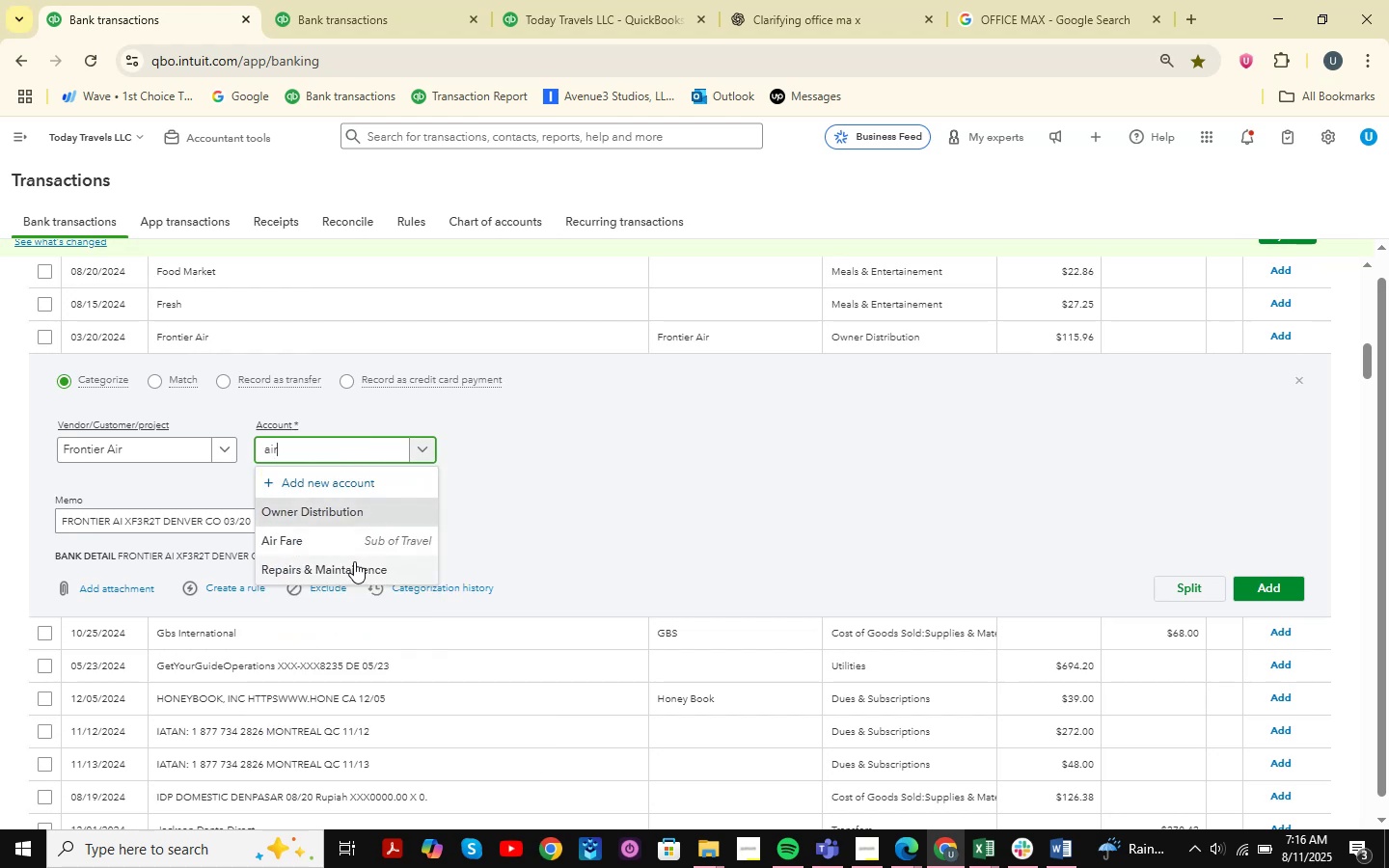 
left_click([366, 540])
 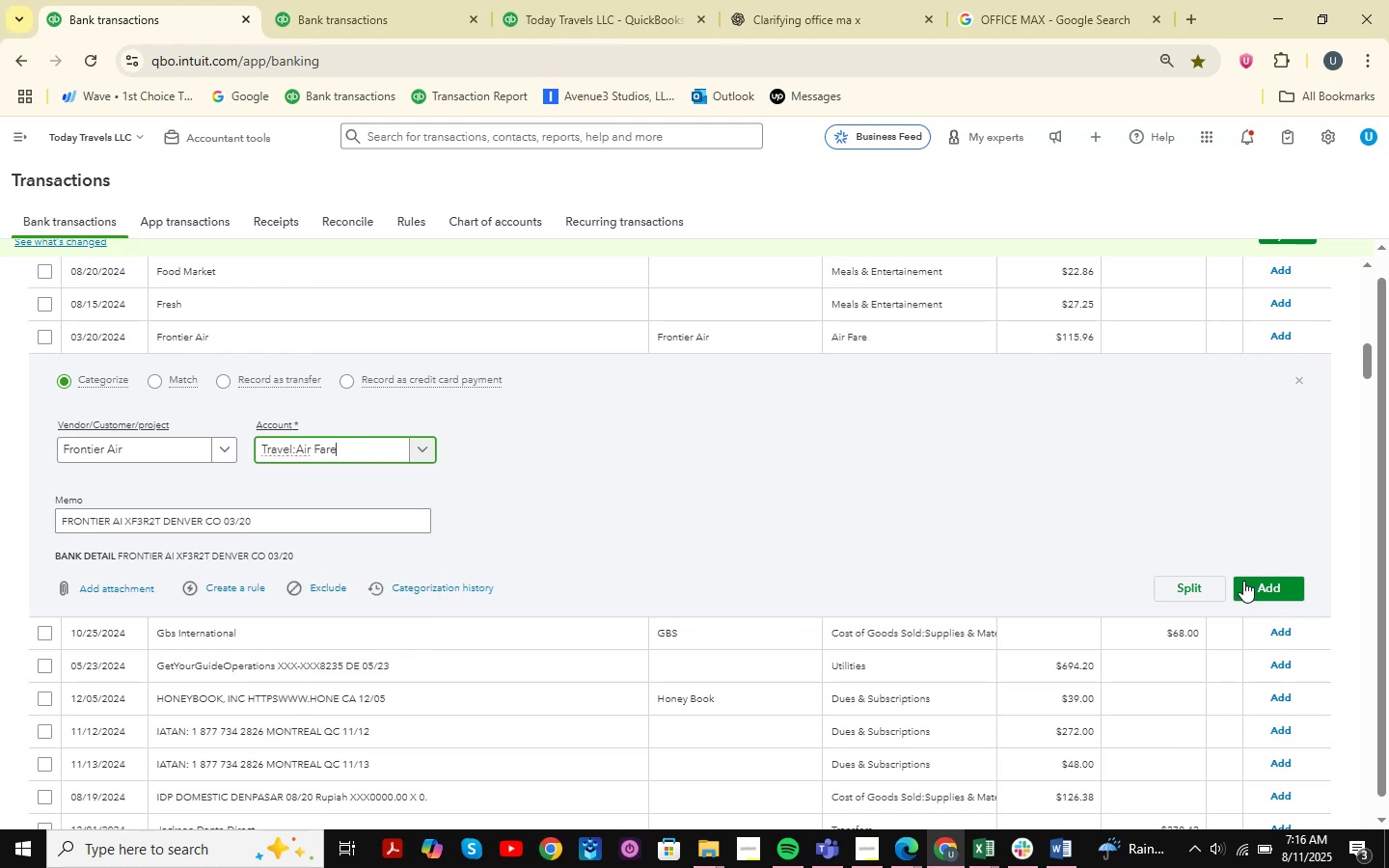 
left_click([1263, 583])
 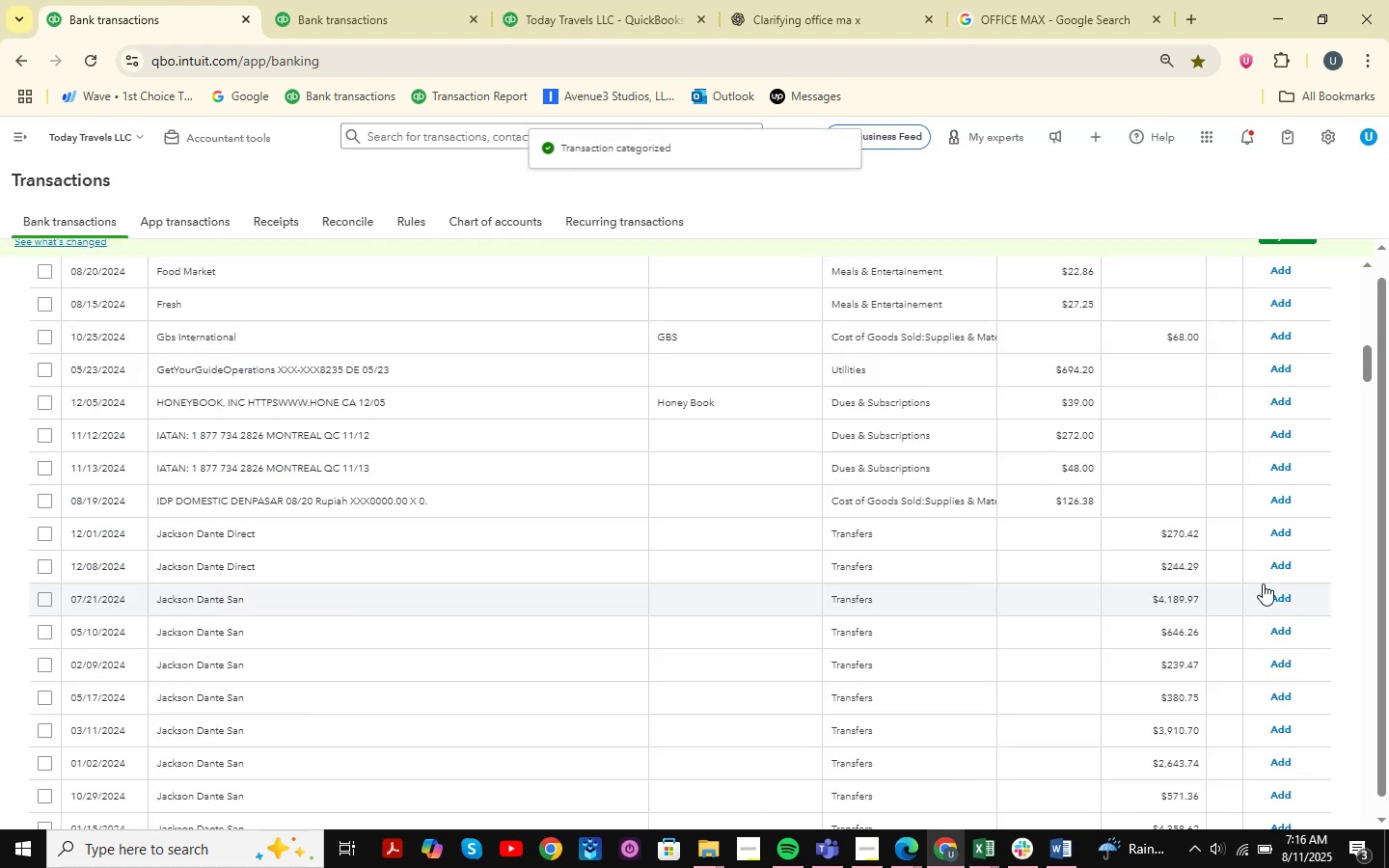 
wait(7.53)
 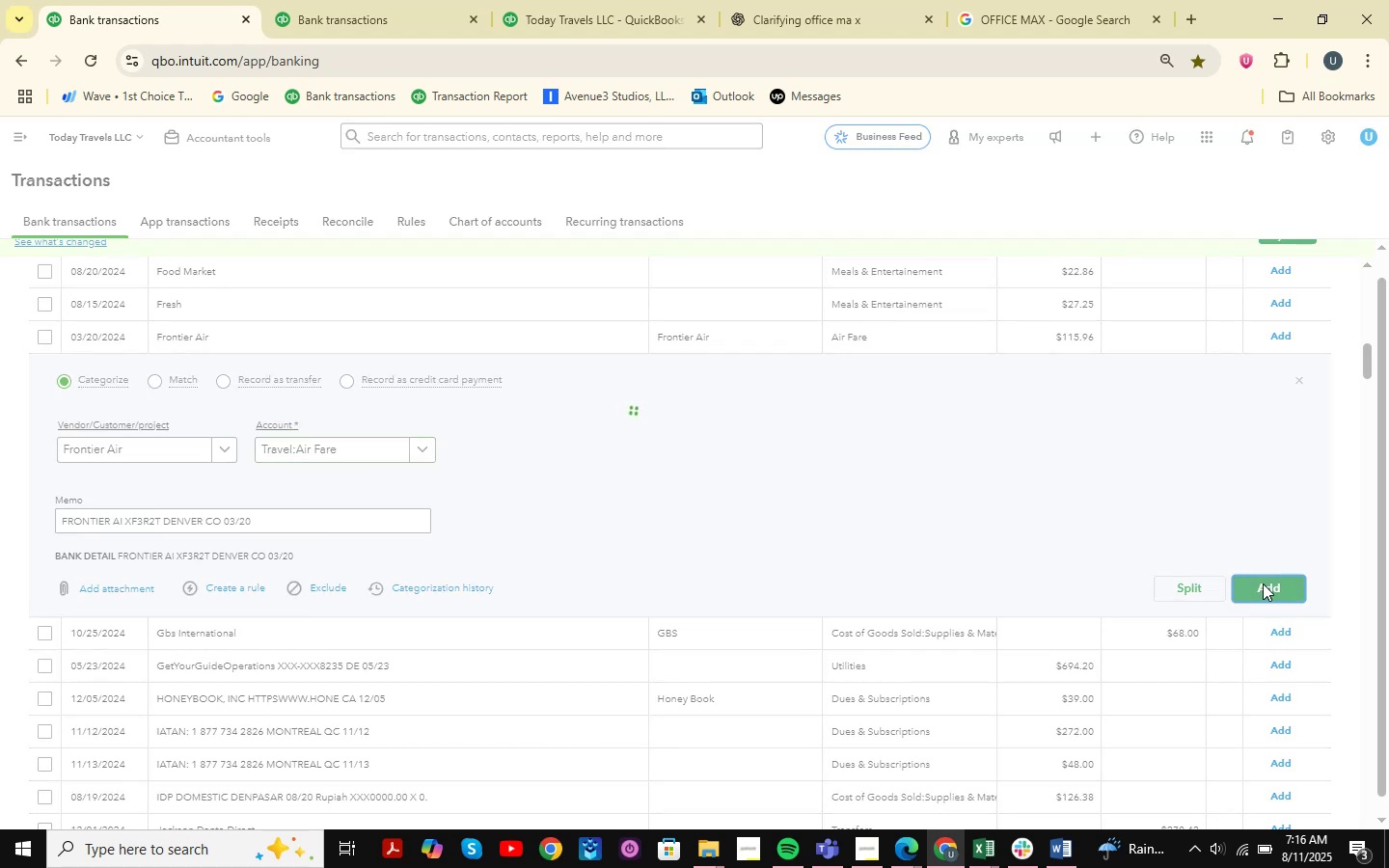 
scroll: coordinate [350, 519], scroll_direction: up, amount: 3.0
 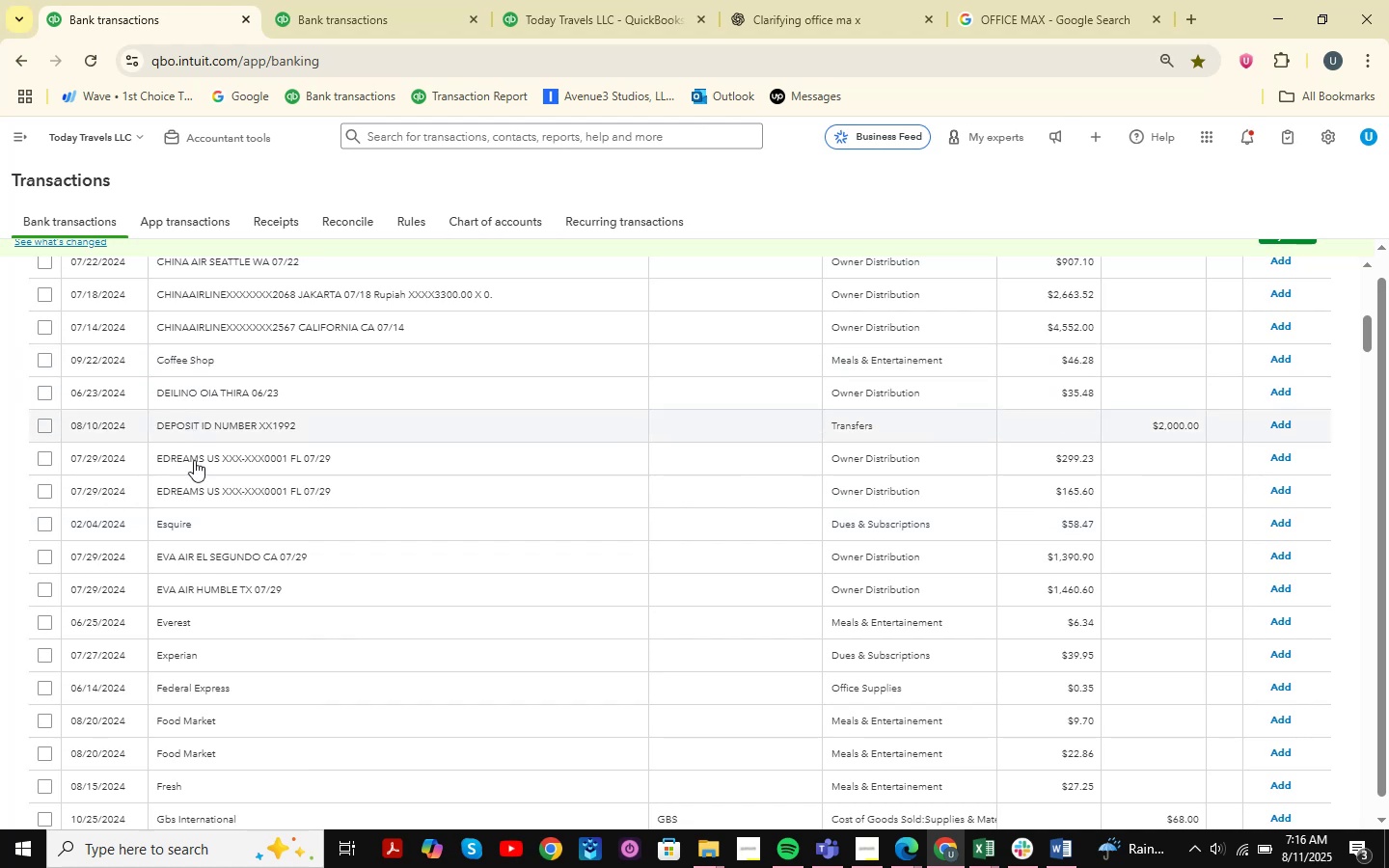 
left_click([200, 490])
 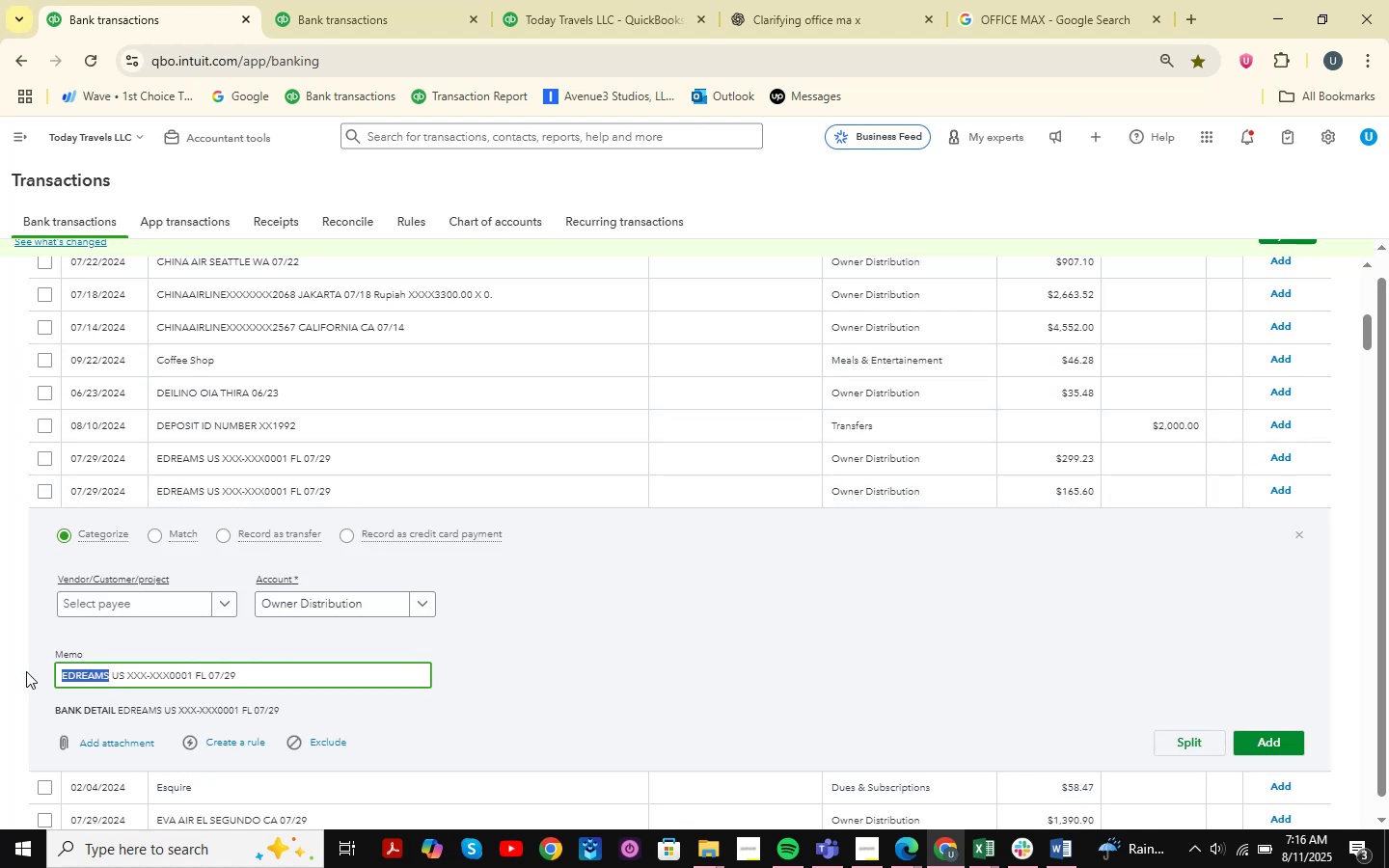 
key(Control+C)
 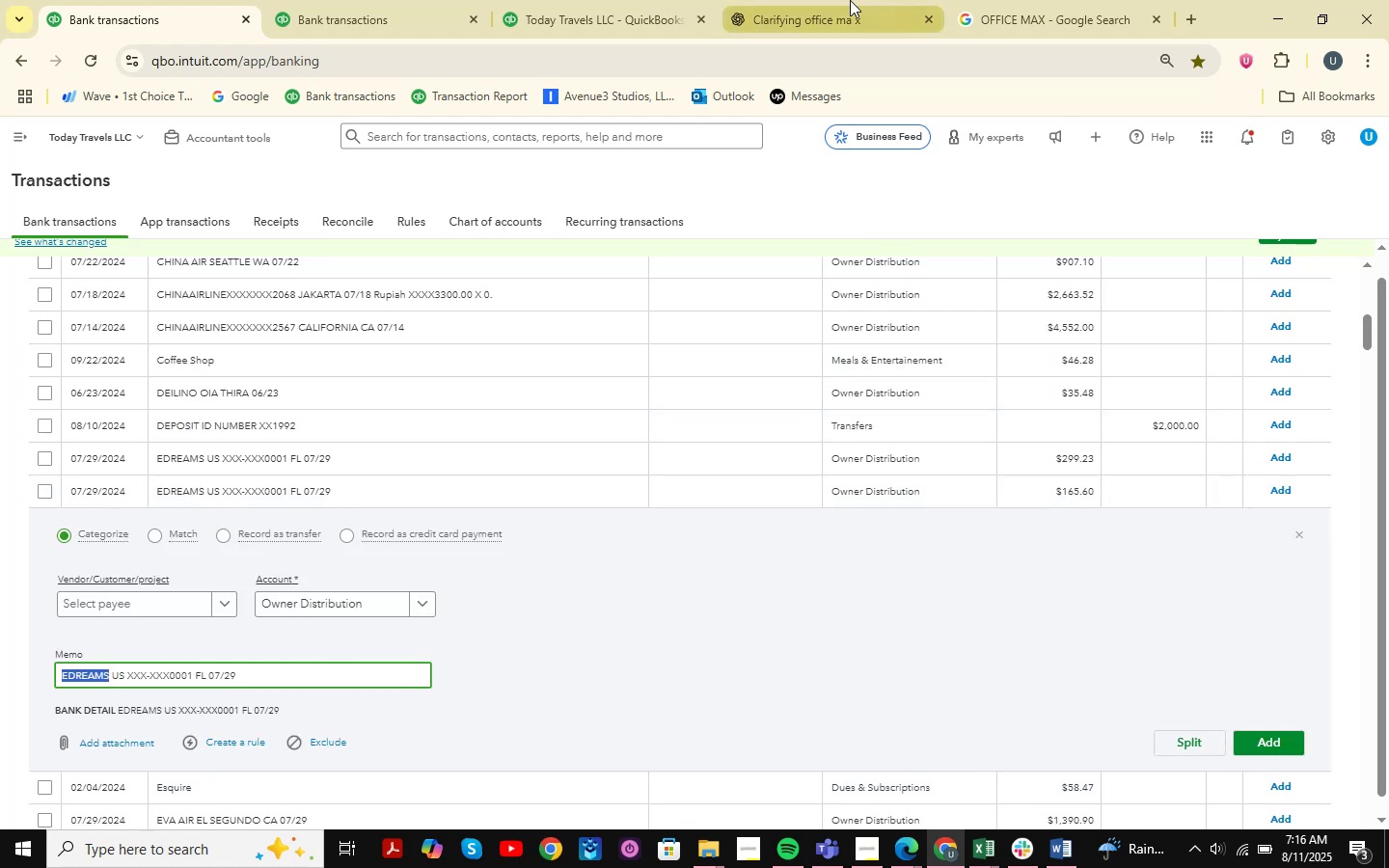 
left_click([849, 0])
 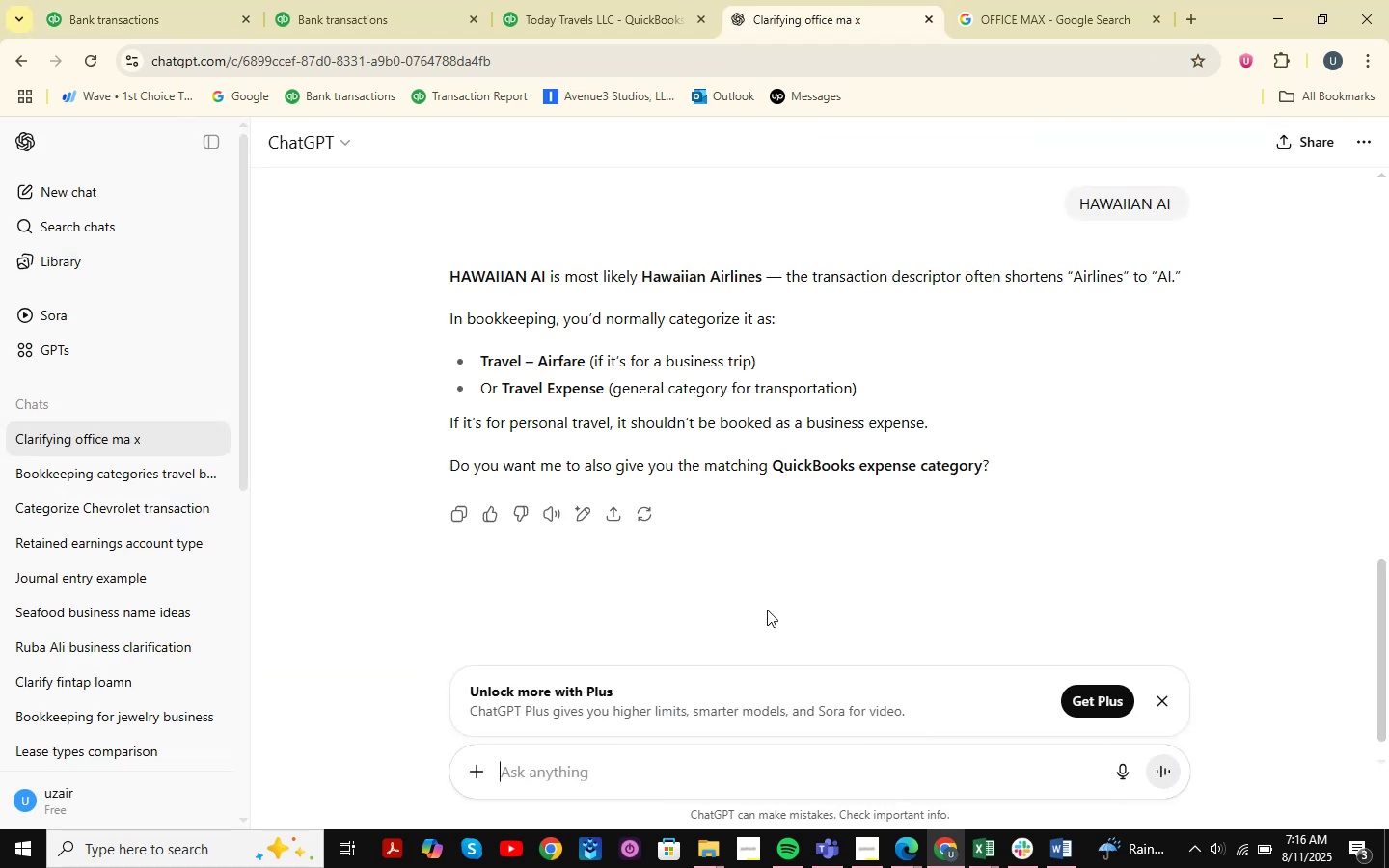 
key(Control+V)
 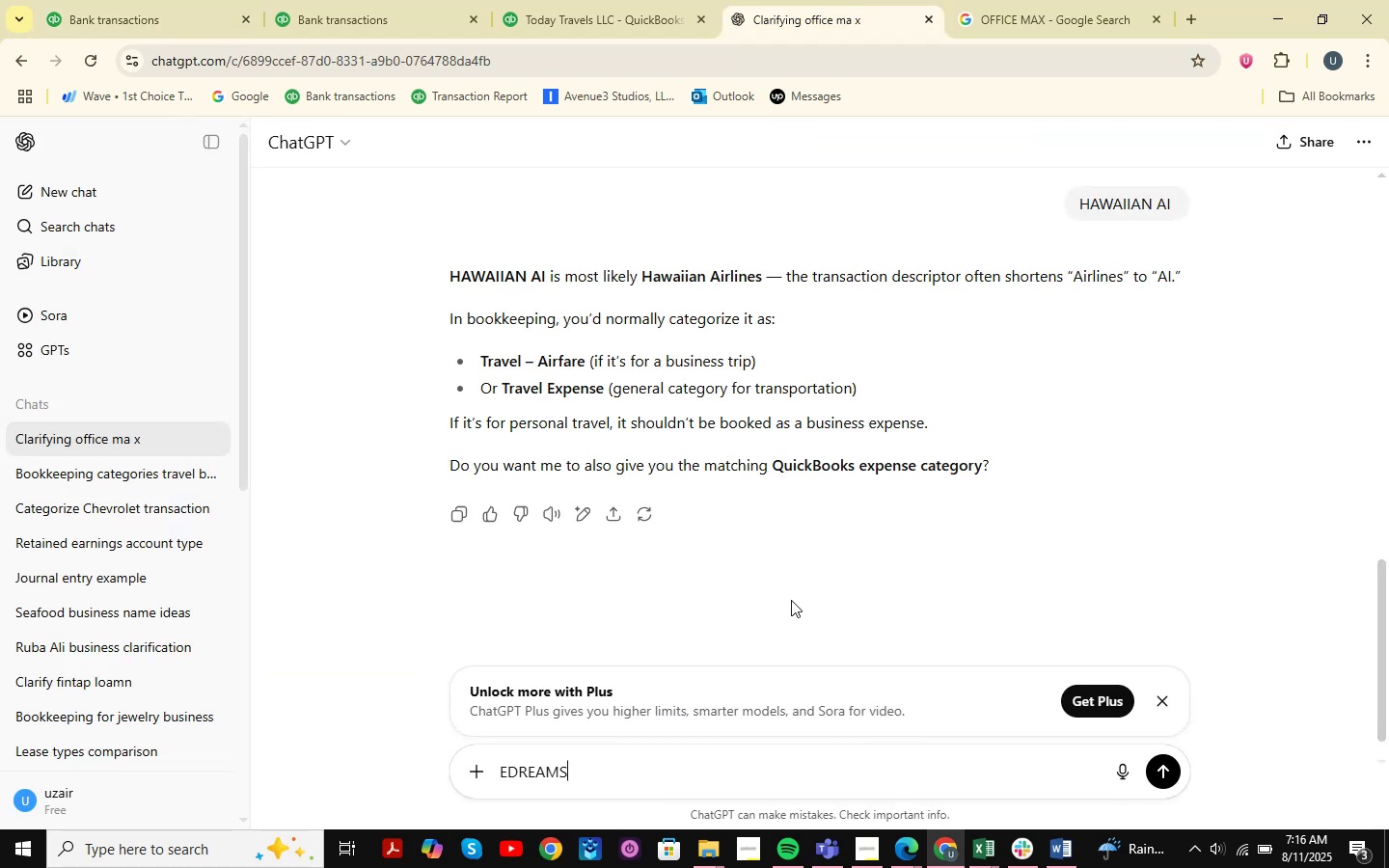 
key(NumpadEnter)
 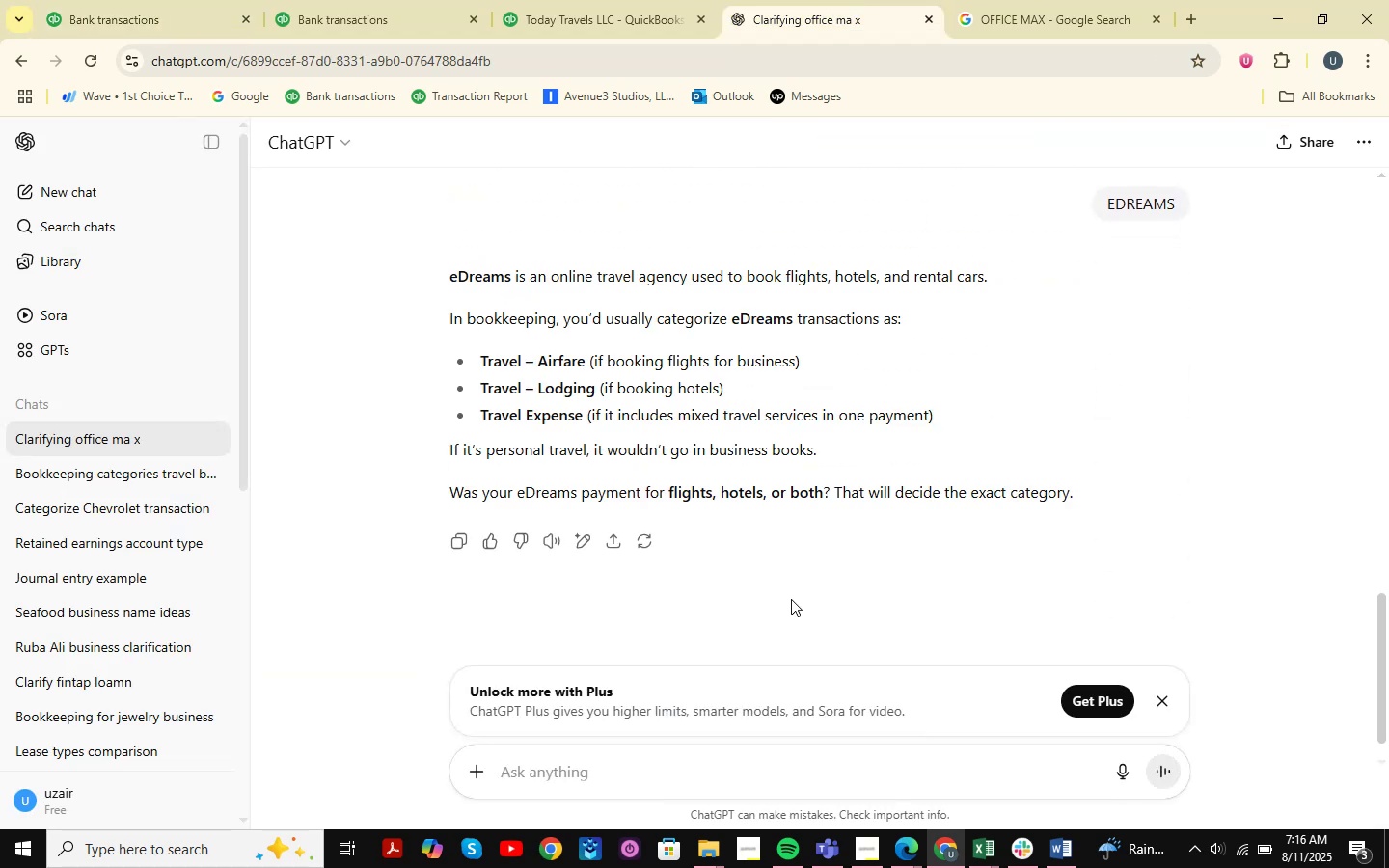 
wait(11.39)
 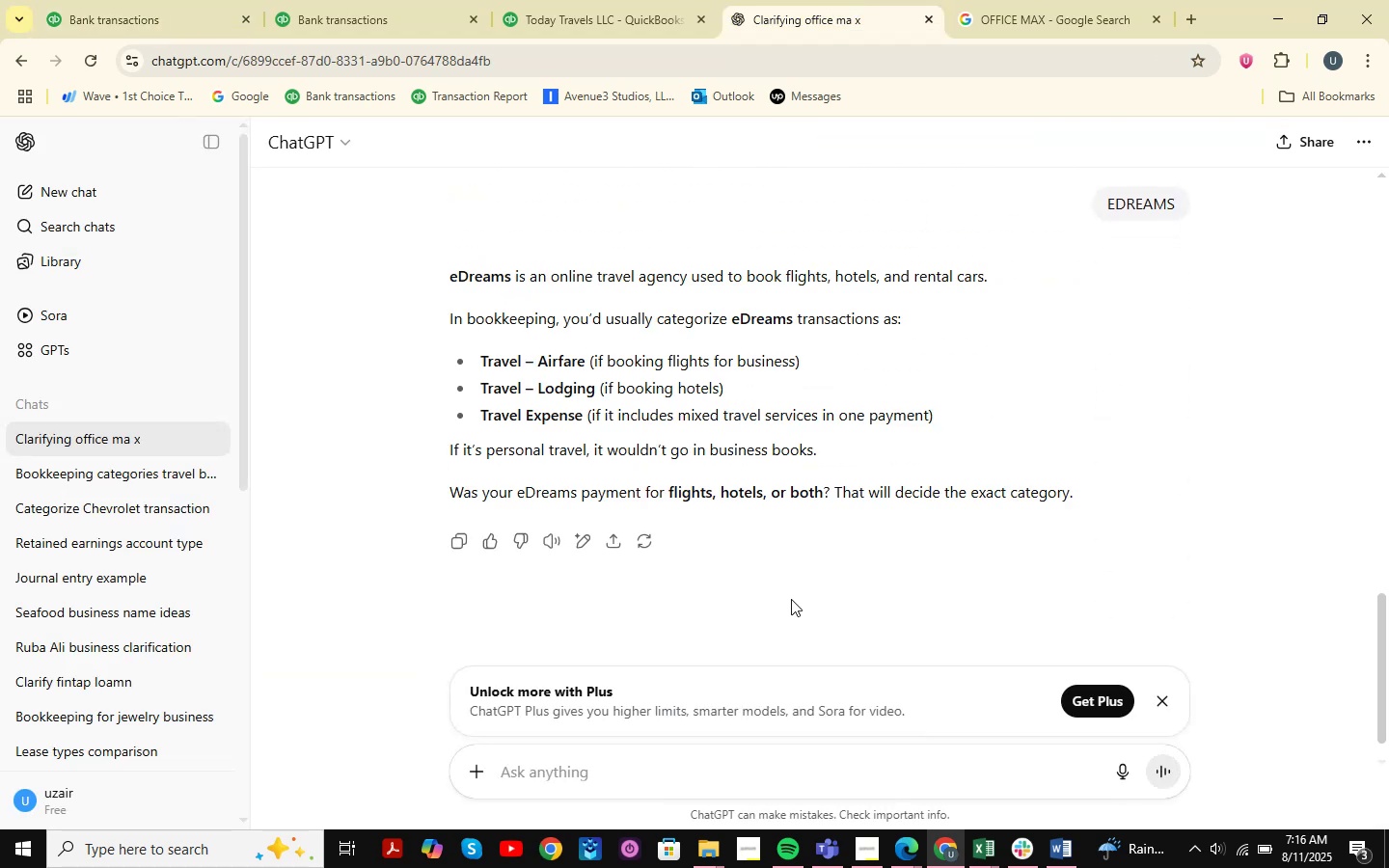 
left_click([186, 6])
 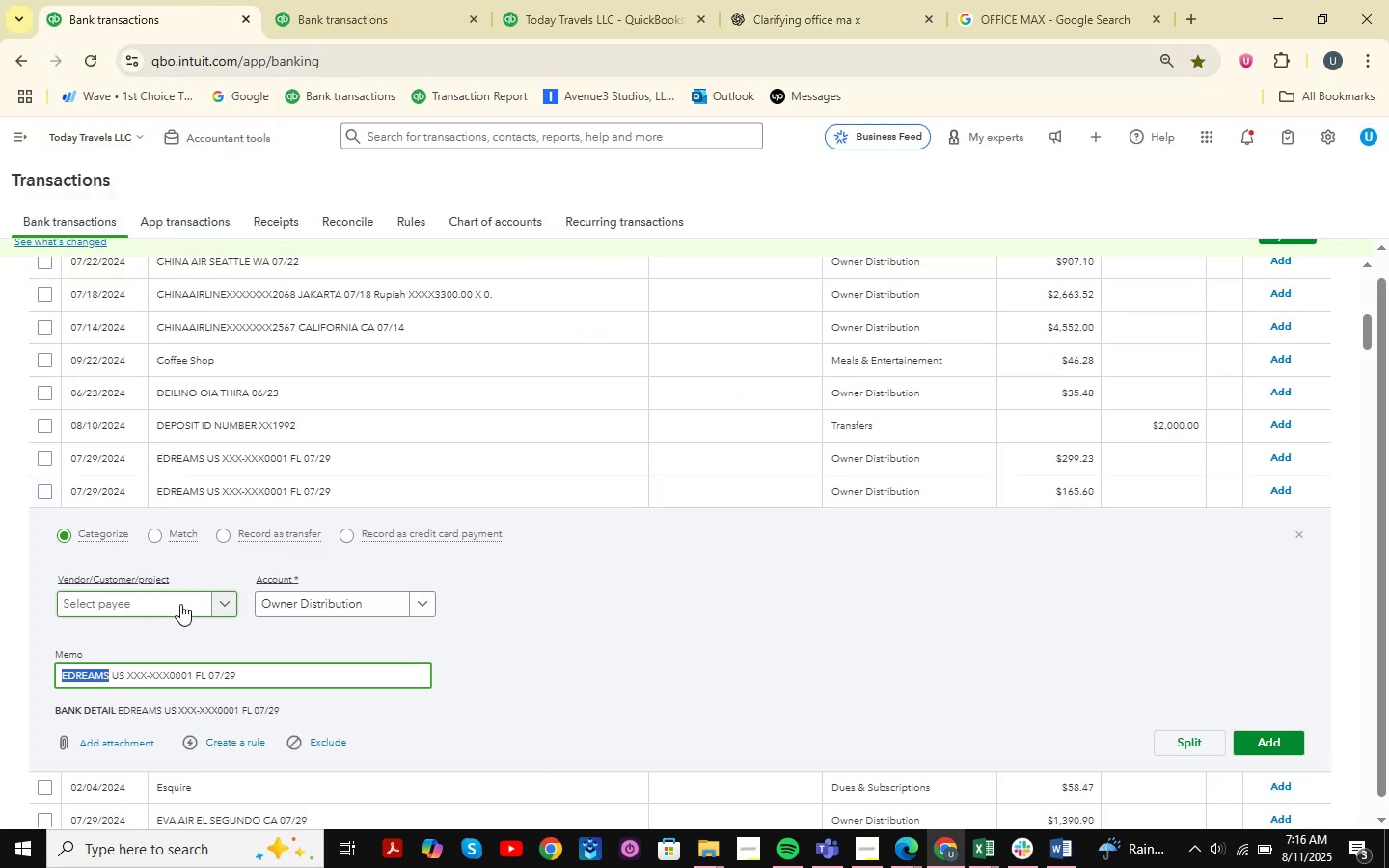 
left_click([182, 602])
 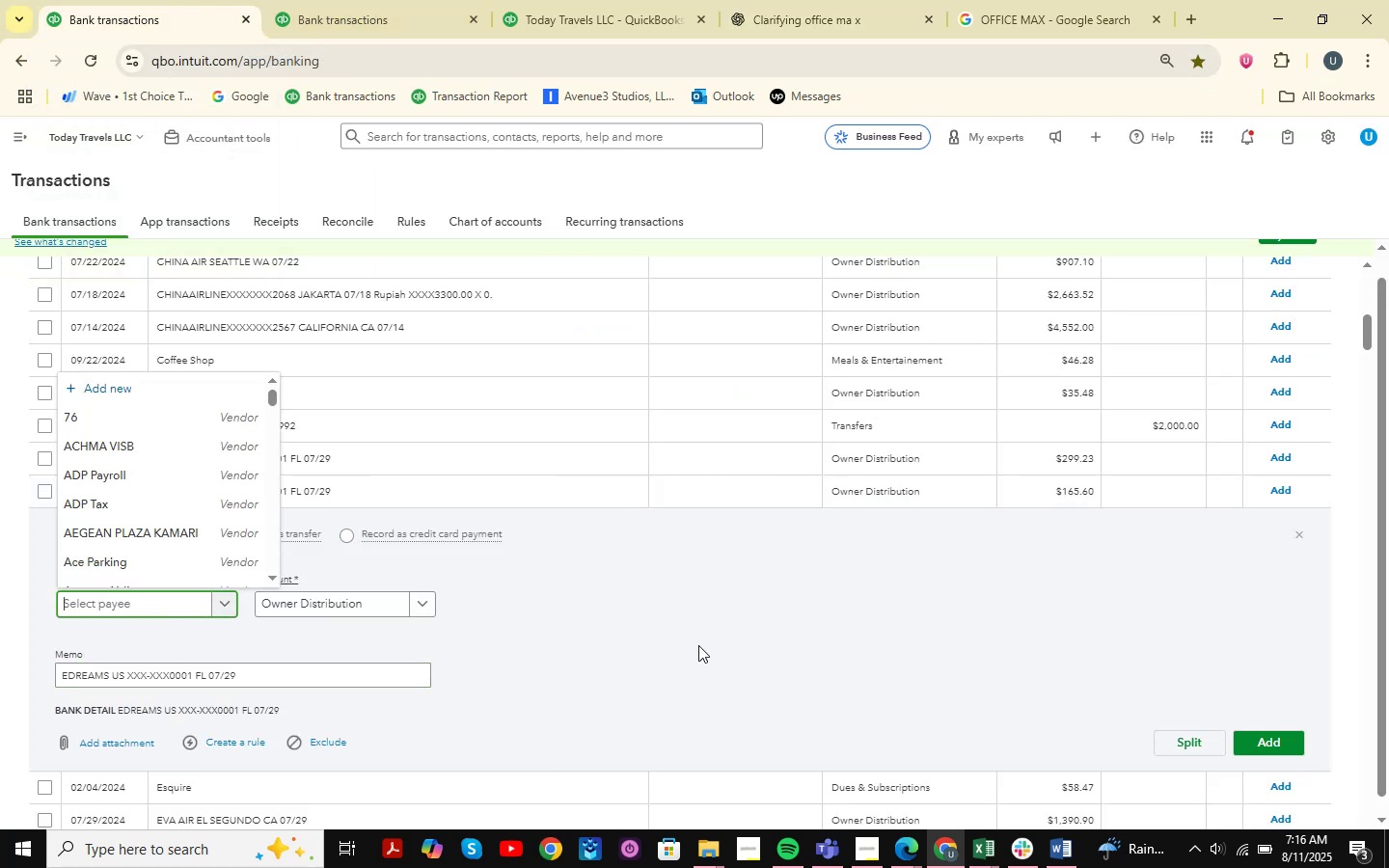 
type(e)
key(Backspace)
type(EDREA)
 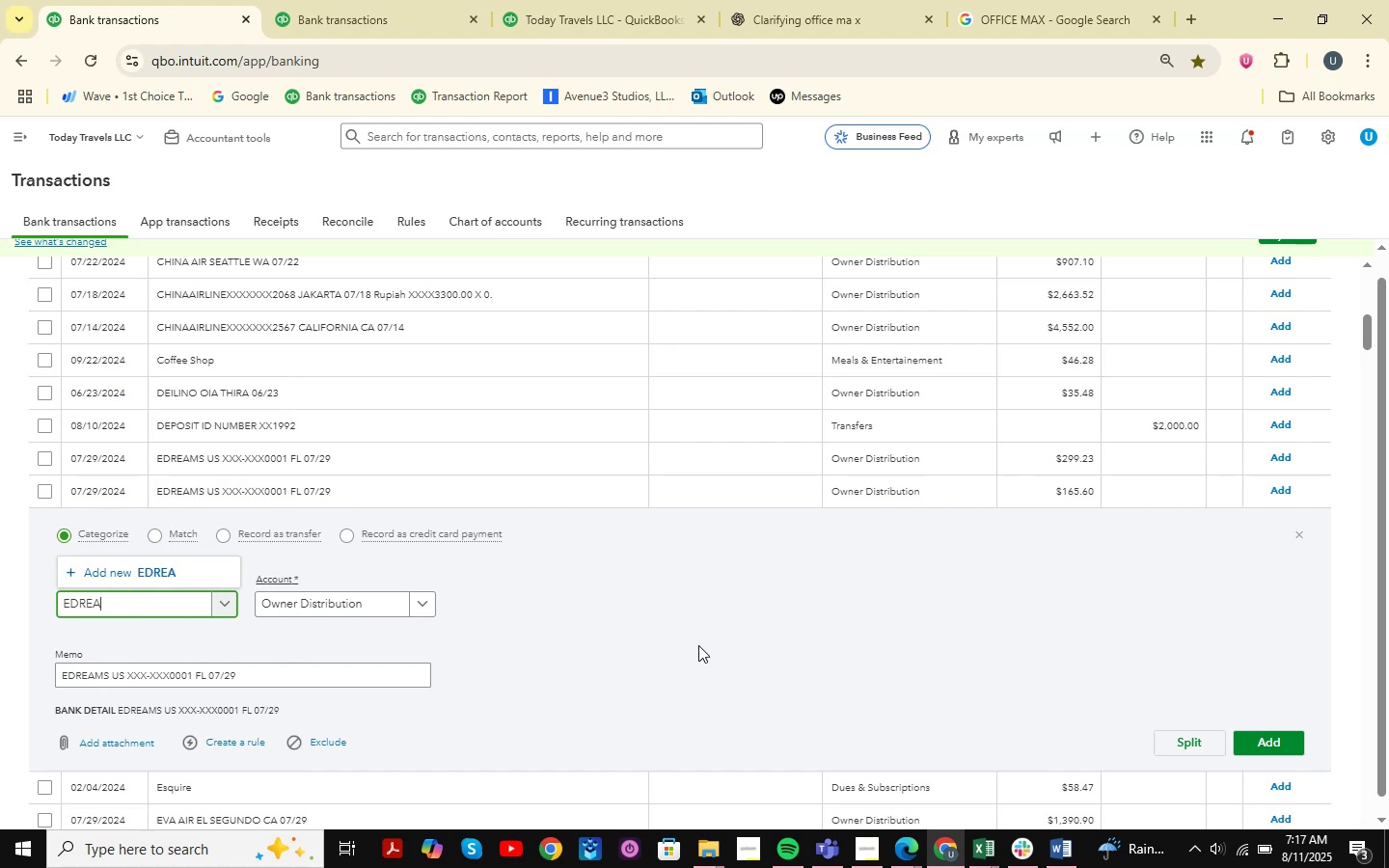 
wait(6.09)
 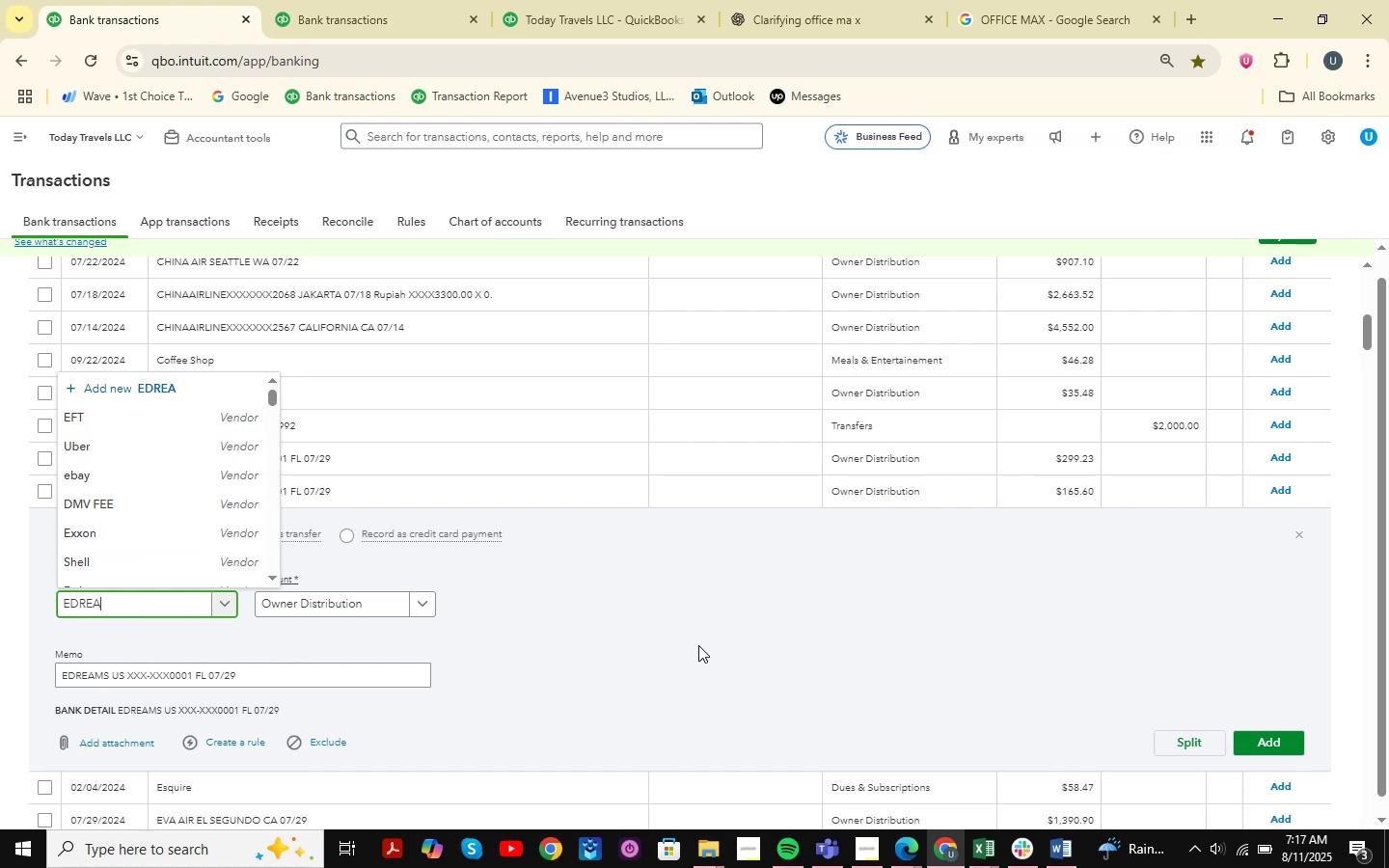 
type(MS)
 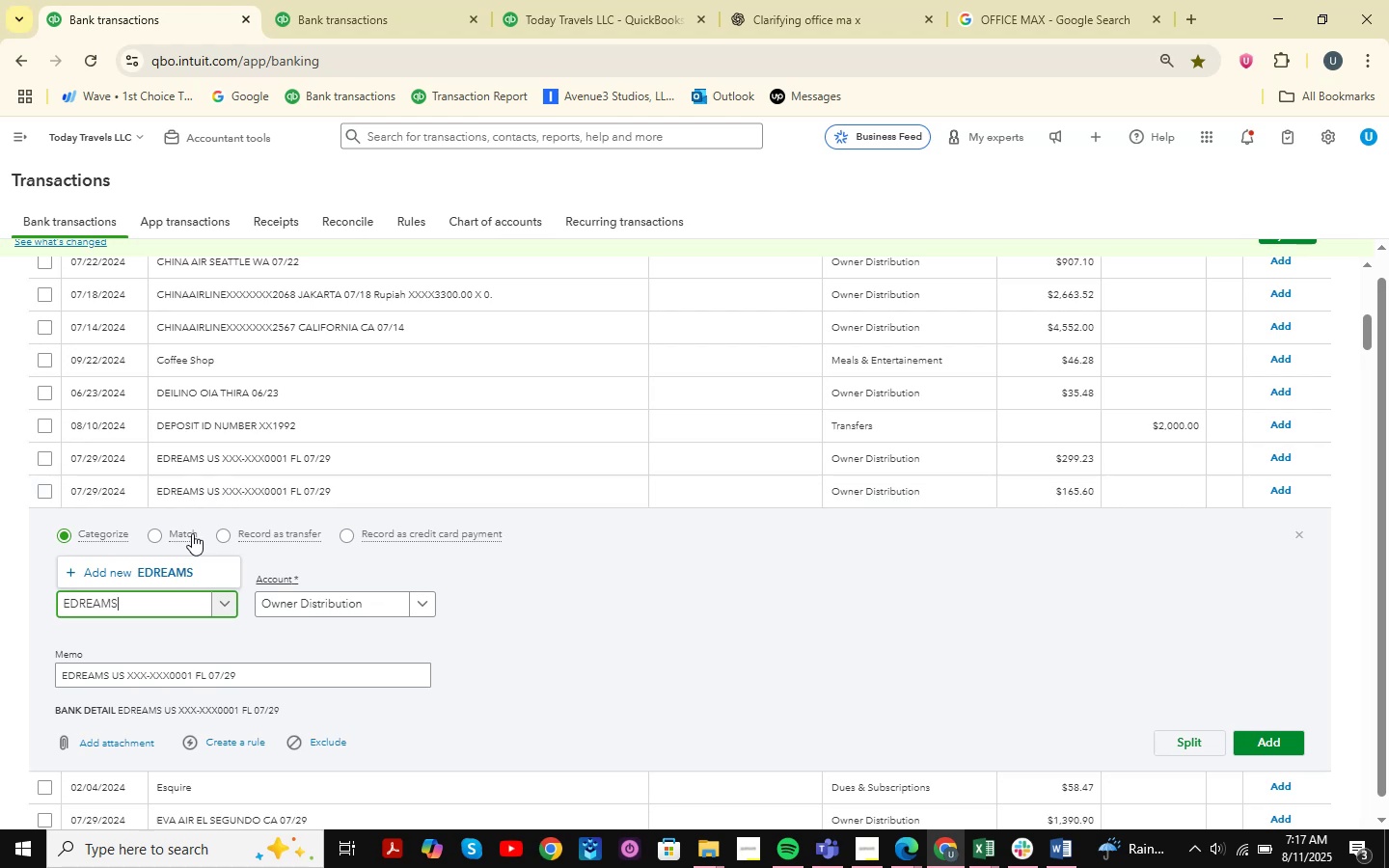 
left_click([168, 573])
 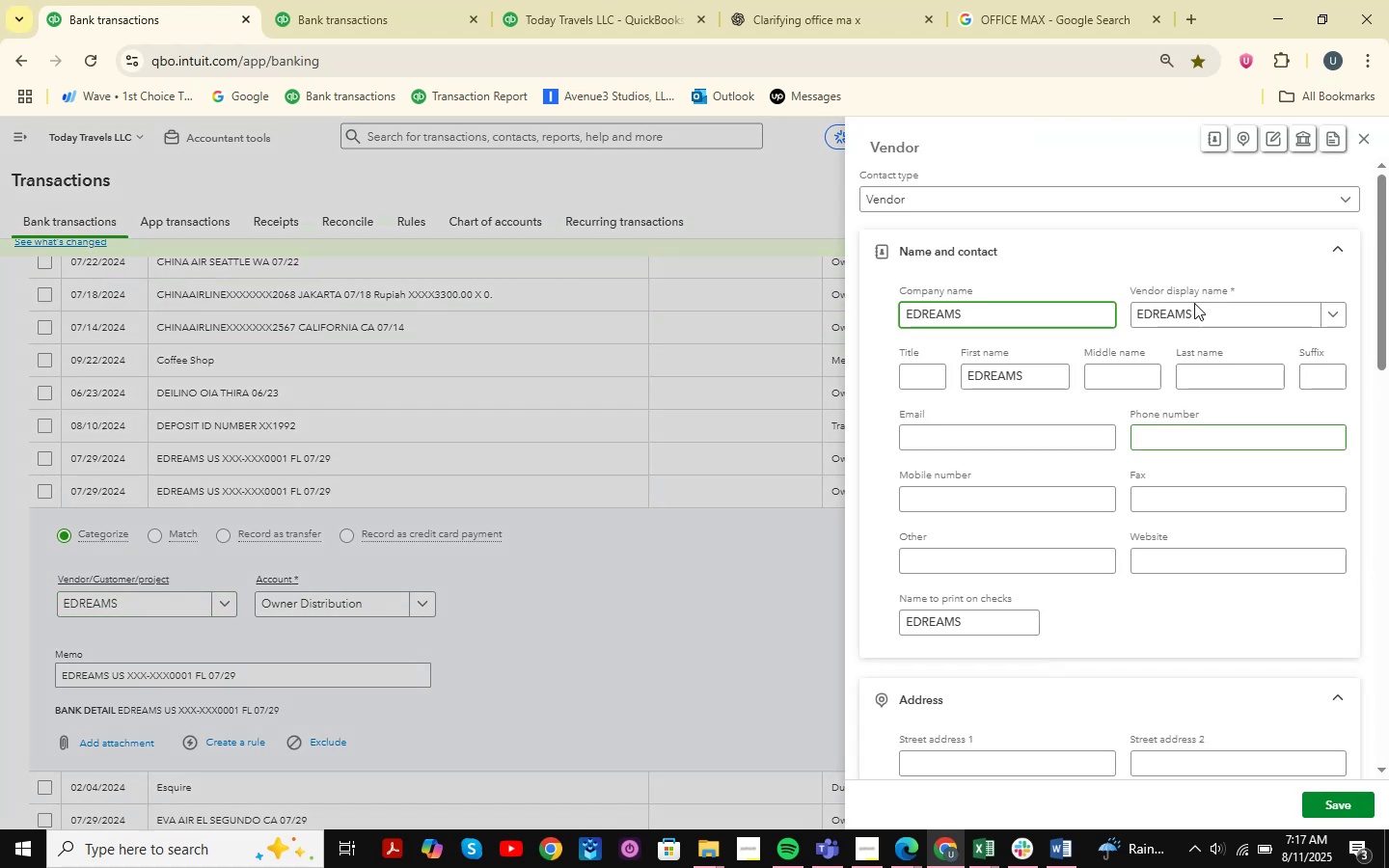 
wait(5.67)
 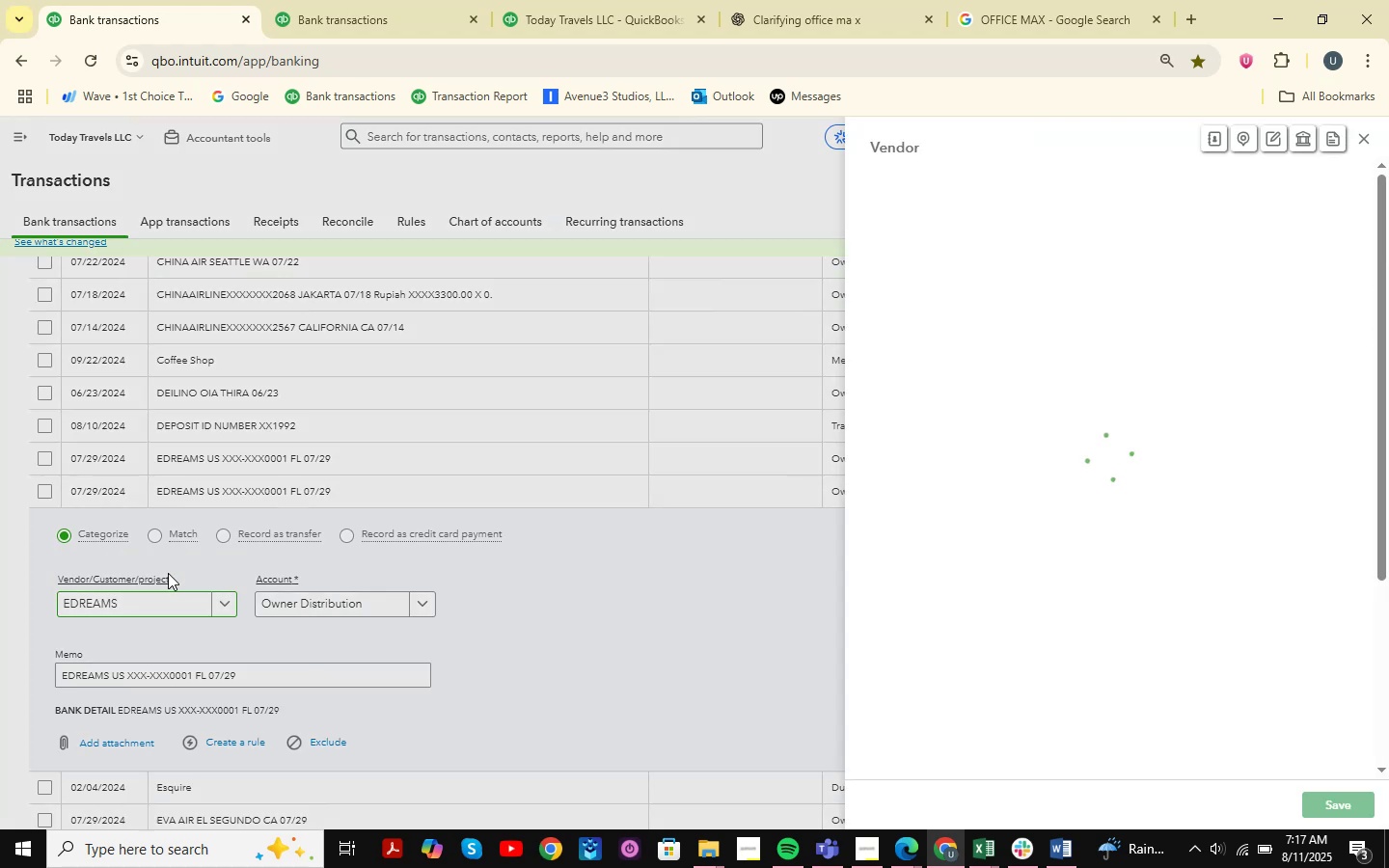 
left_click([1337, 804])
 